 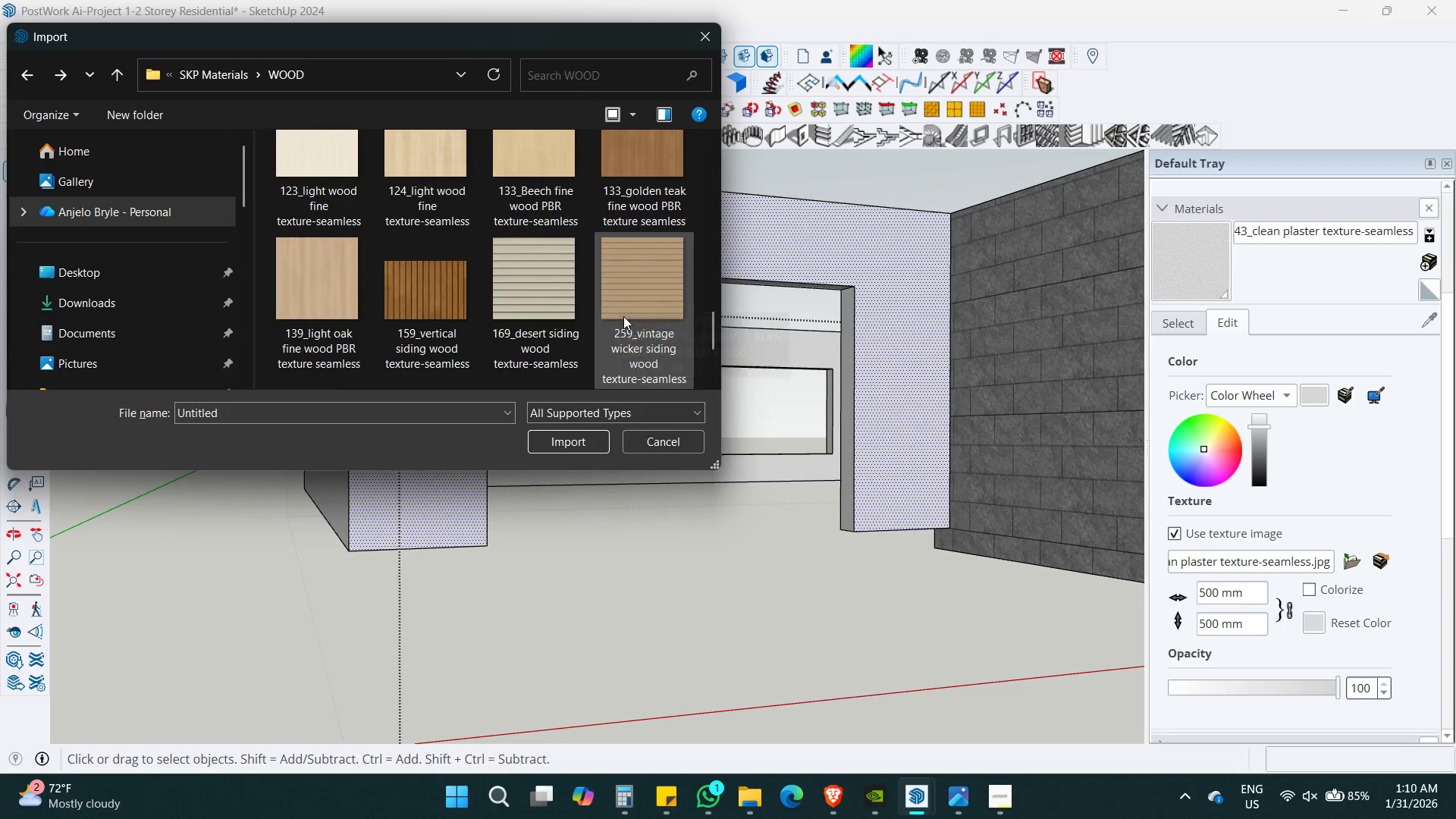 
scroll: coordinate [635, 344], scroll_direction: up, amount: 6.0
 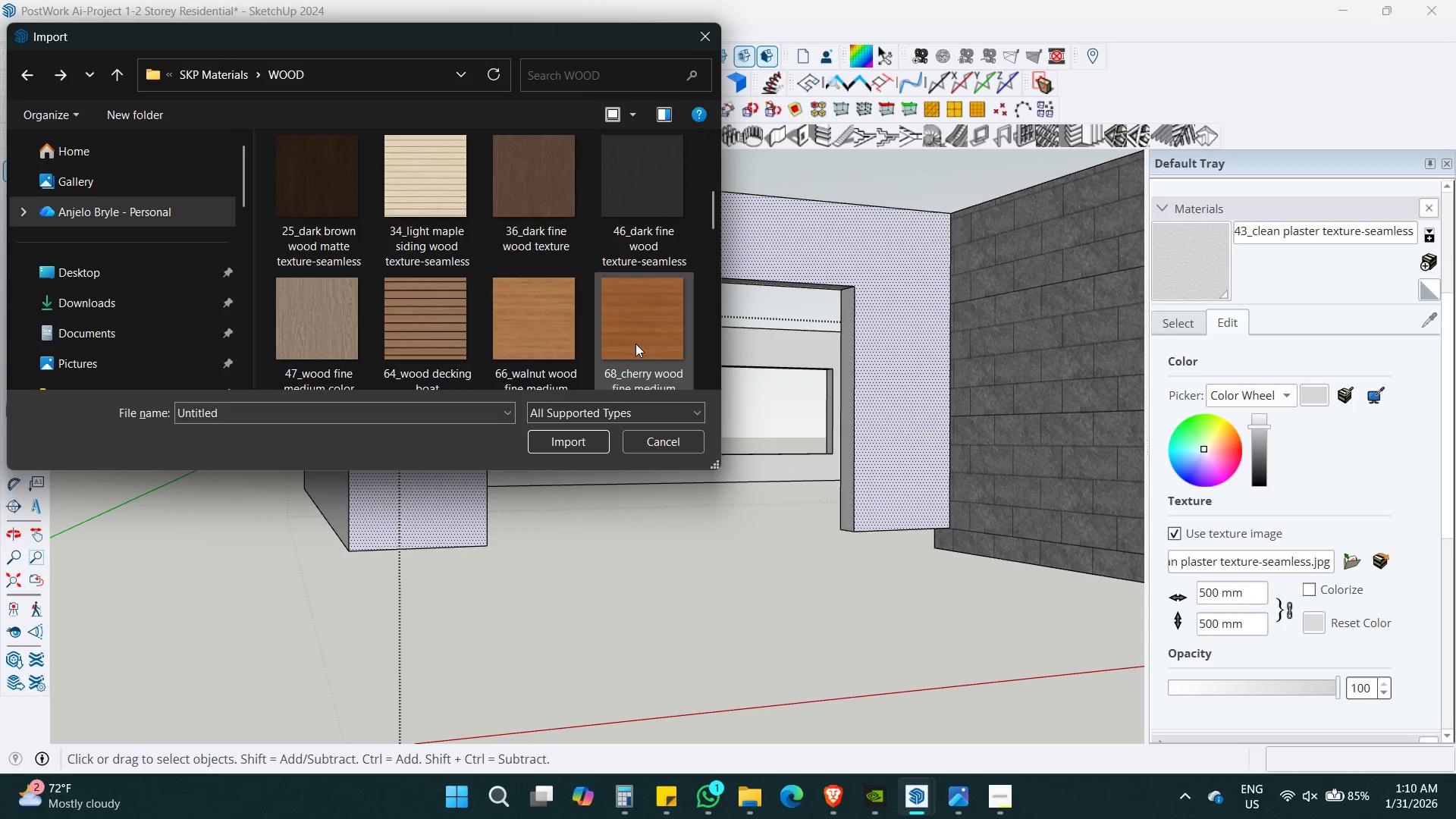 
scroll: coordinate [646, 272], scroll_direction: down, amount: 5.0
 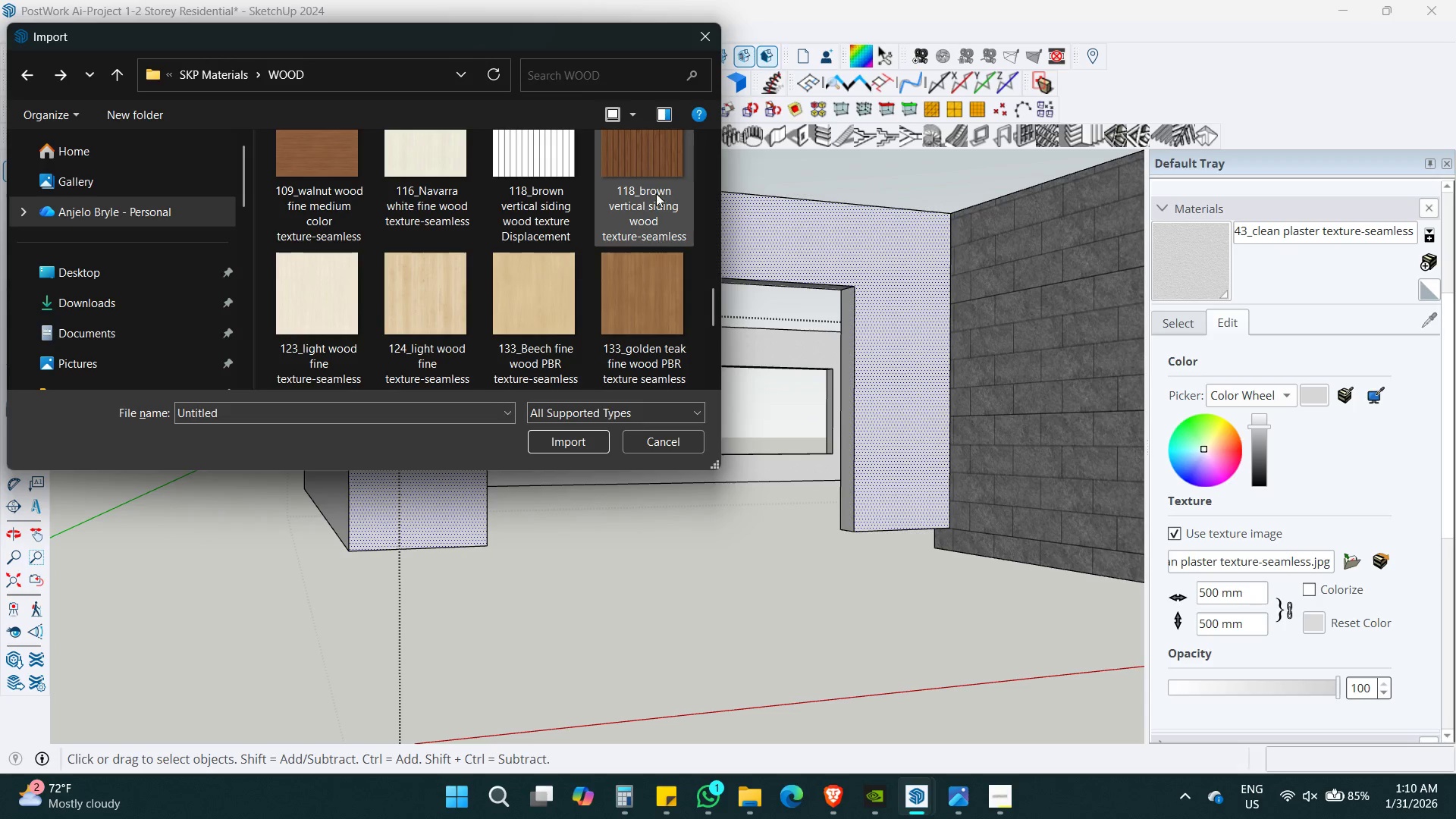 
left_click([654, 179])
 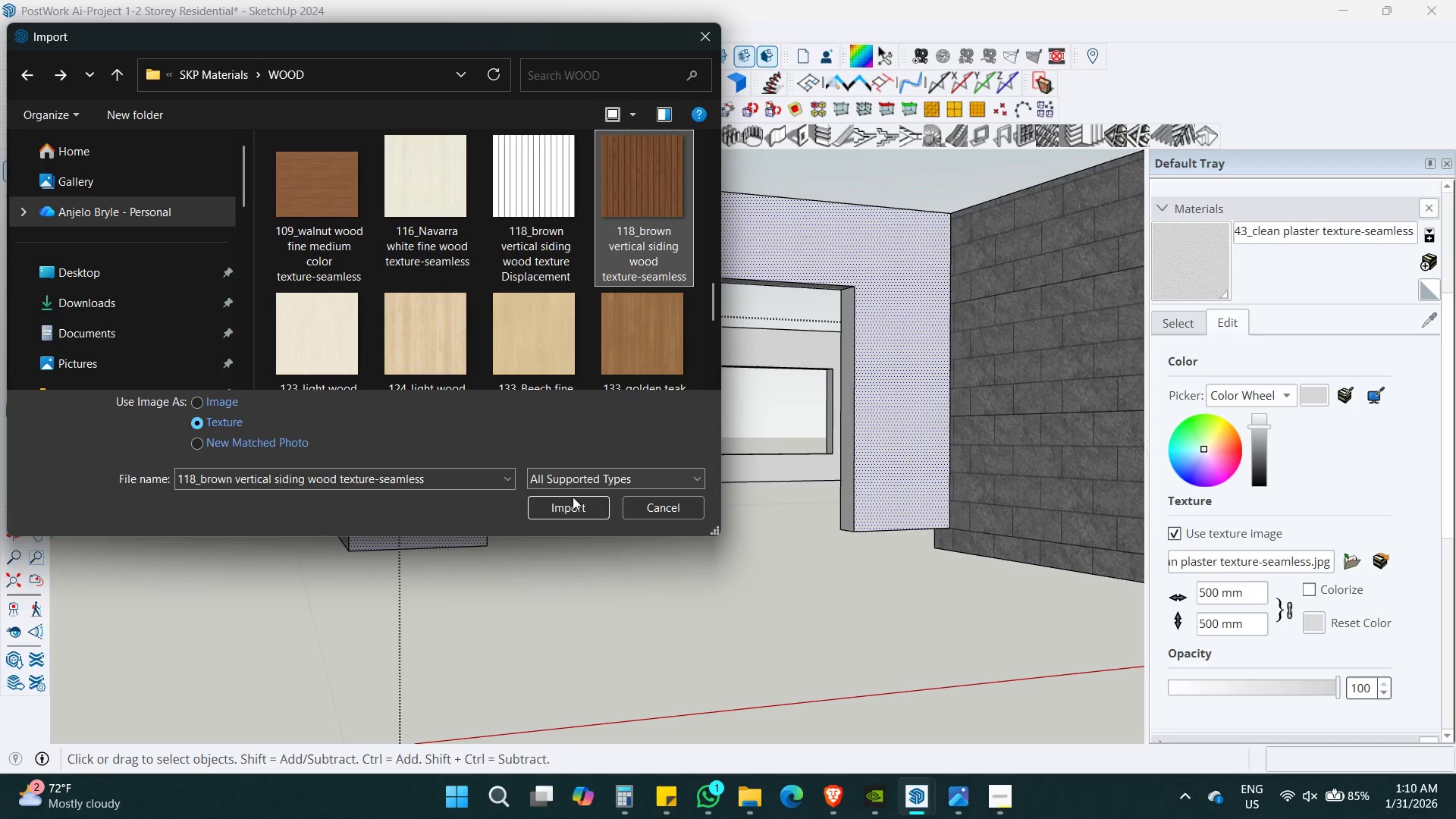 
left_click([573, 498])
 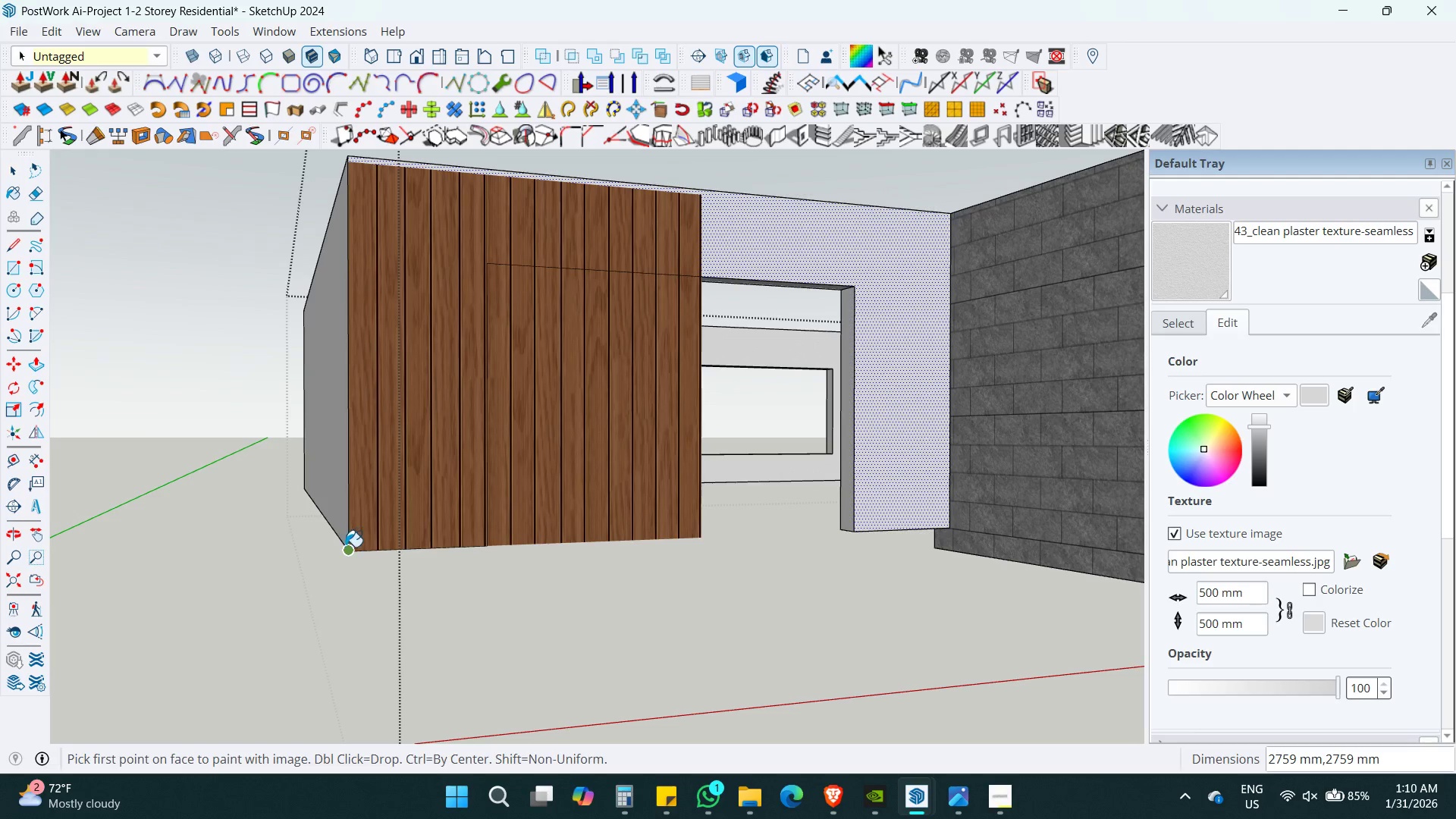 
left_click_drag(start_coordinate=[345, 547], to_coordinate=[561, 363])
 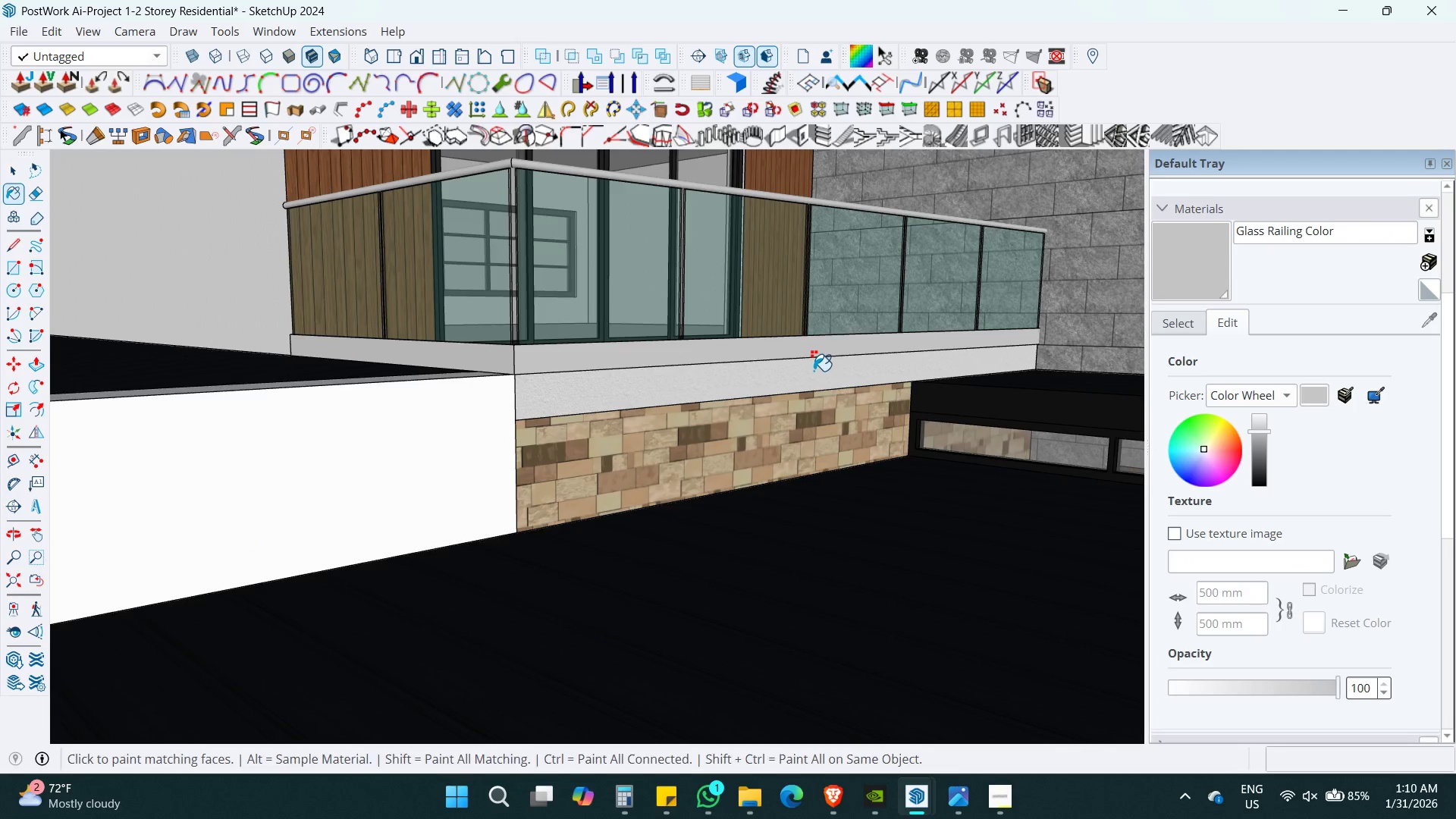 
key(Numpad1)
 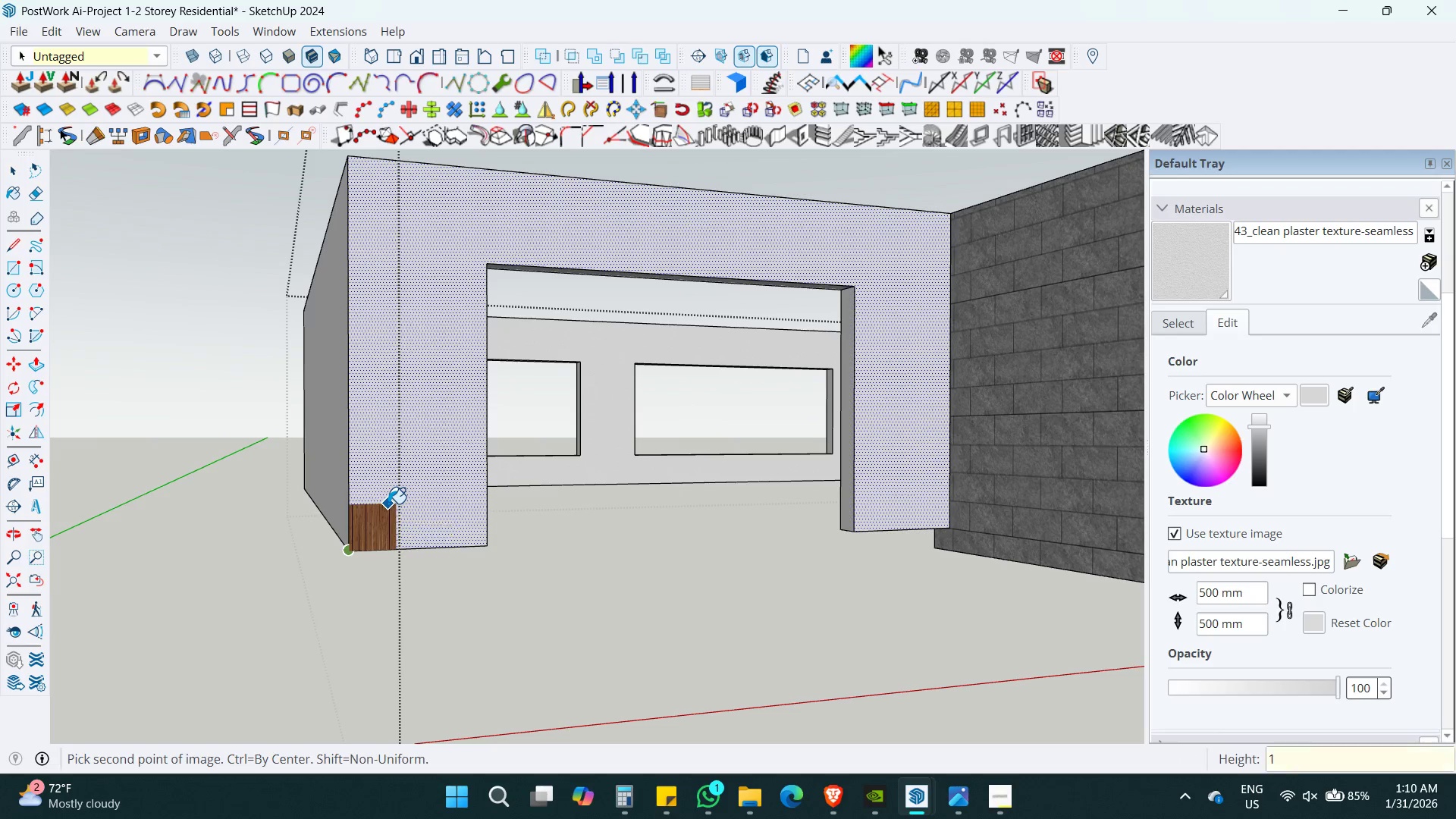 
key(Numpad0)
 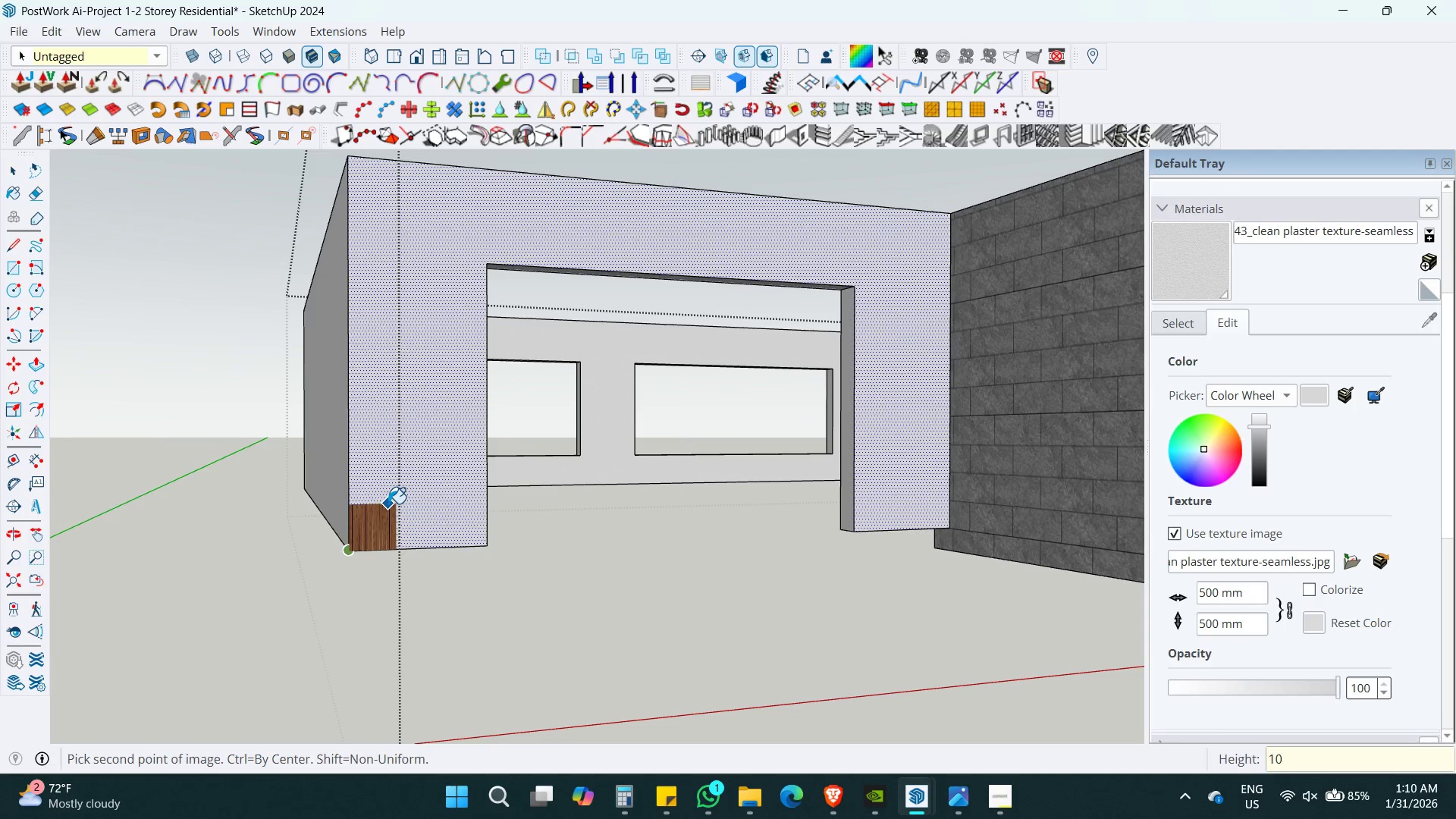 
key(Numpad0)
 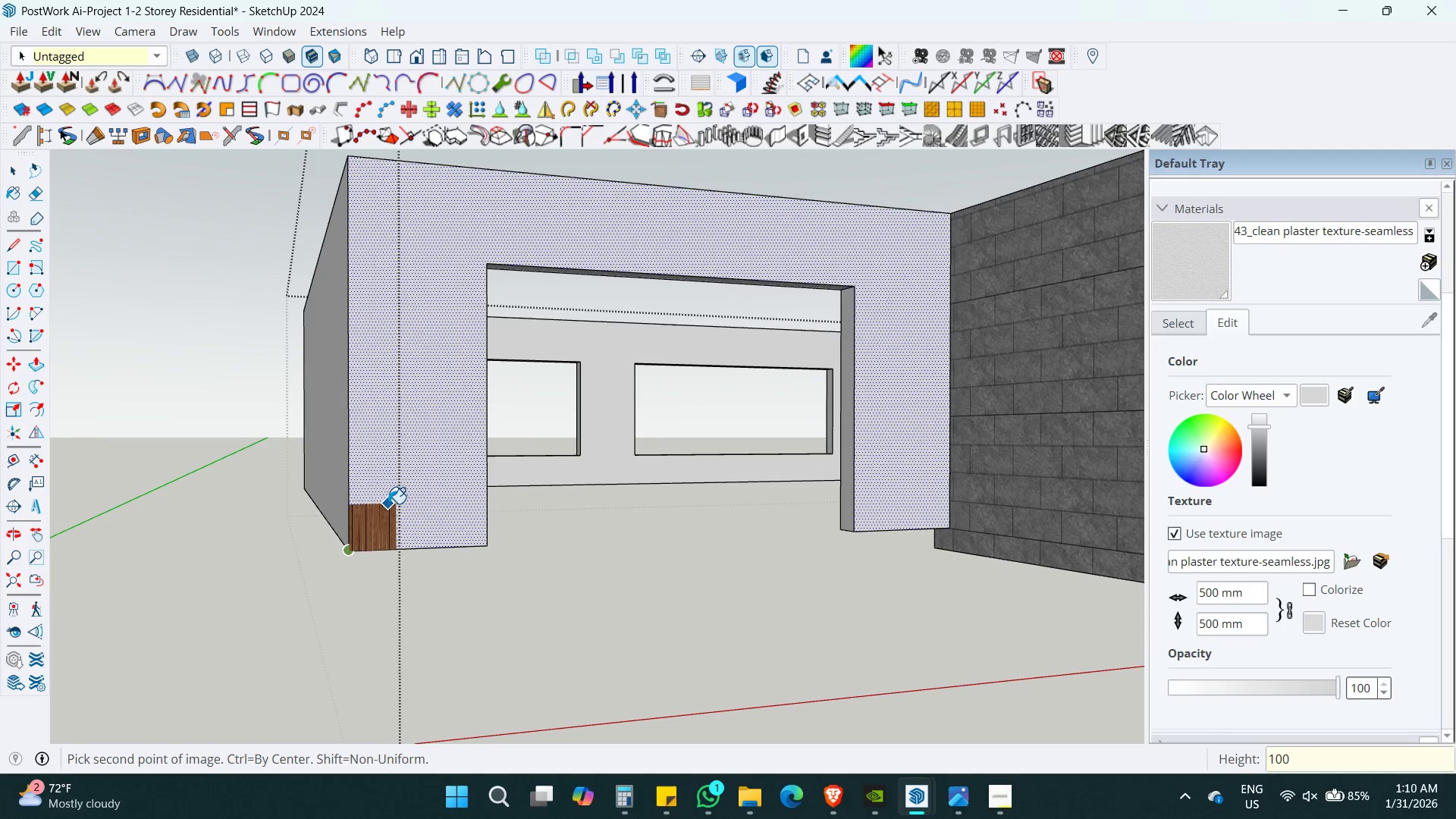 
key(Numpad0)
 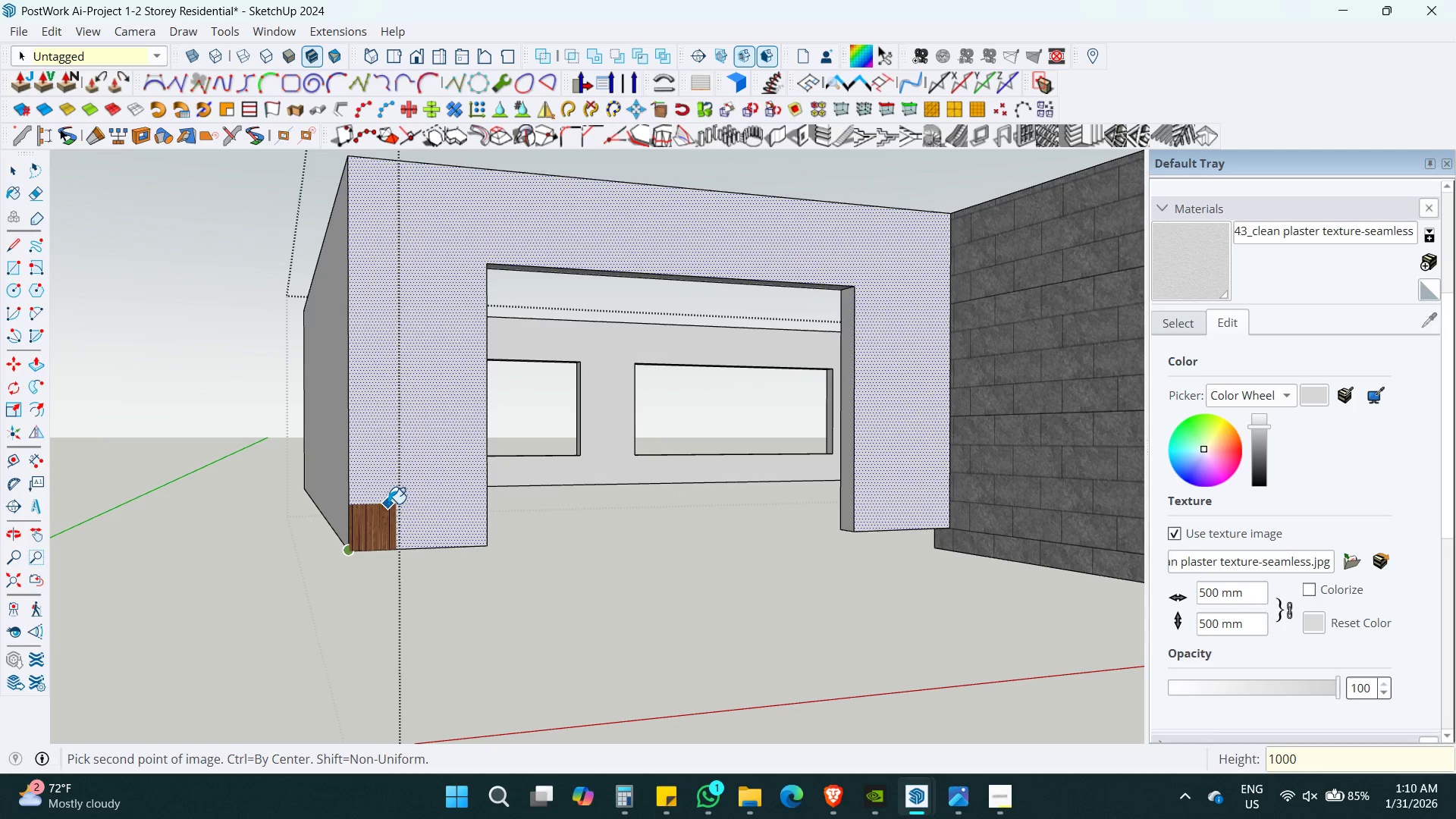 
key(Enter)
 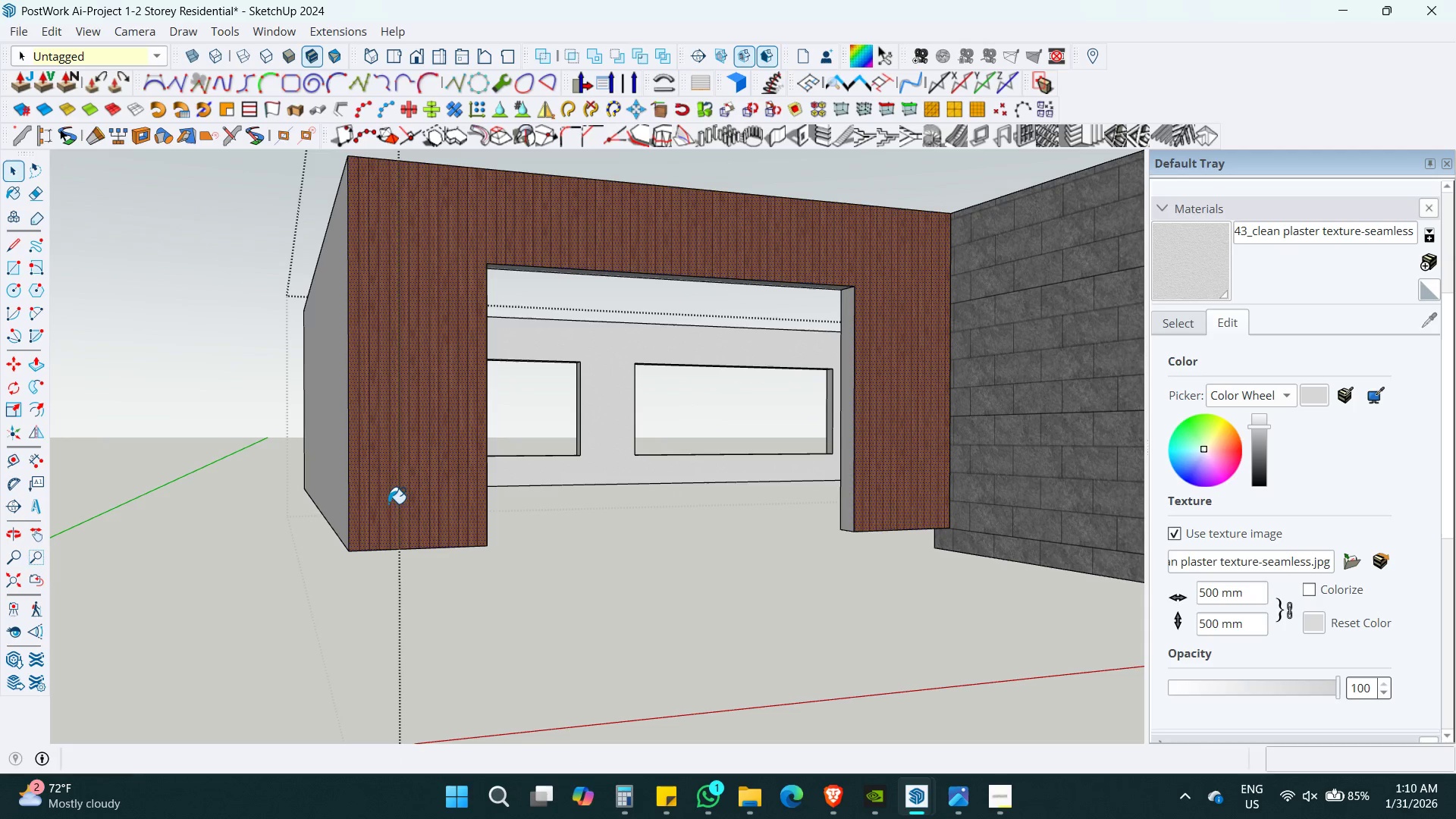 
key(Space)
 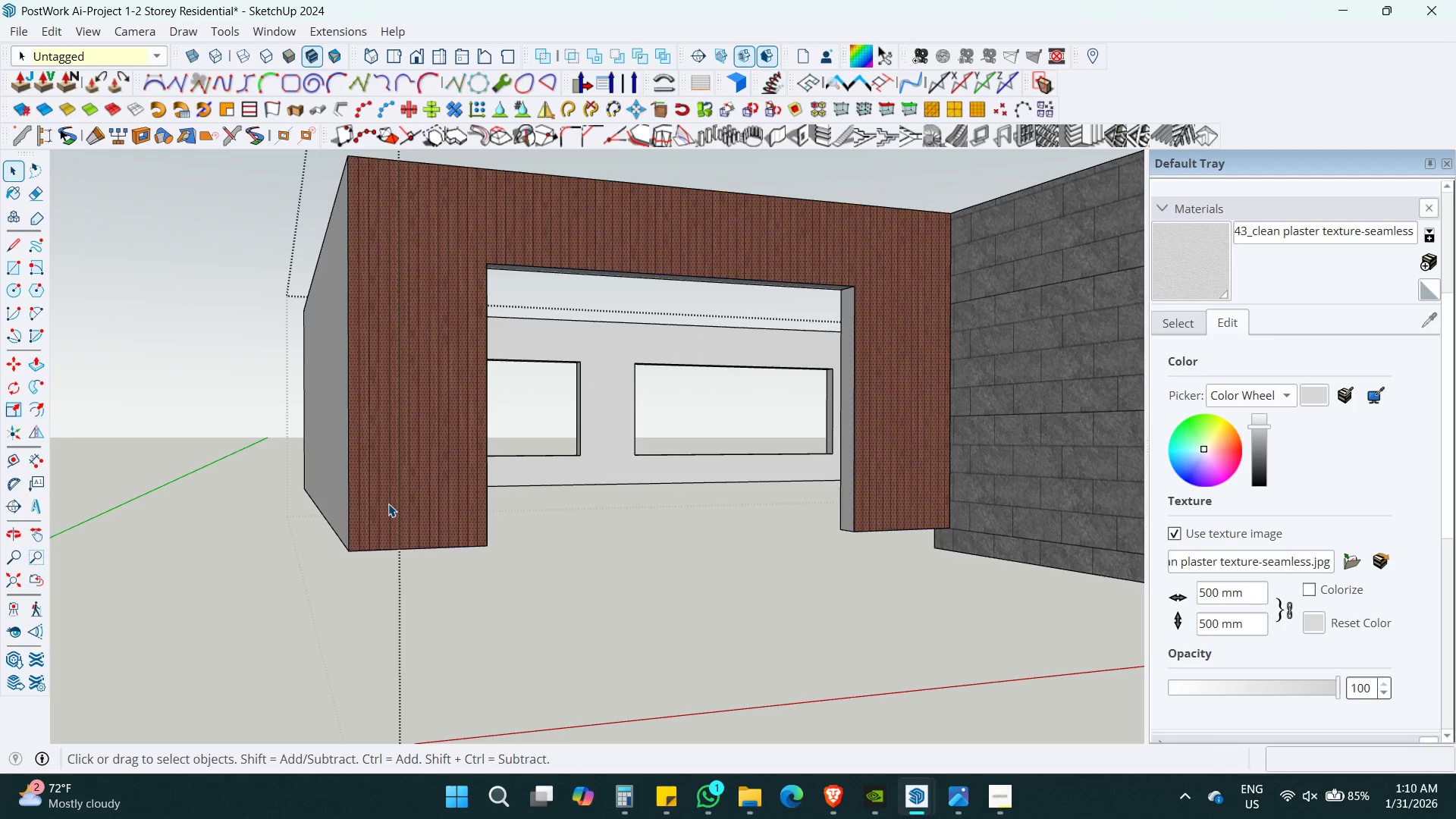 
key(Escape)
 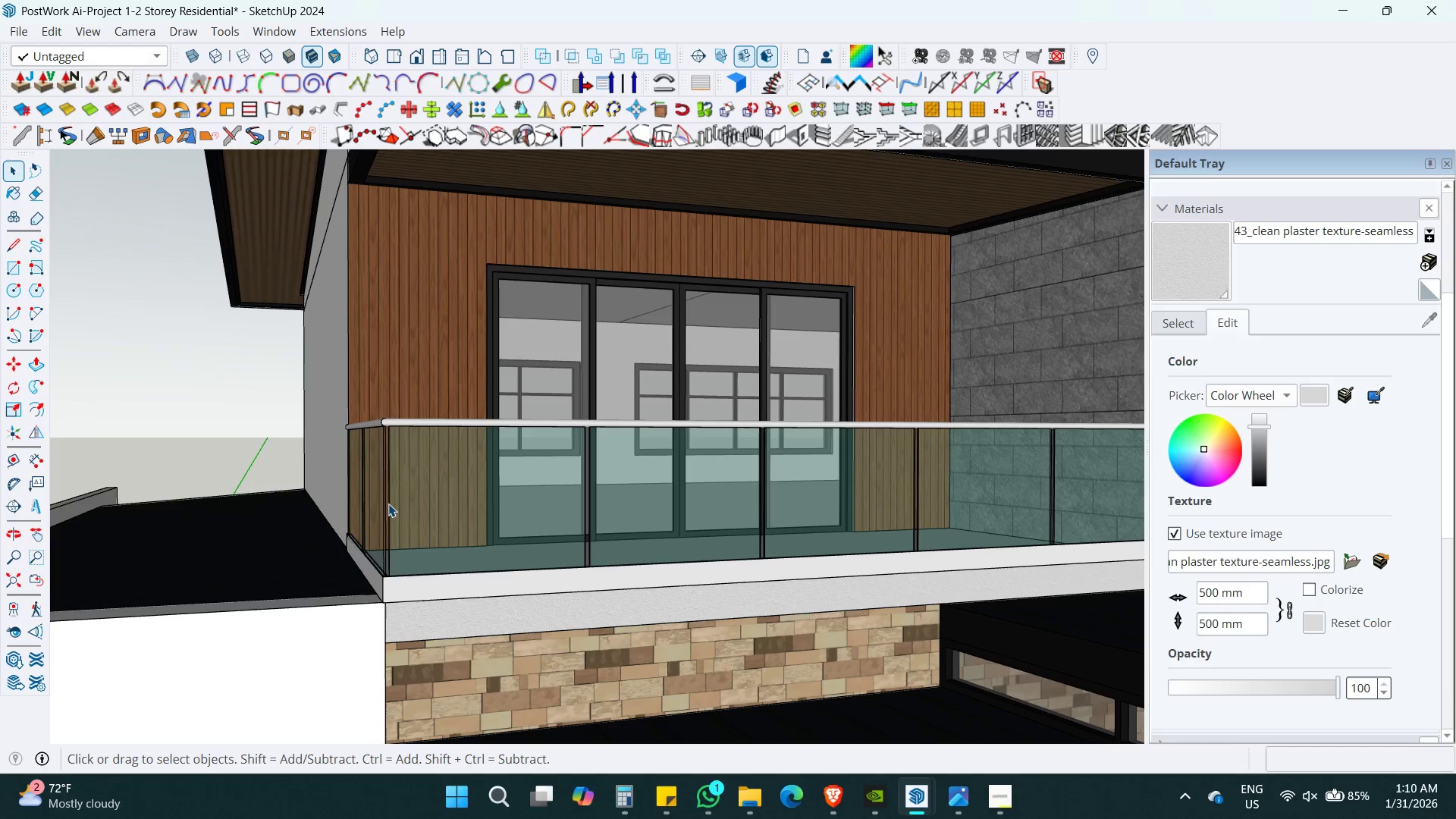 
key(Escape)
 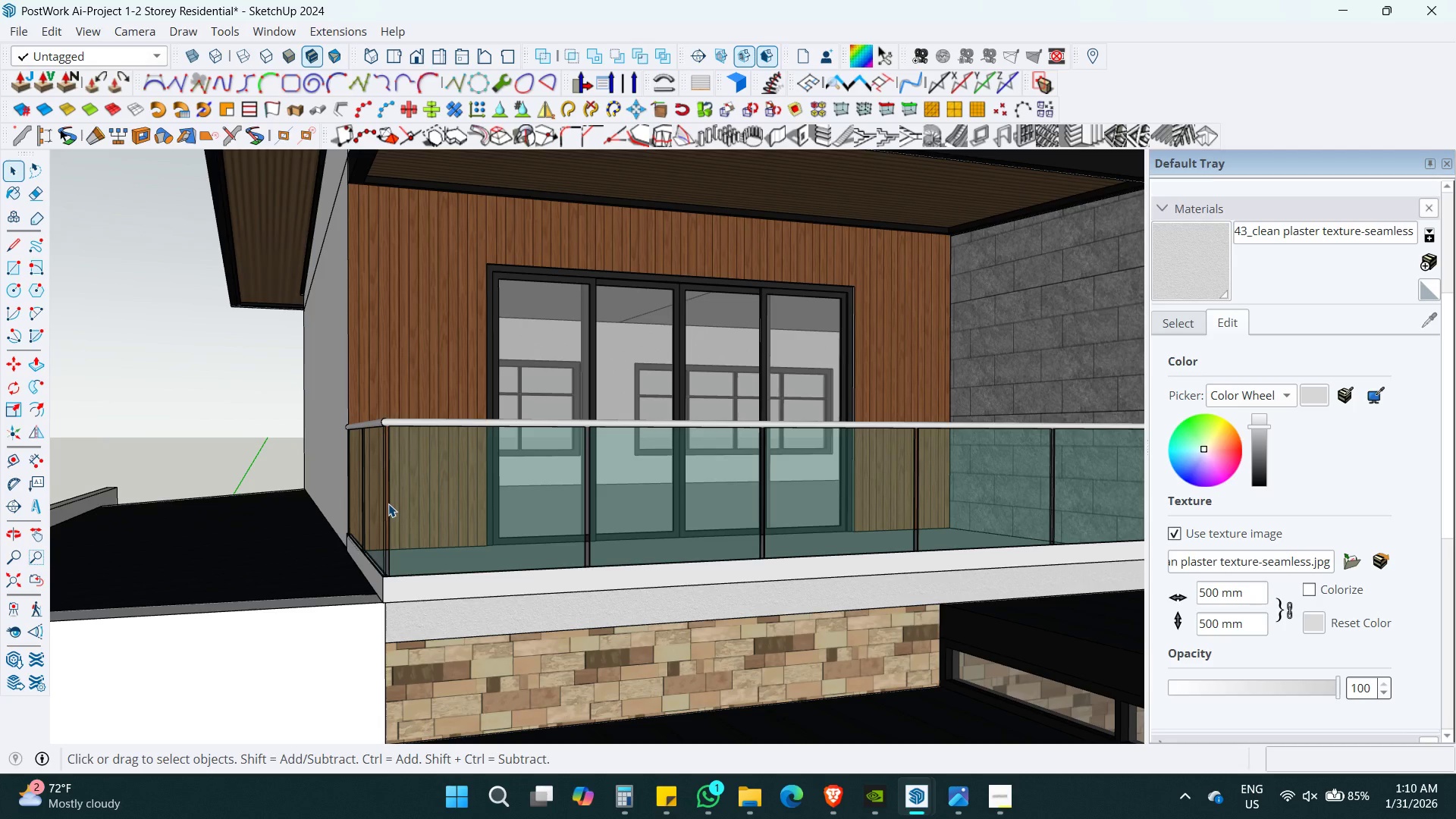 
key(Escape)
 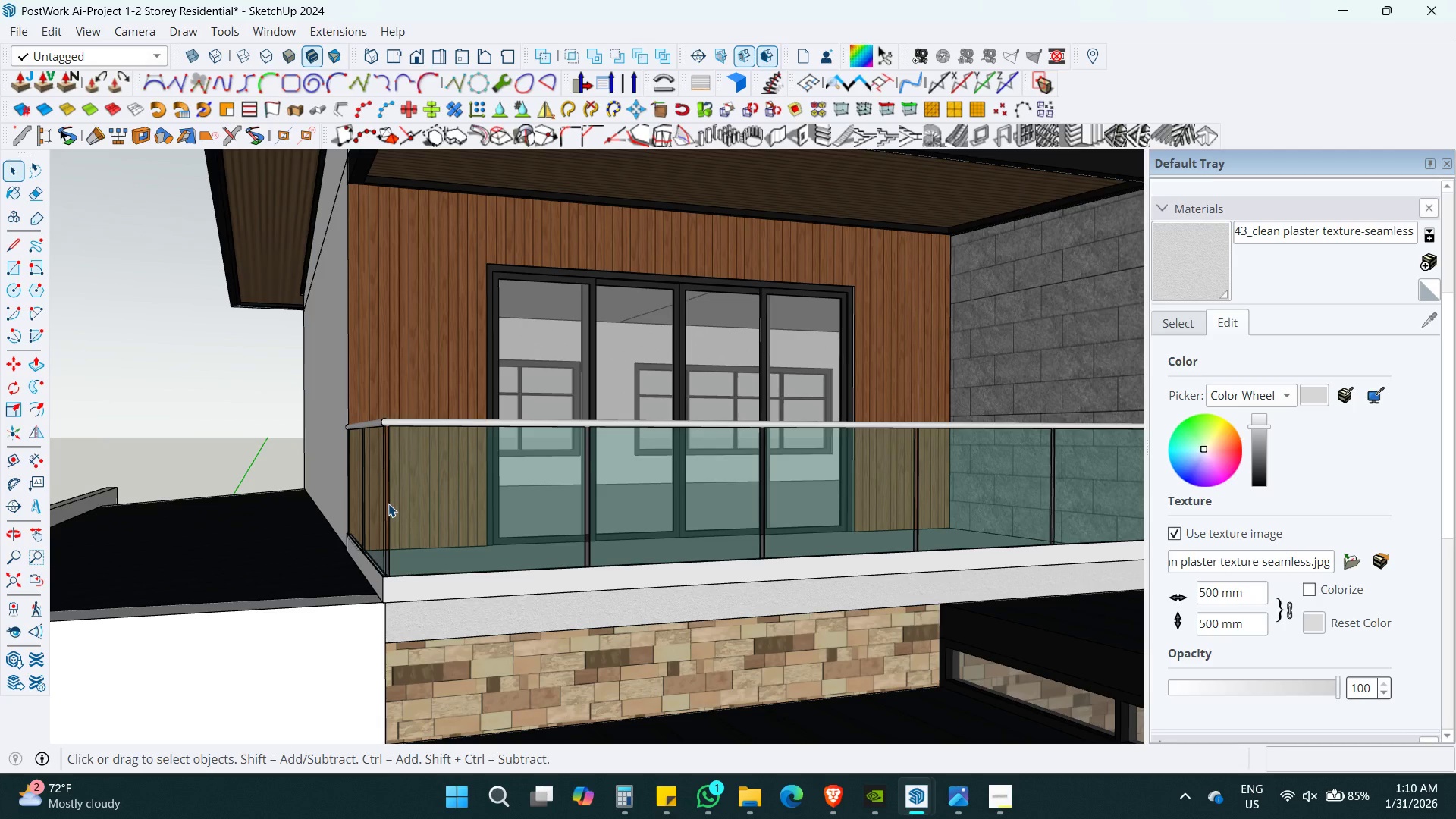 
key(Shift+ShiftLeft)
 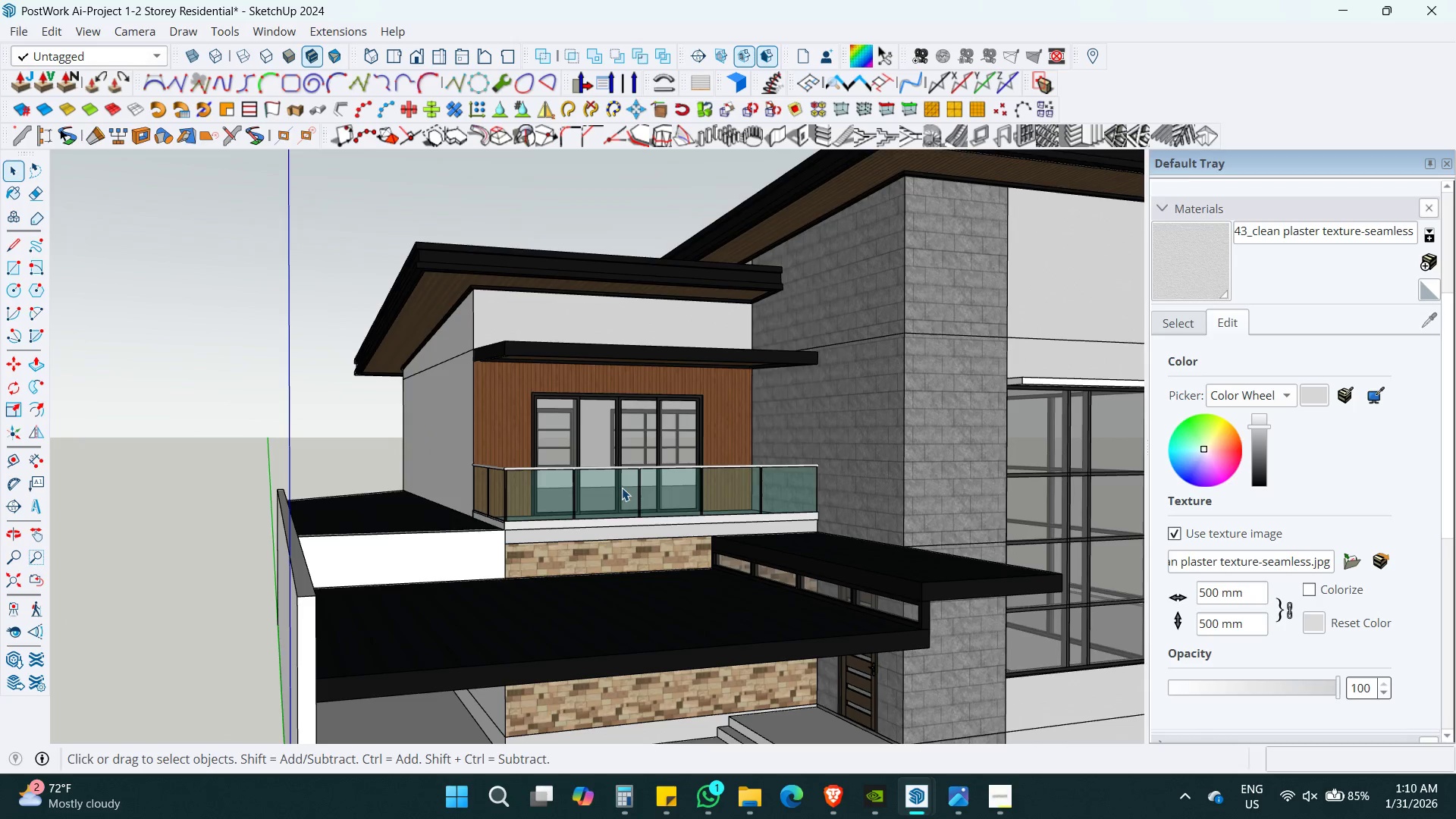 
hold_key(key=ShiftLeft, duration=0.48)
scroll: coordinate [624, 488], scroll_direction: down, amount: 15.0
 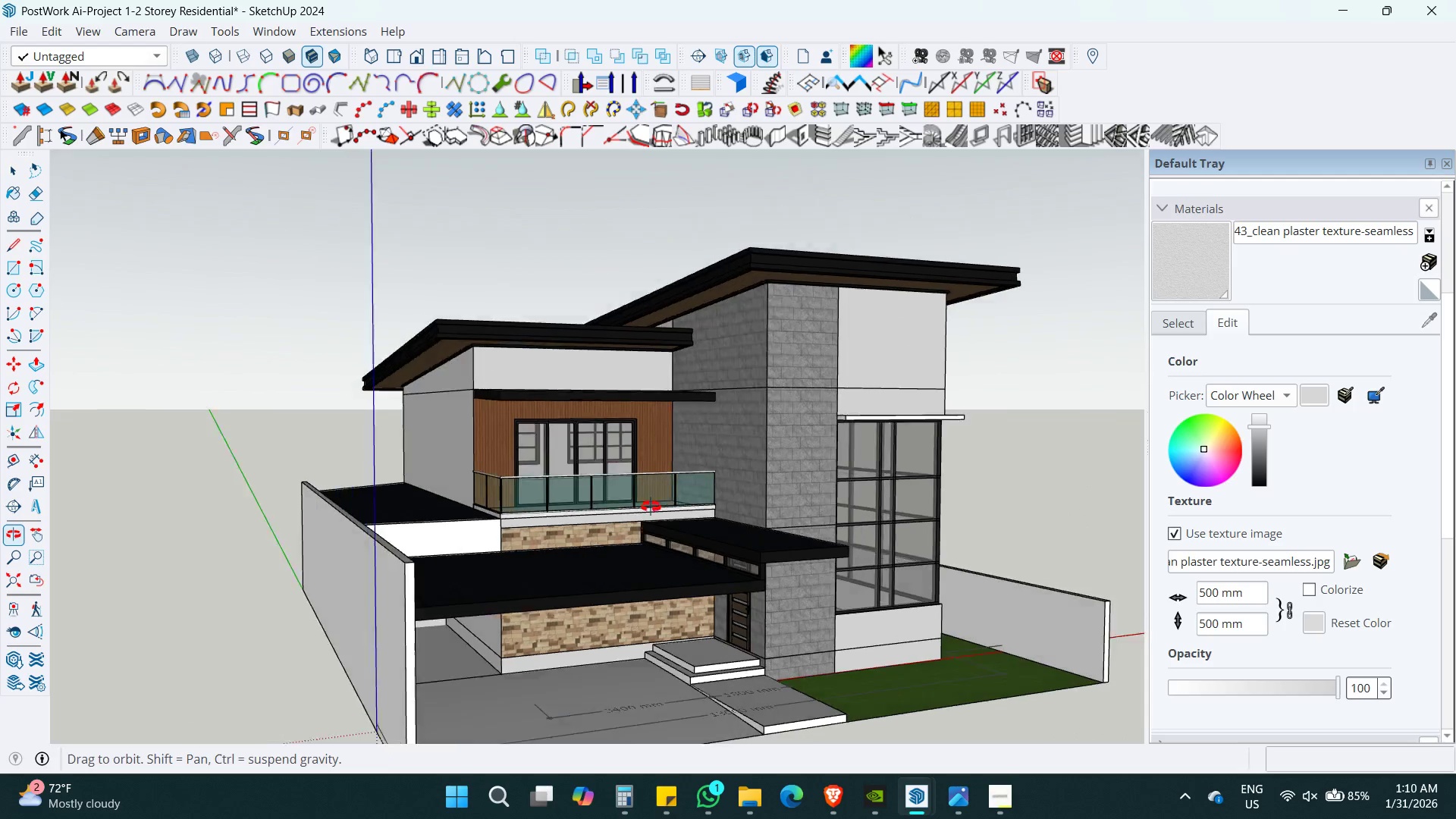 
hold_key(key=ShiftLeft, duration=0.44)
scroll: coordinate [652, 542], scroll_direction: up, amount: 14.0
 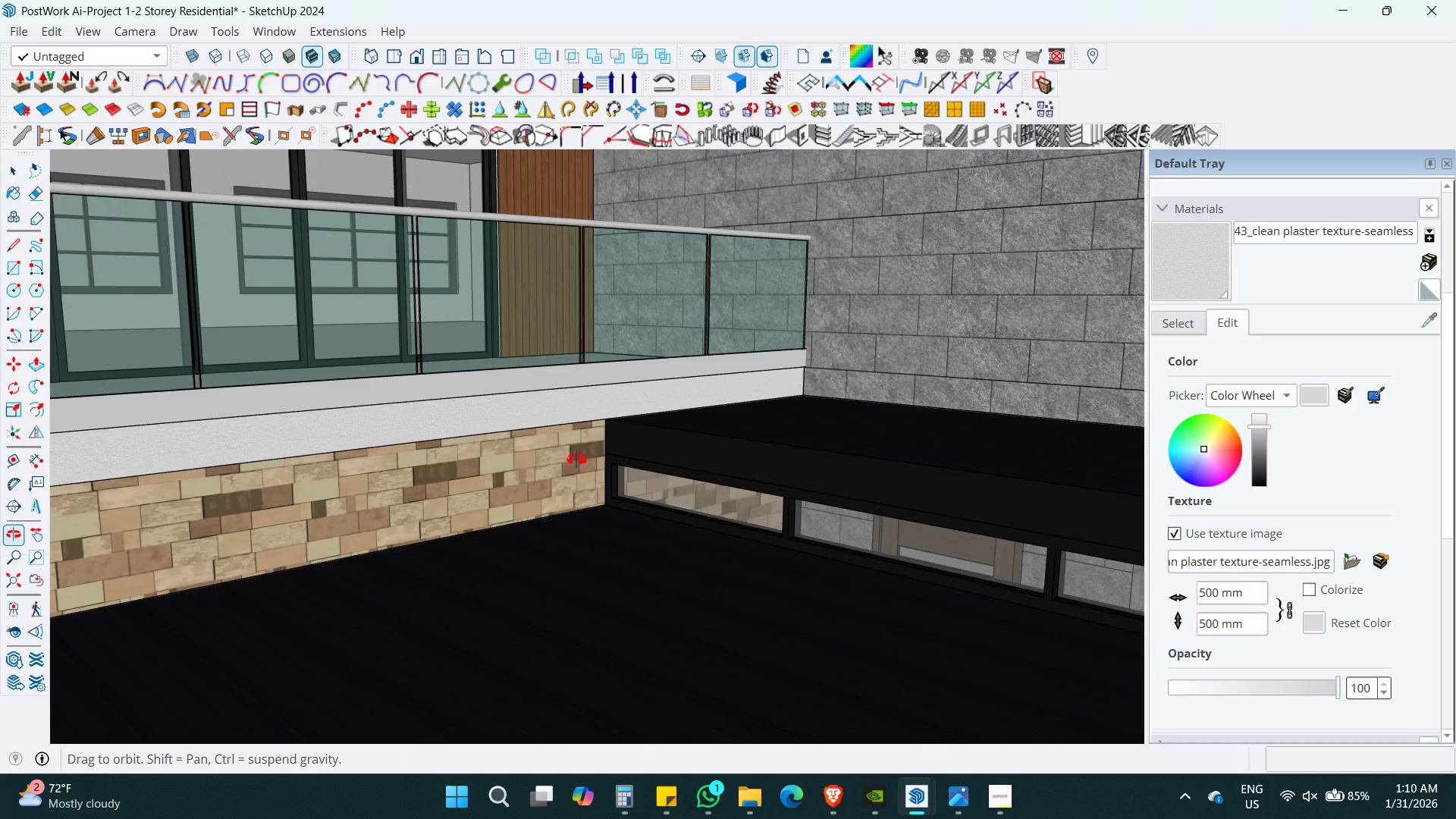 
hold_key(key=ShiftLeft, duration=0.44)
 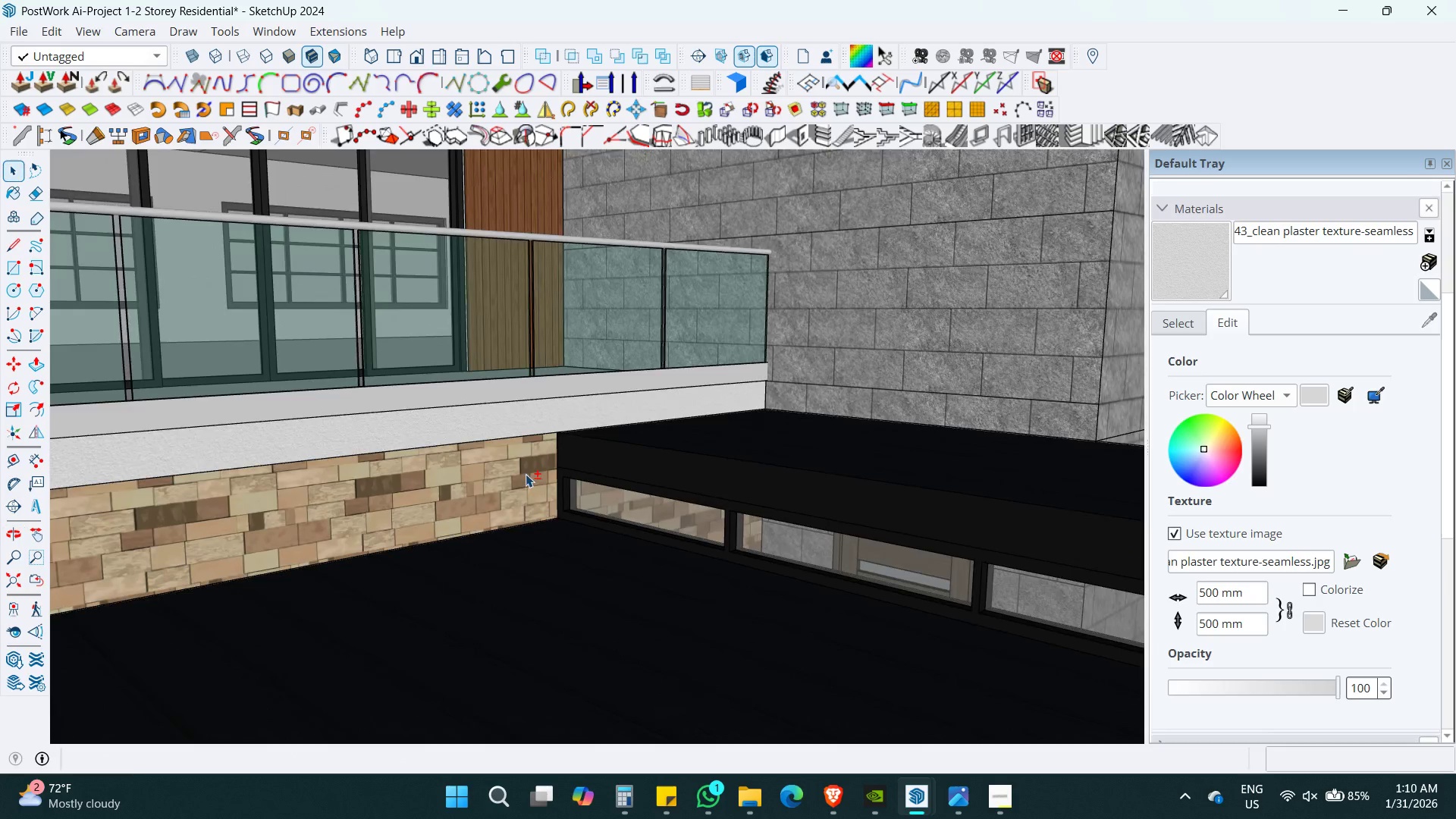 
hold_key(key=ShiftLeft, duration=0.39)
 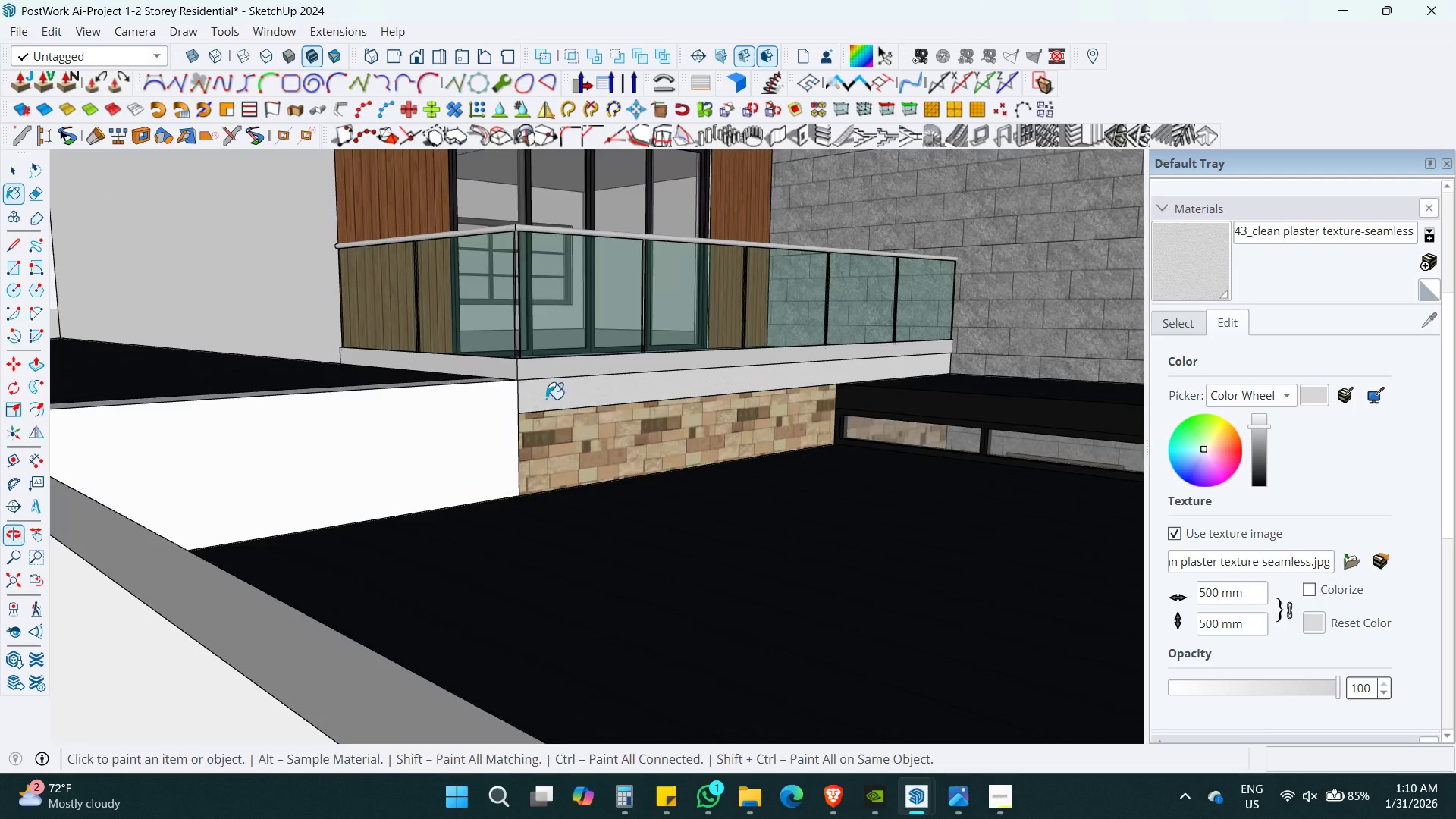 
key(B)
 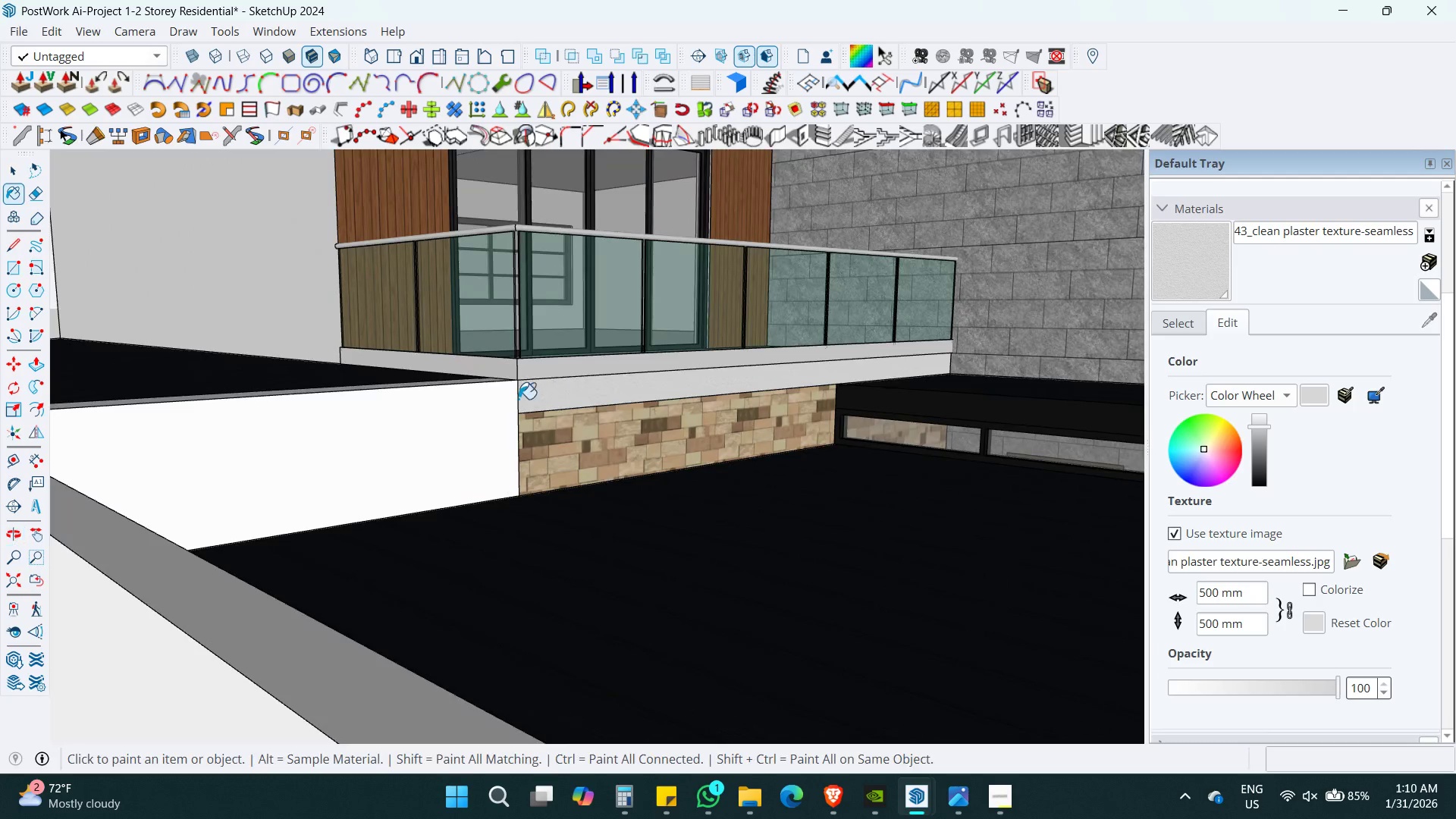 
scroll: coordinate [527, 447], scroll_direction: down, amount: 4.0
 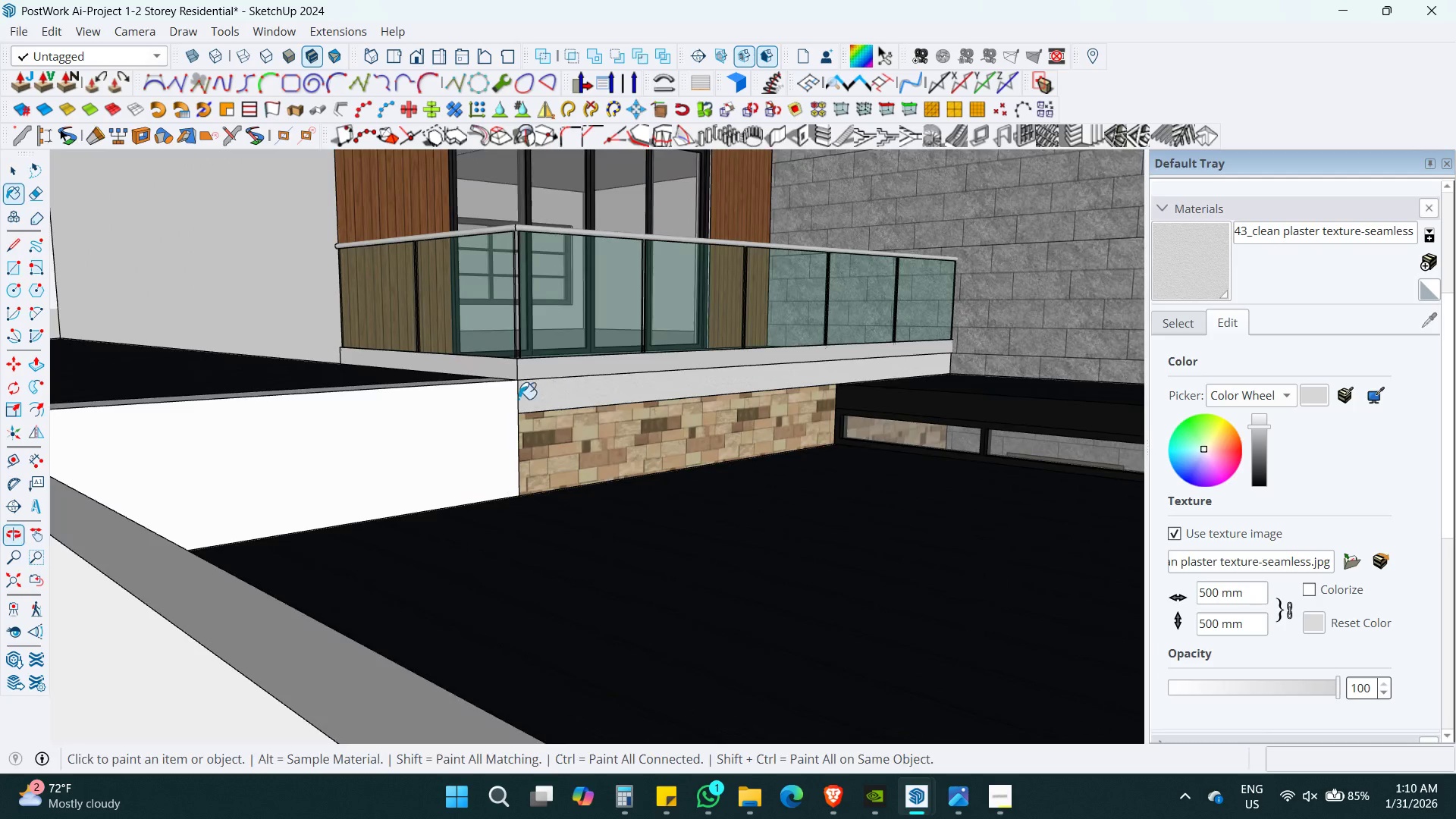 
hold_key(key=AltLeft, duration=0.7)
left_click([561, 363])
 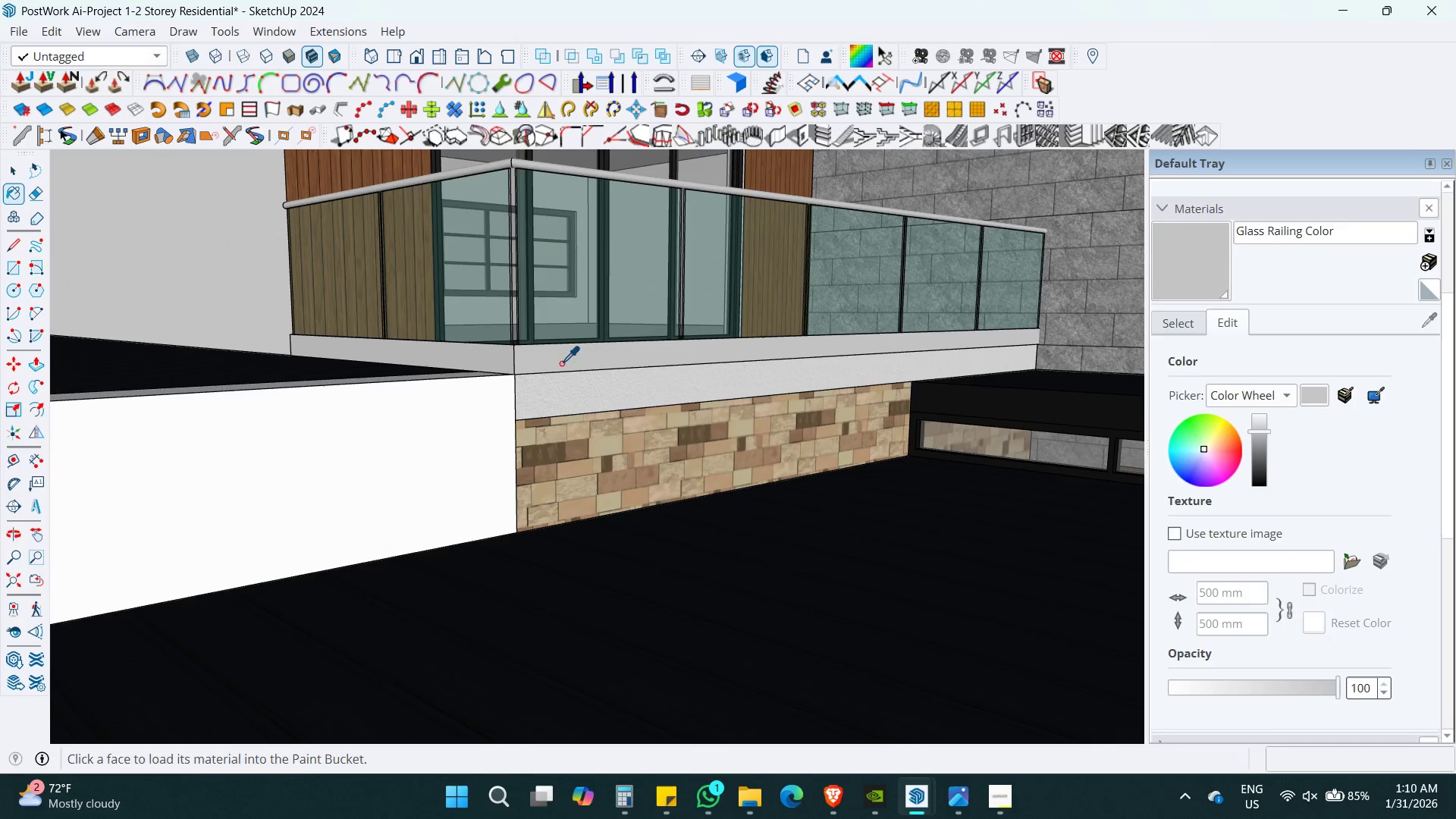 
scroll: coordinate [529, 394], scroll_direction: up, amount: 3.0
 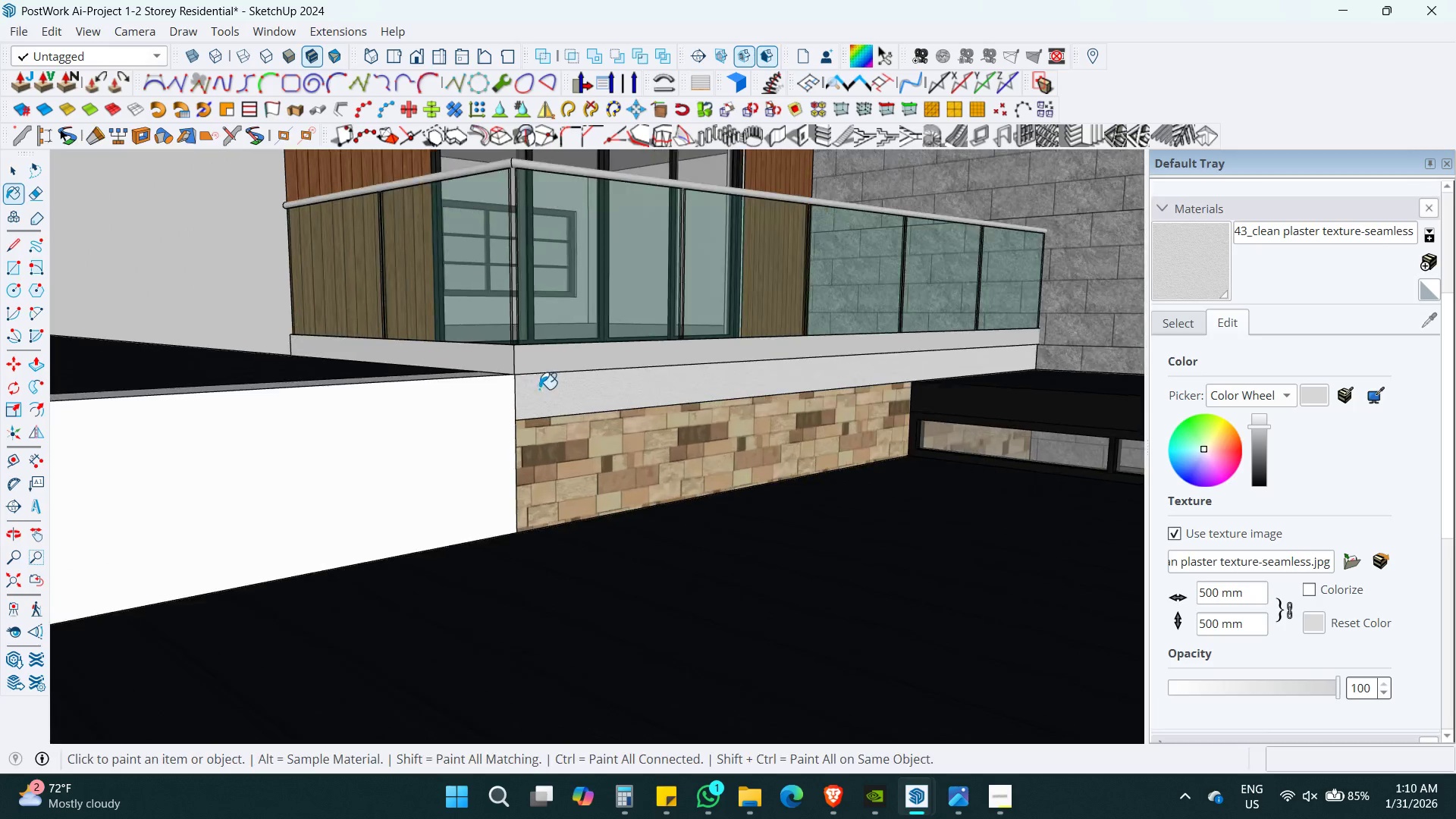 
hold_key(key=ShiftLeft, duration=0.64)
 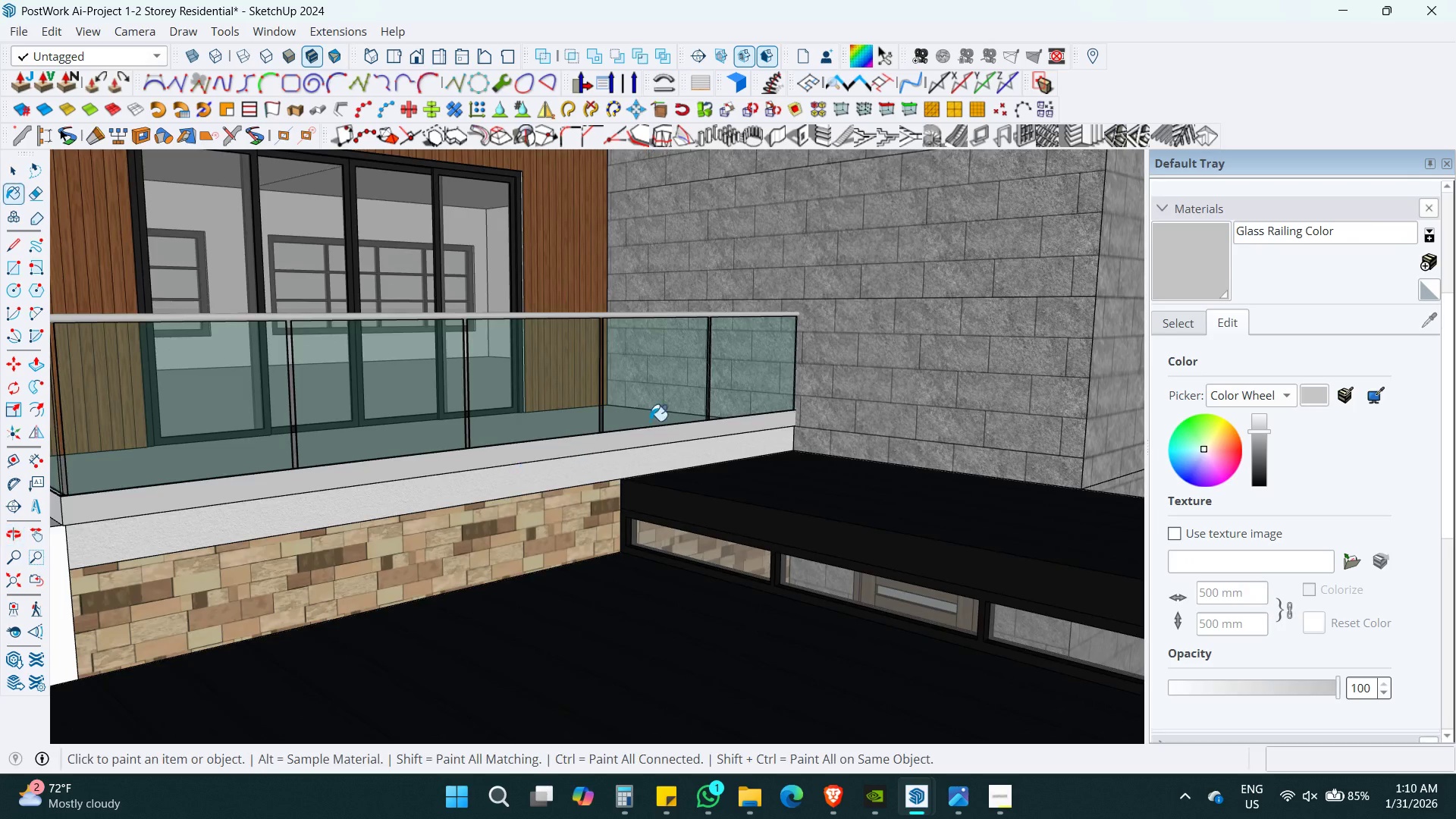 
hold_key(key=AltLeft, duration=0.95)
 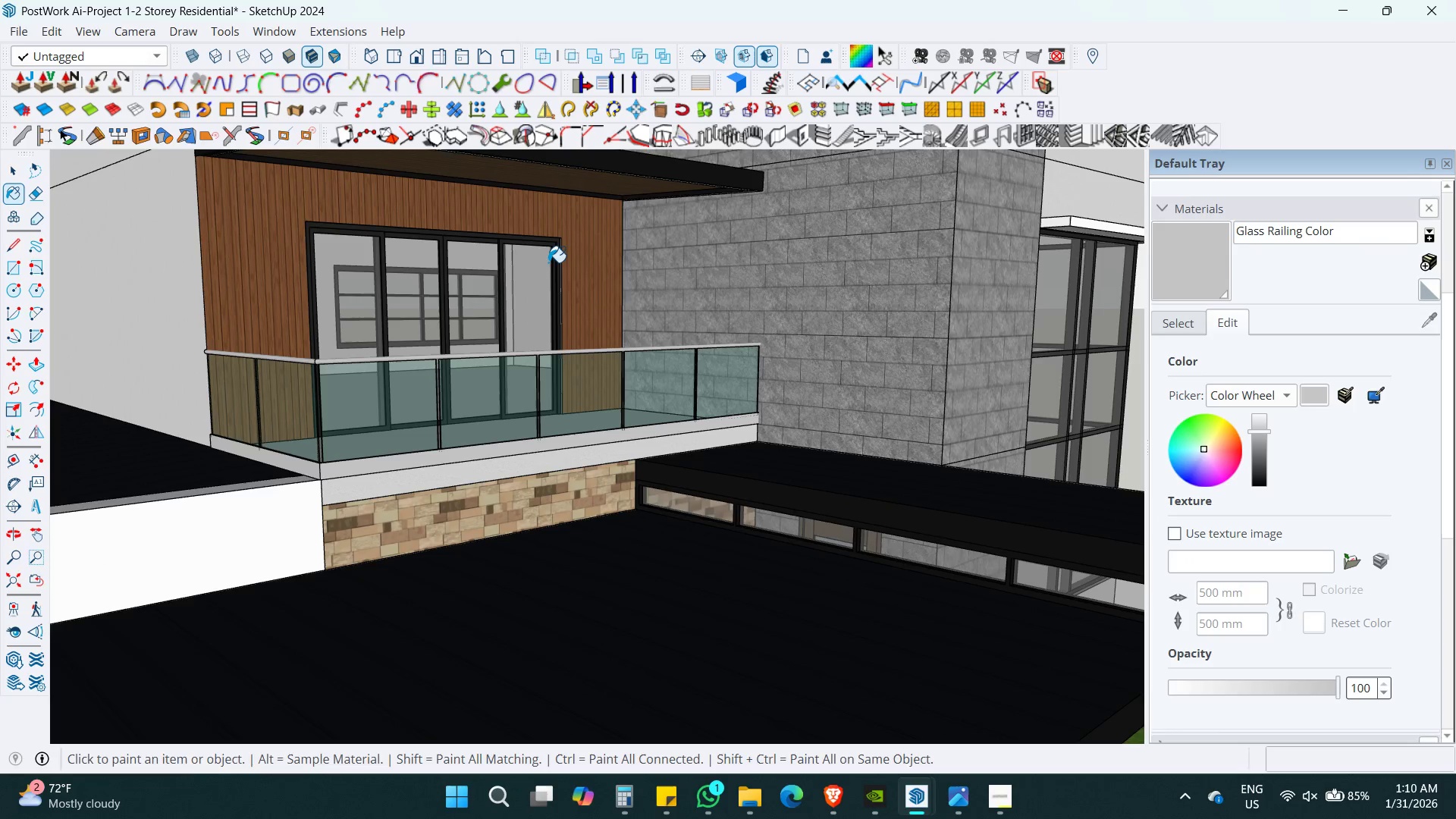 
scroll: coordinate [668, 419], scroll_direction: down, amount: 4.0
 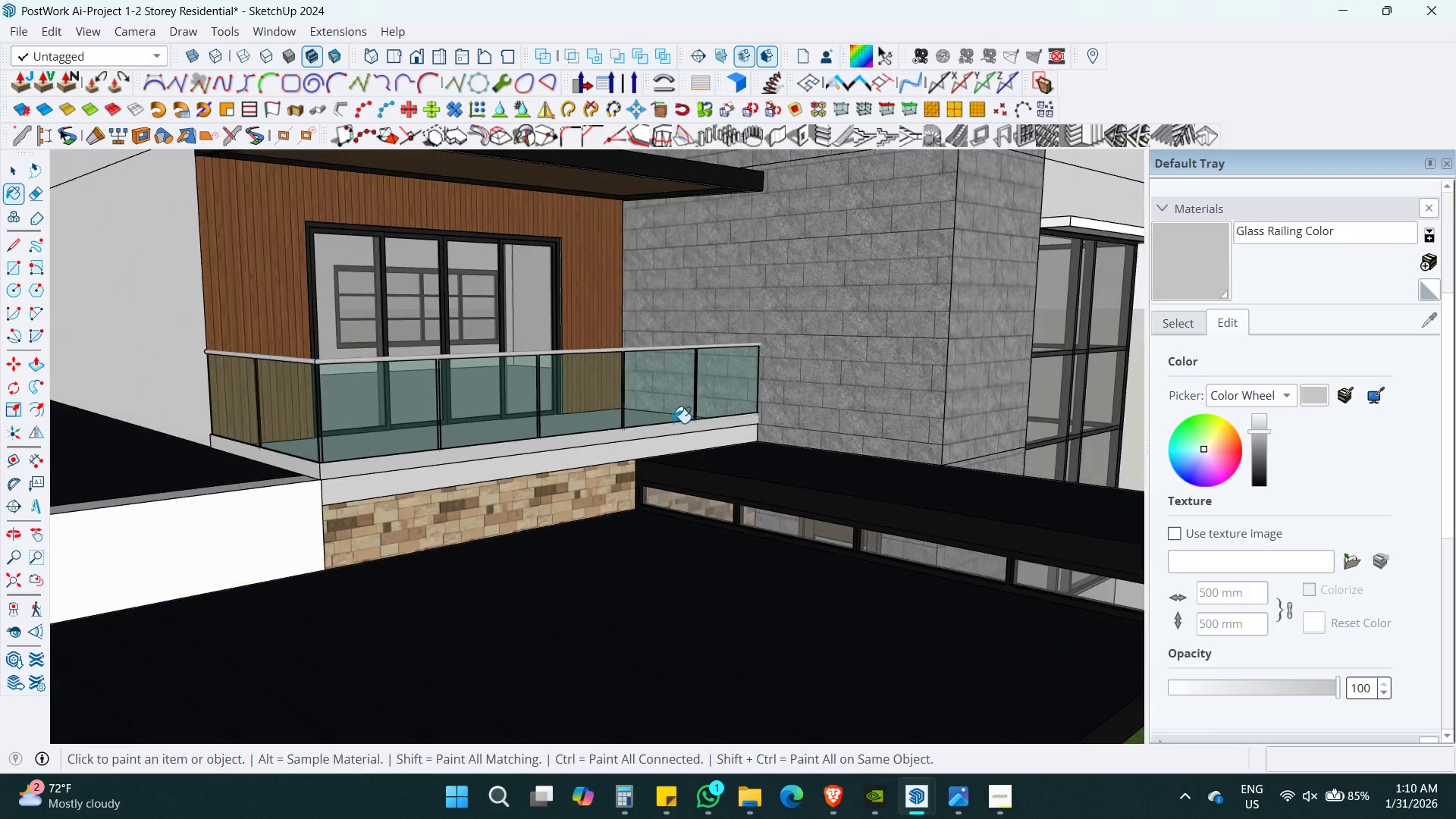 
hold_key(key=ShiftLeft, duration=0.36)
 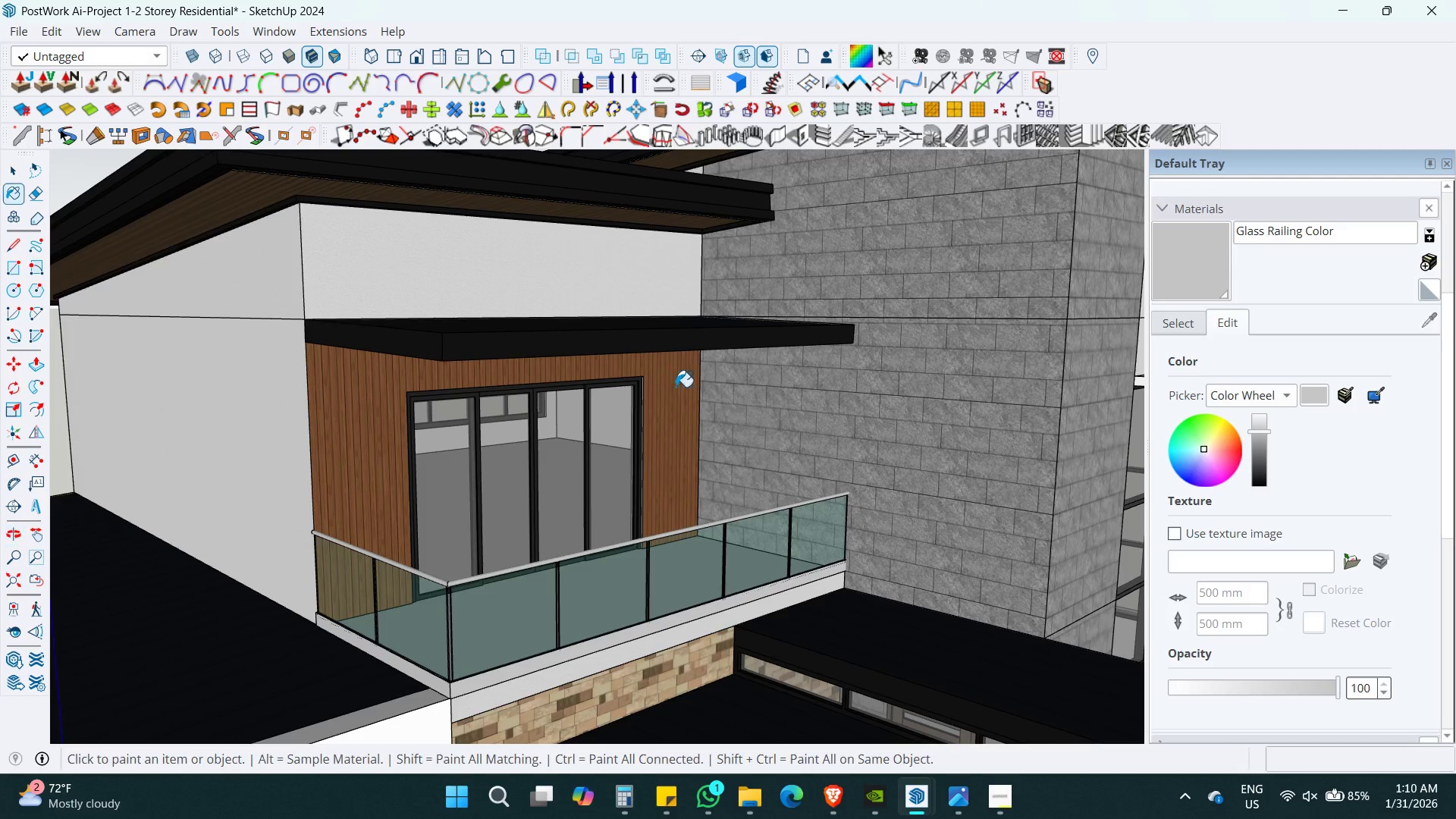 
hold_key(key=AltLeft, duration=0.64)
left_click([648, 338])
 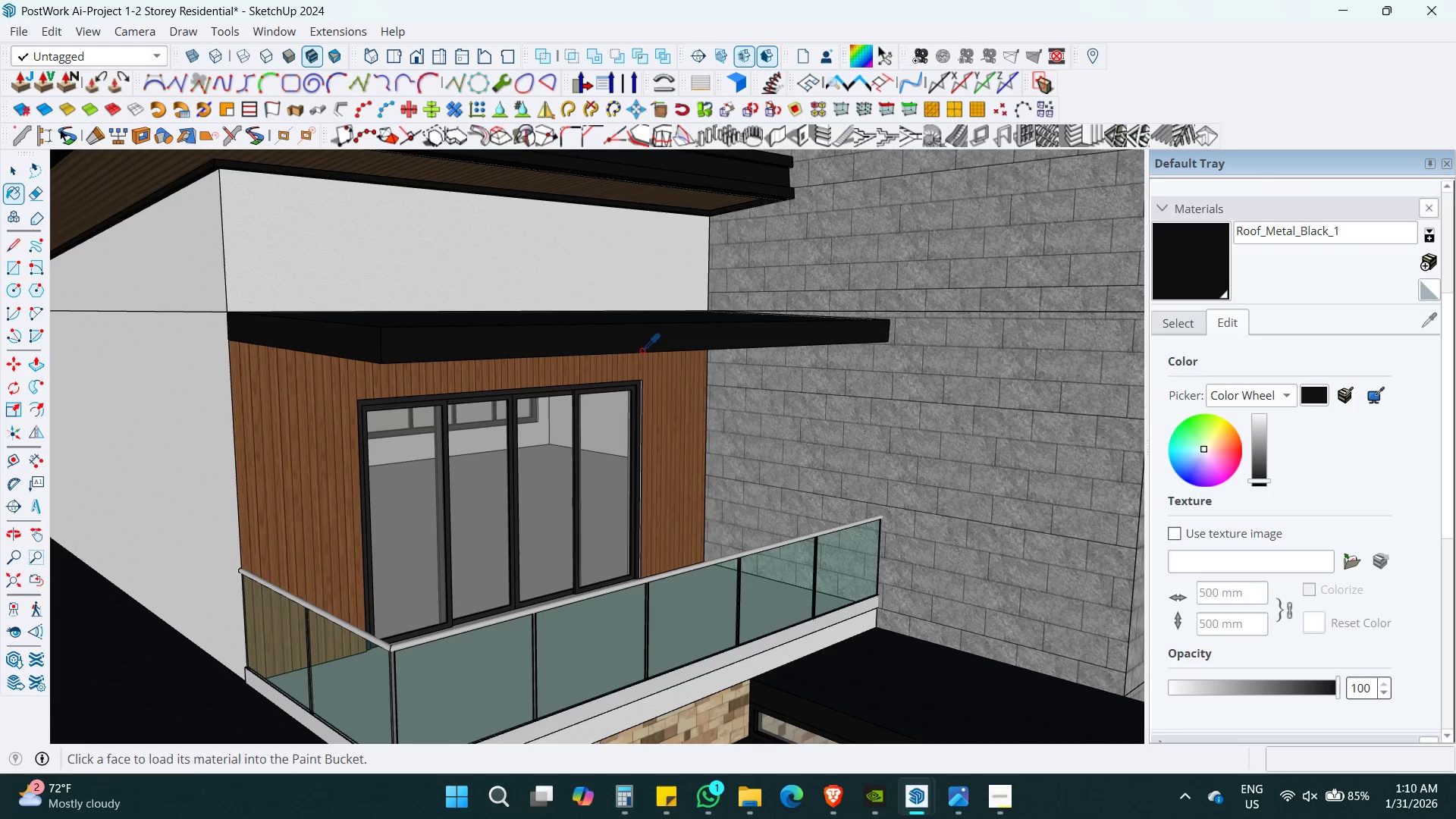 
scroll: coordinate [650, 350], scroll_direction: up, amount: 2.0
 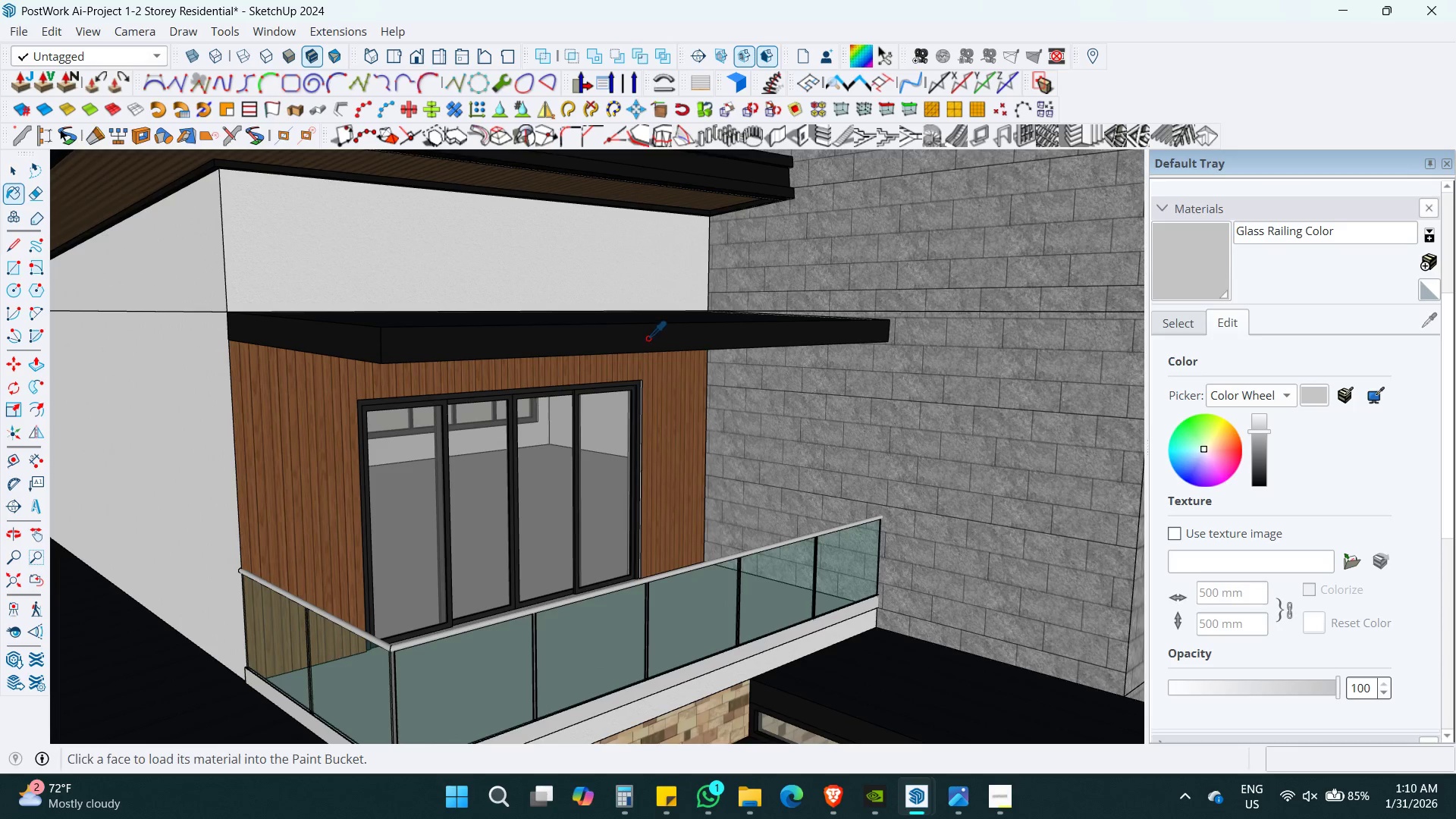 
hold_key(key=ShiftLeft, duration=0.38)
 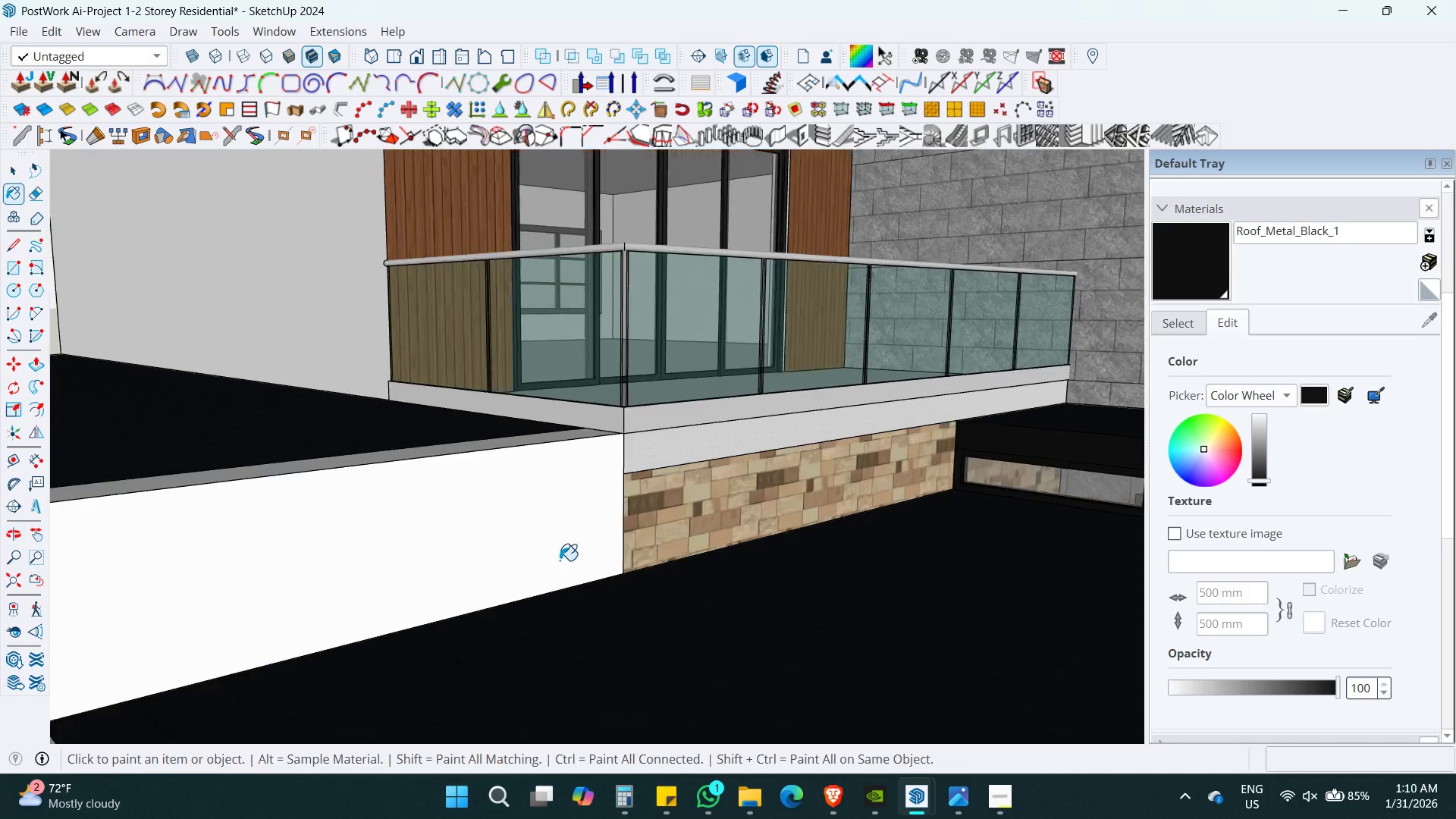 
key(Space)
 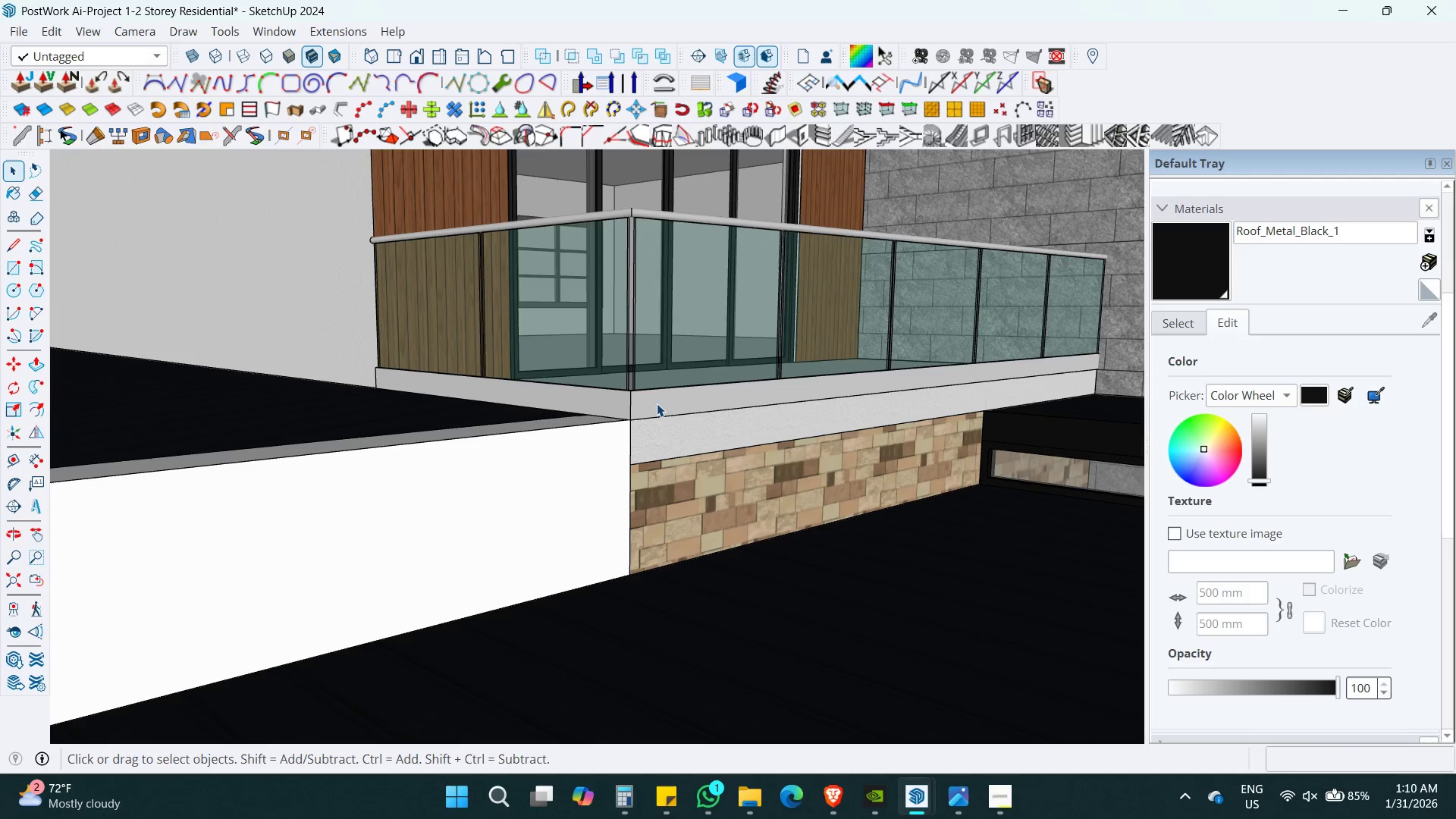 
scroll: coordinate [560, 560], scroll_direction: up, amount: 3.0
 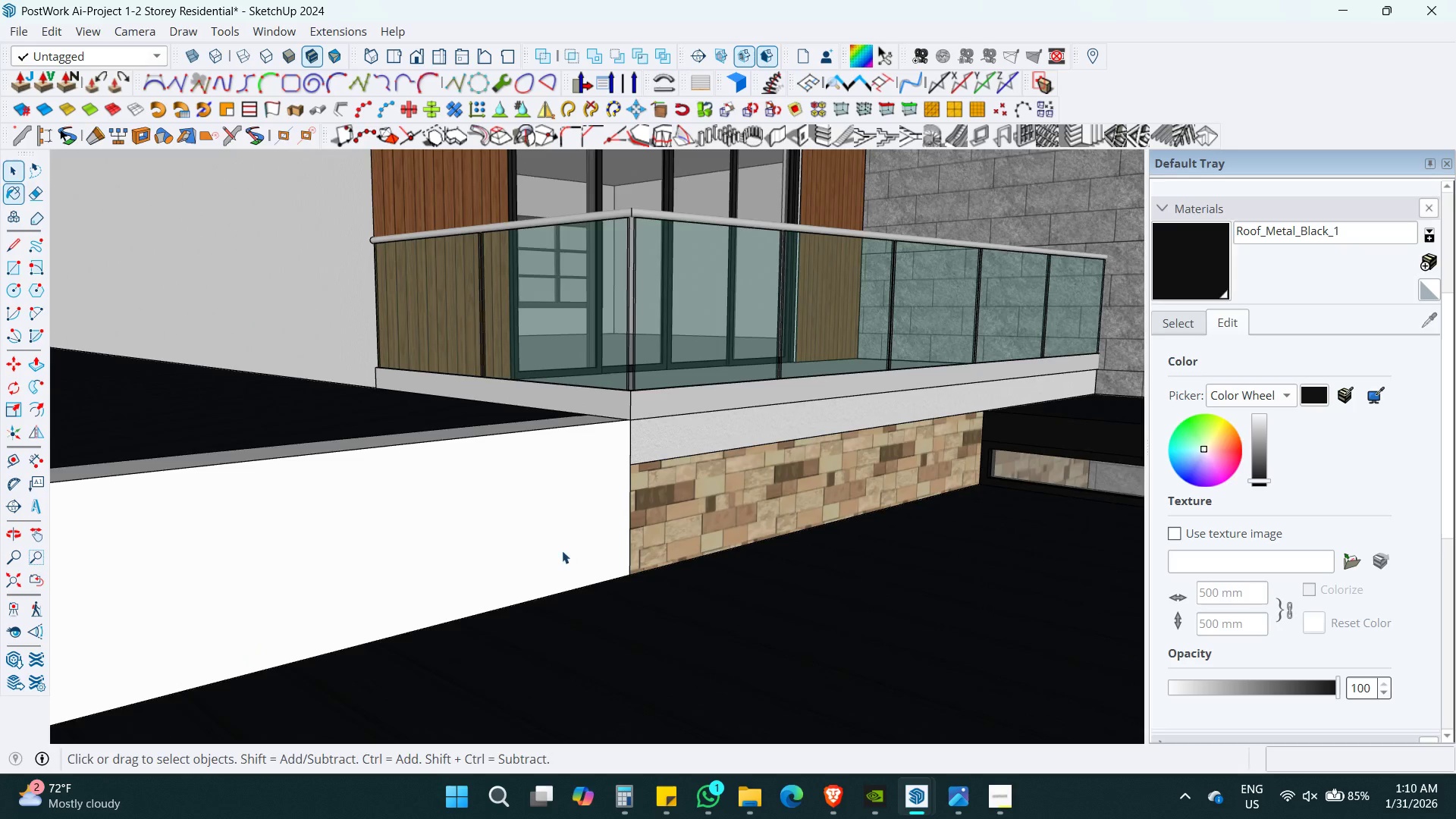 
double_click([657, 403])
 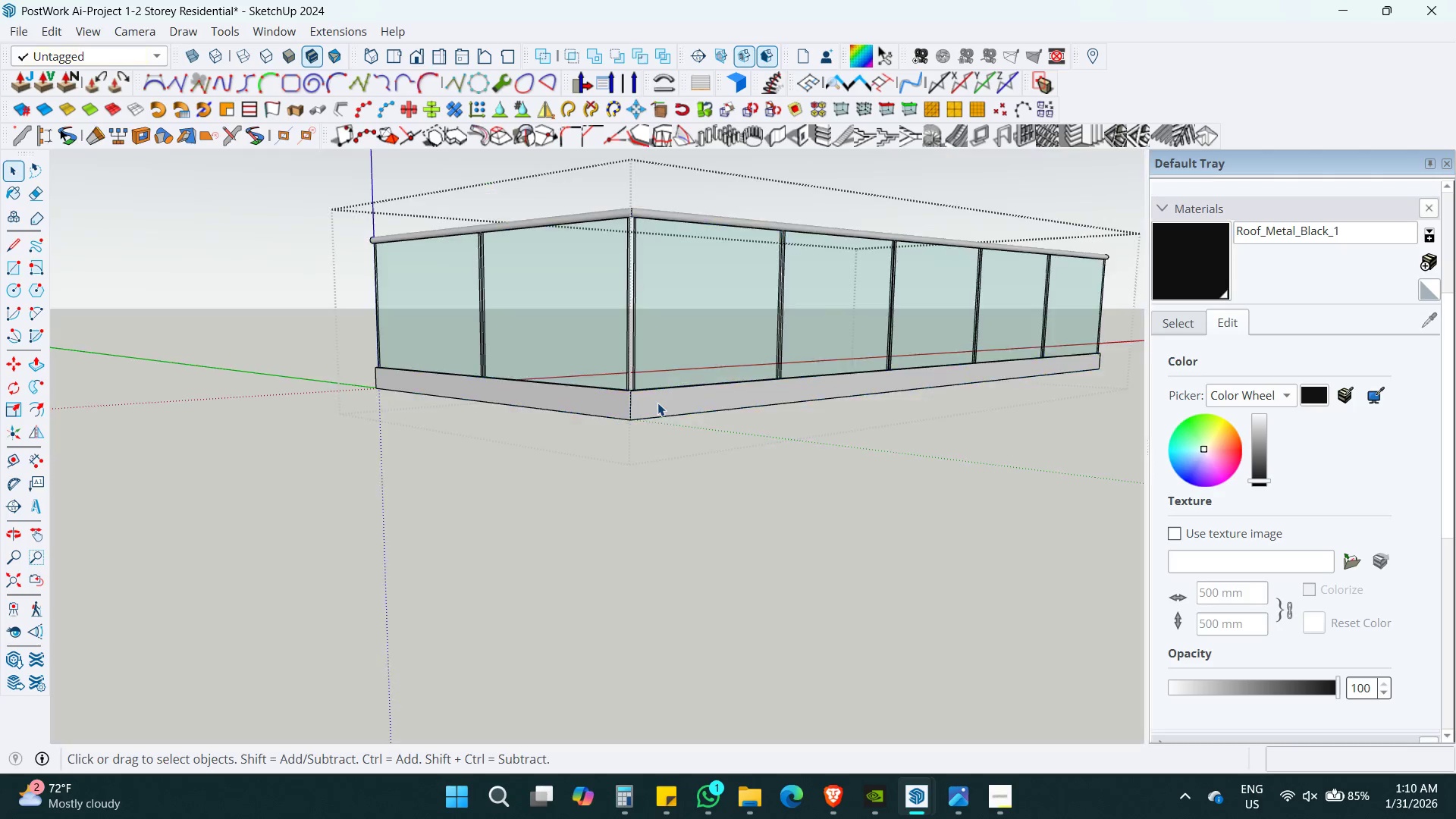 
triple_click([657, 403])
 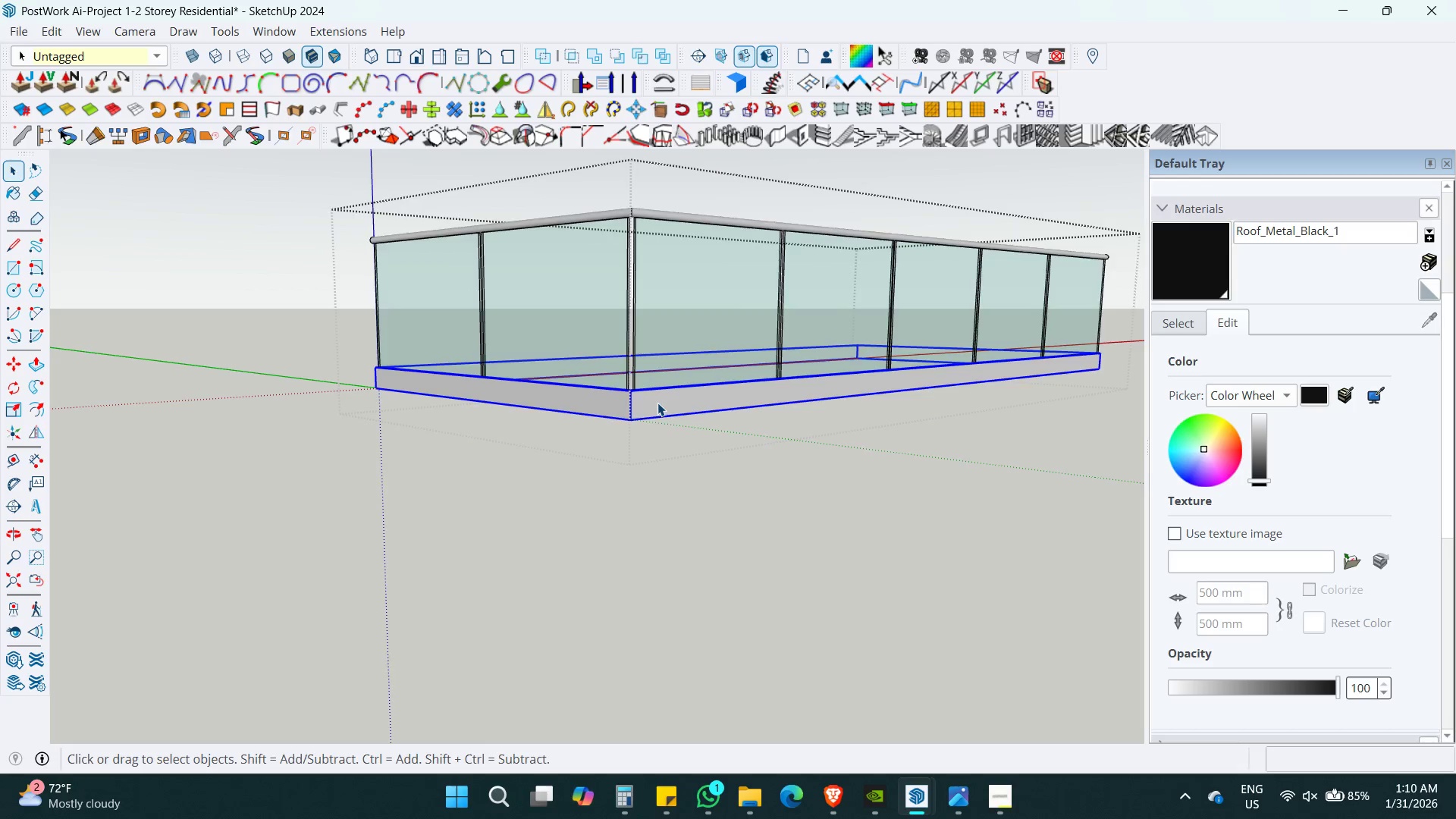 
triple_click([657, 403])
 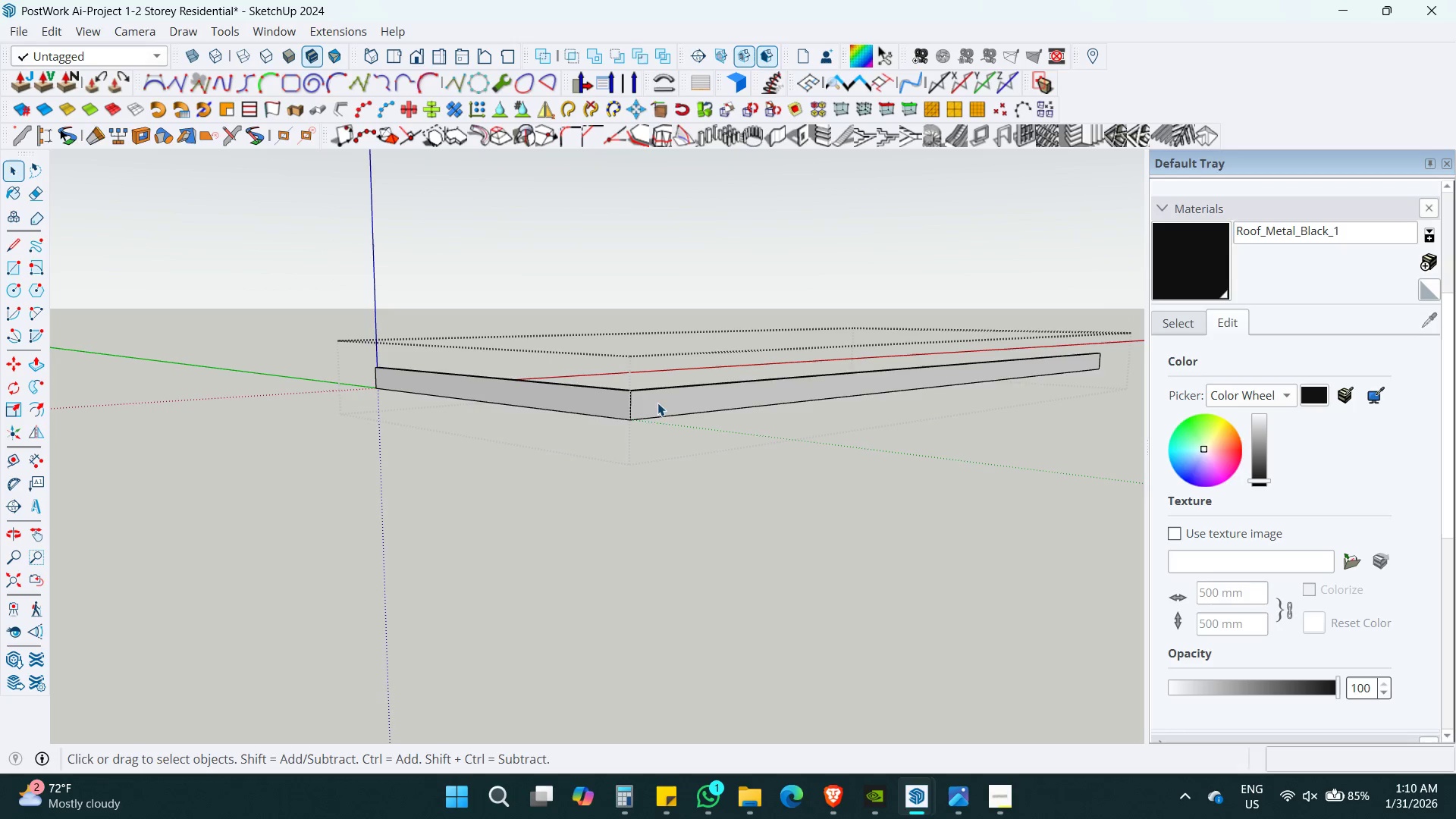 
triple_click([657, 403])
 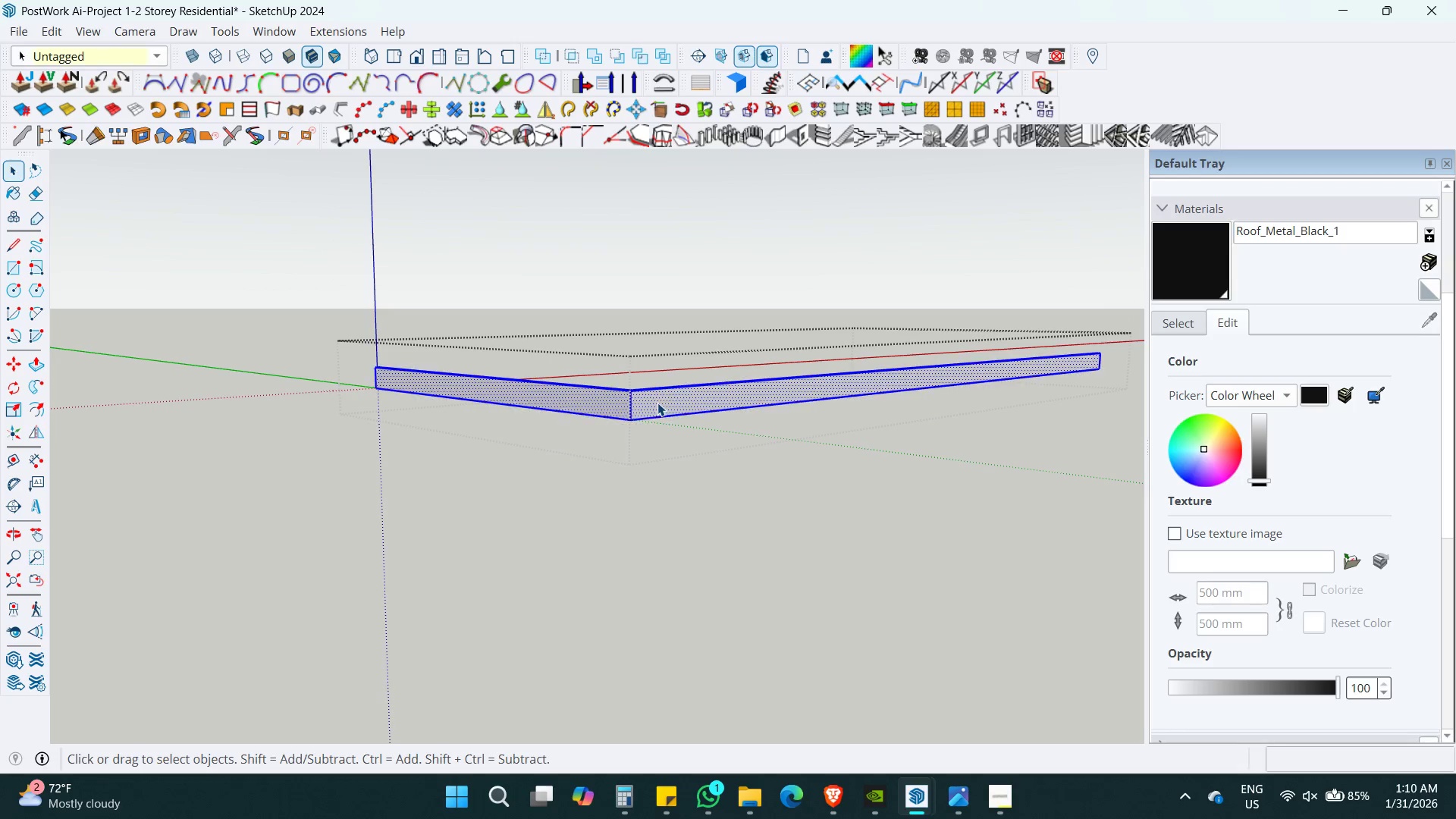 
triple_click([657, 403])
 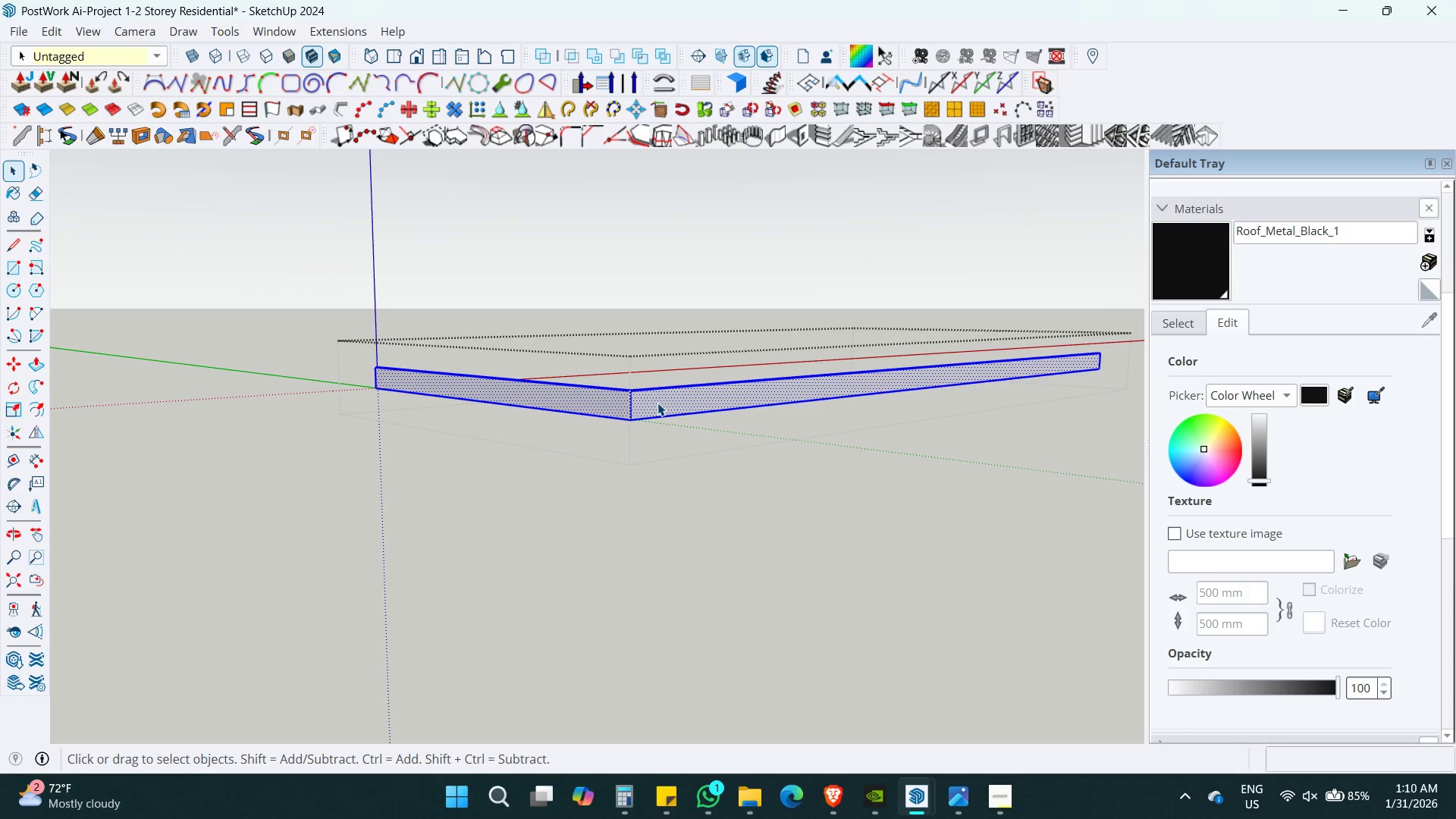 
key(Control+ControlLeft)
 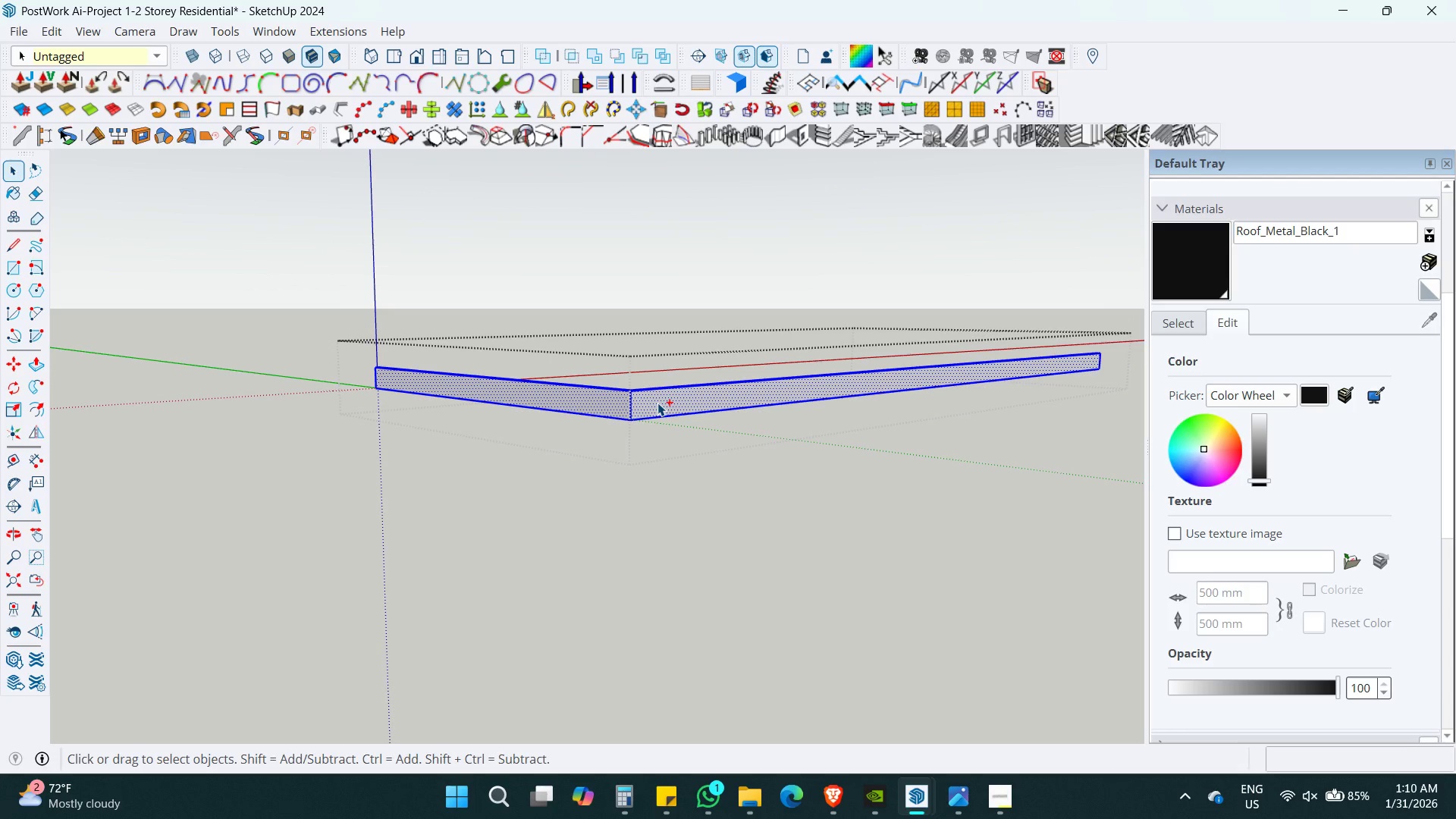 
key(Control+A)
 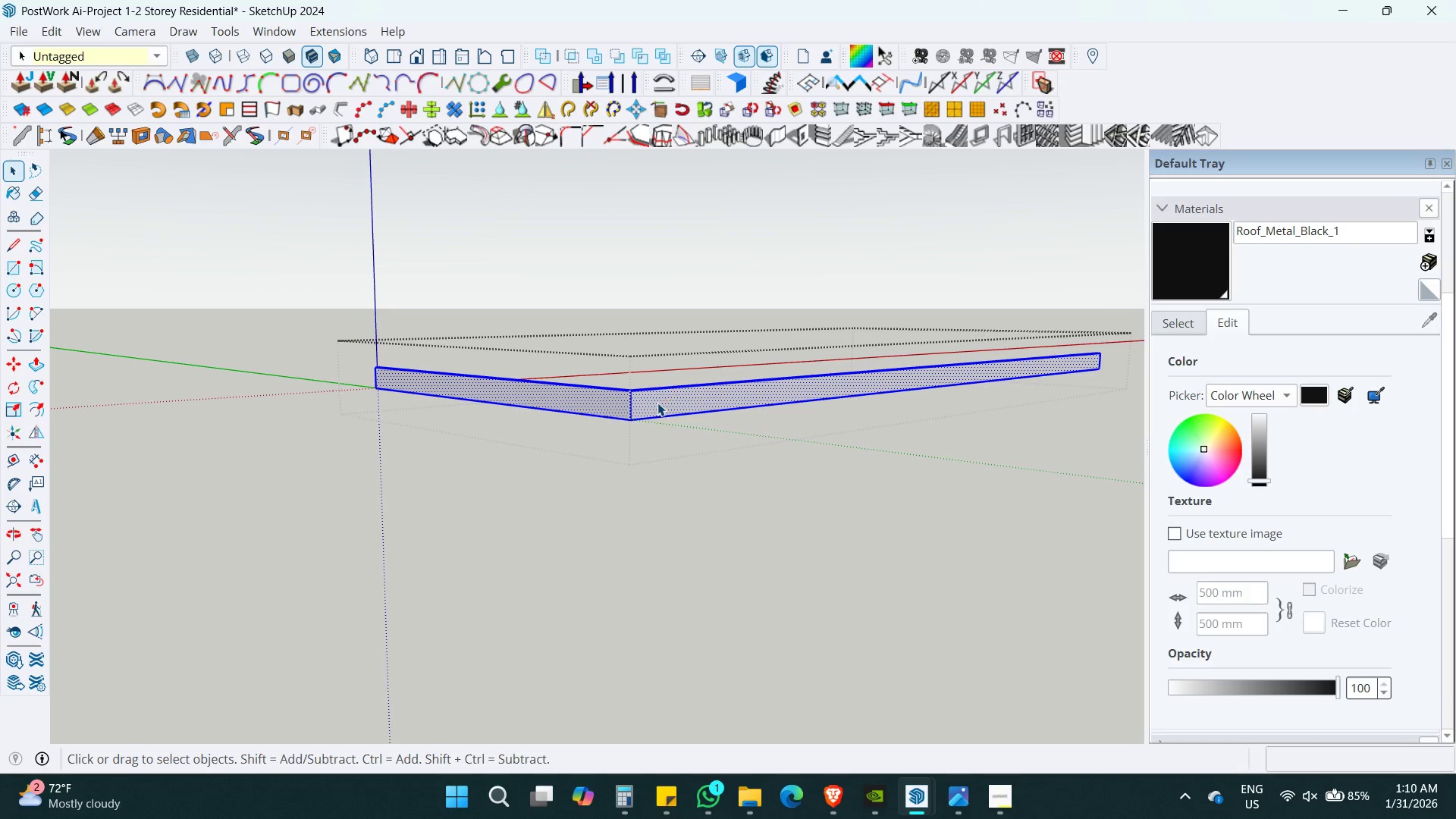 
key(B)
 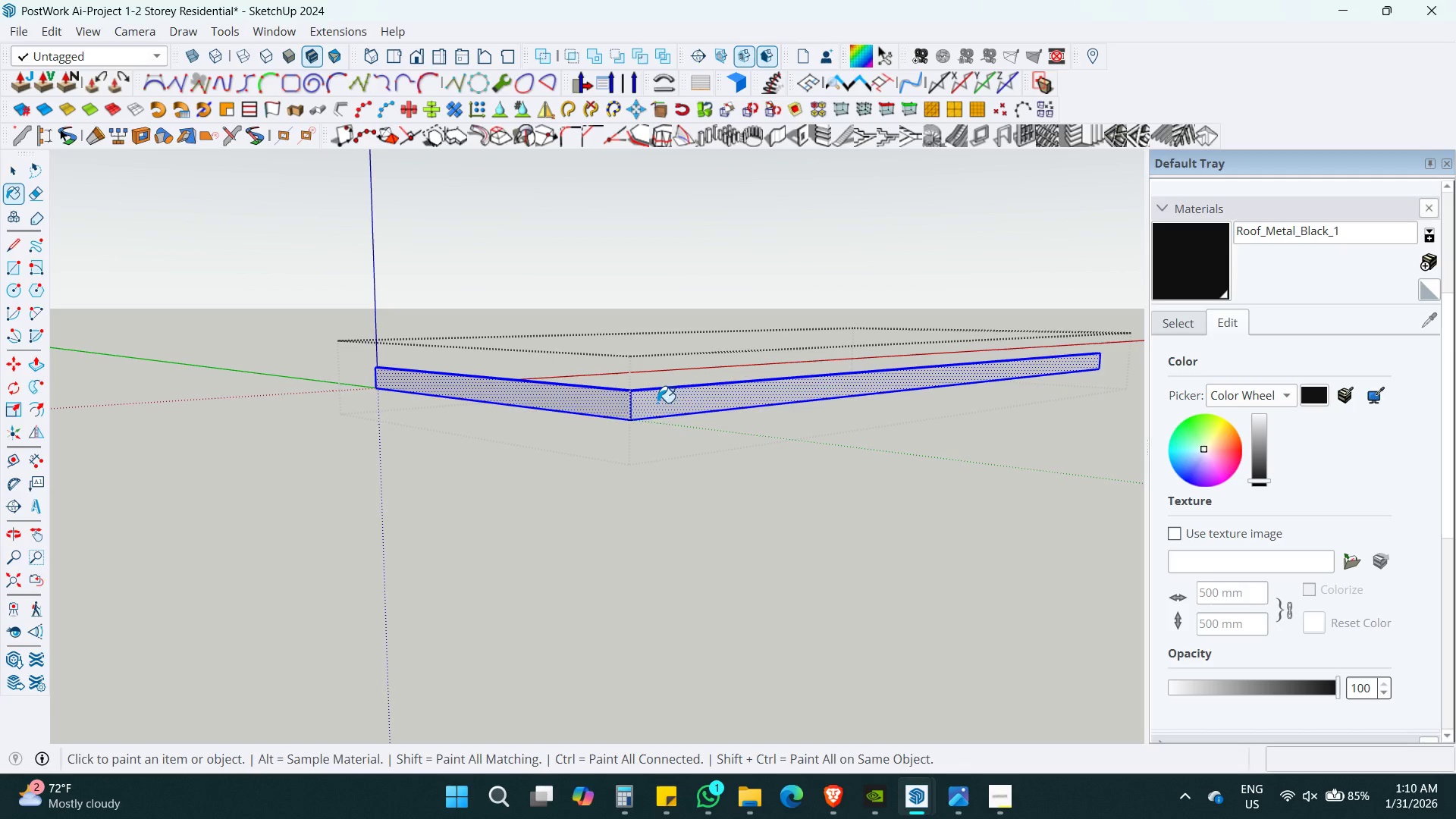 
double_click([657, 403])
 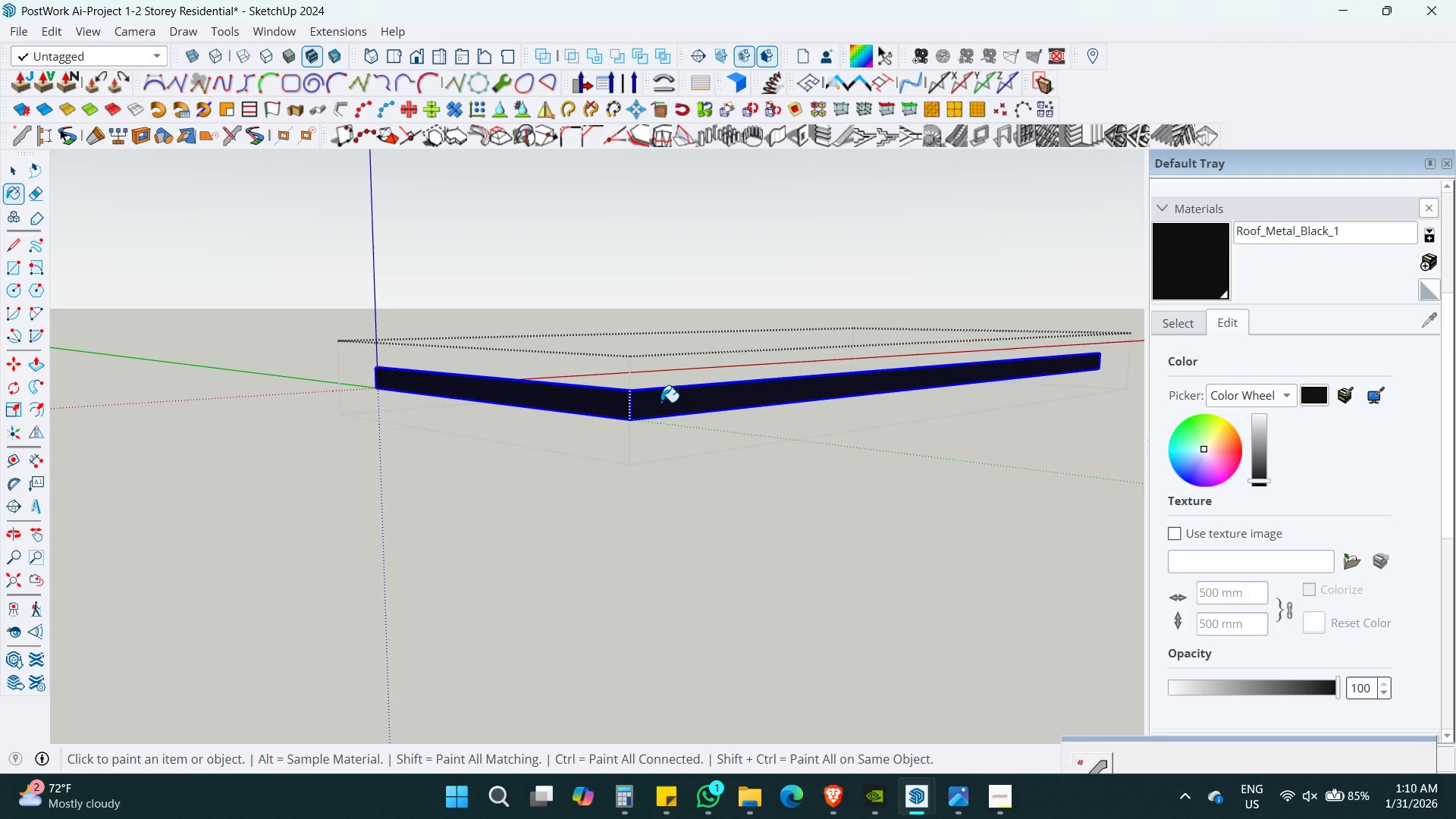 
key(Shift+ShiftLeft)
 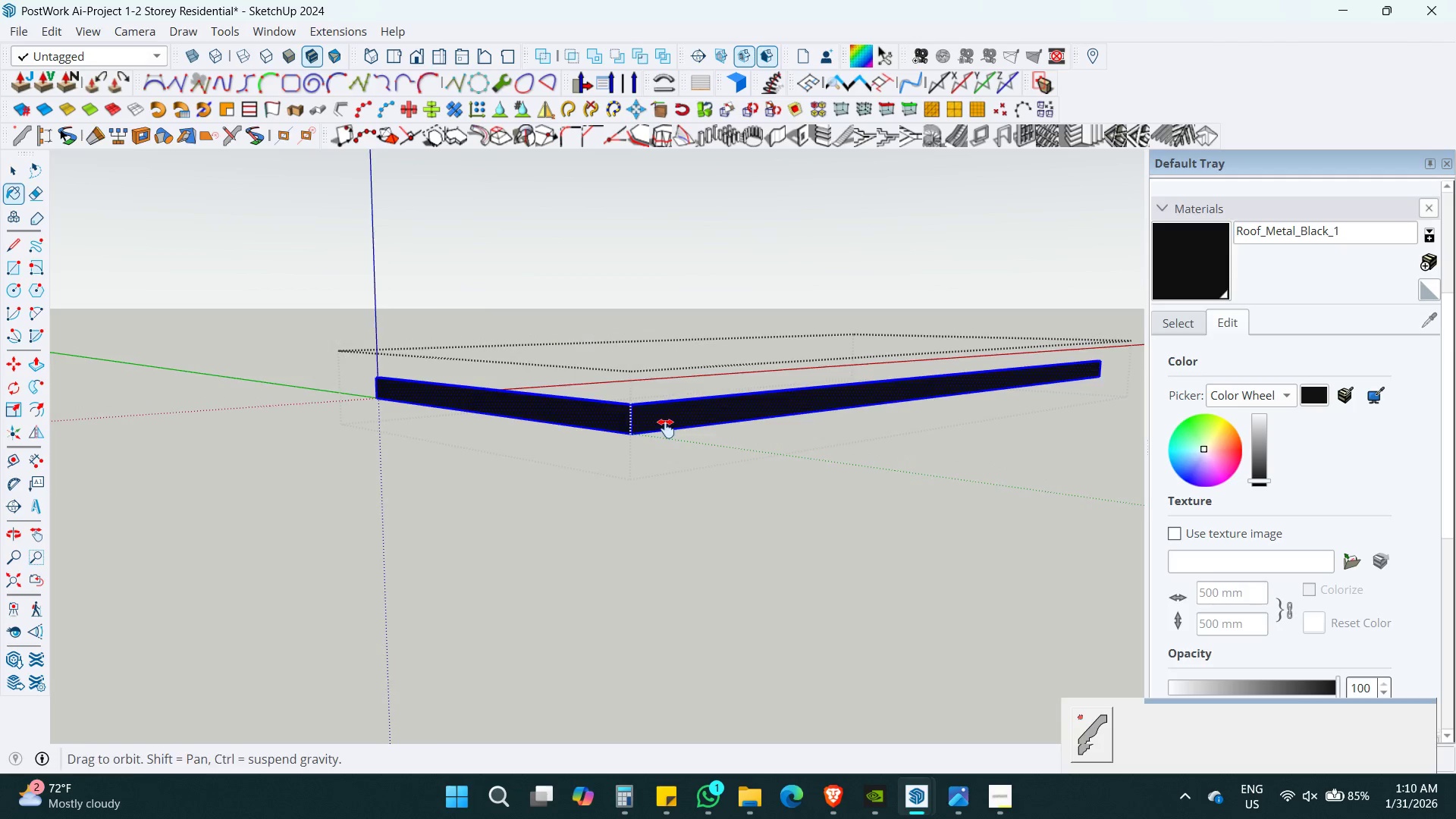 
key(Space)
 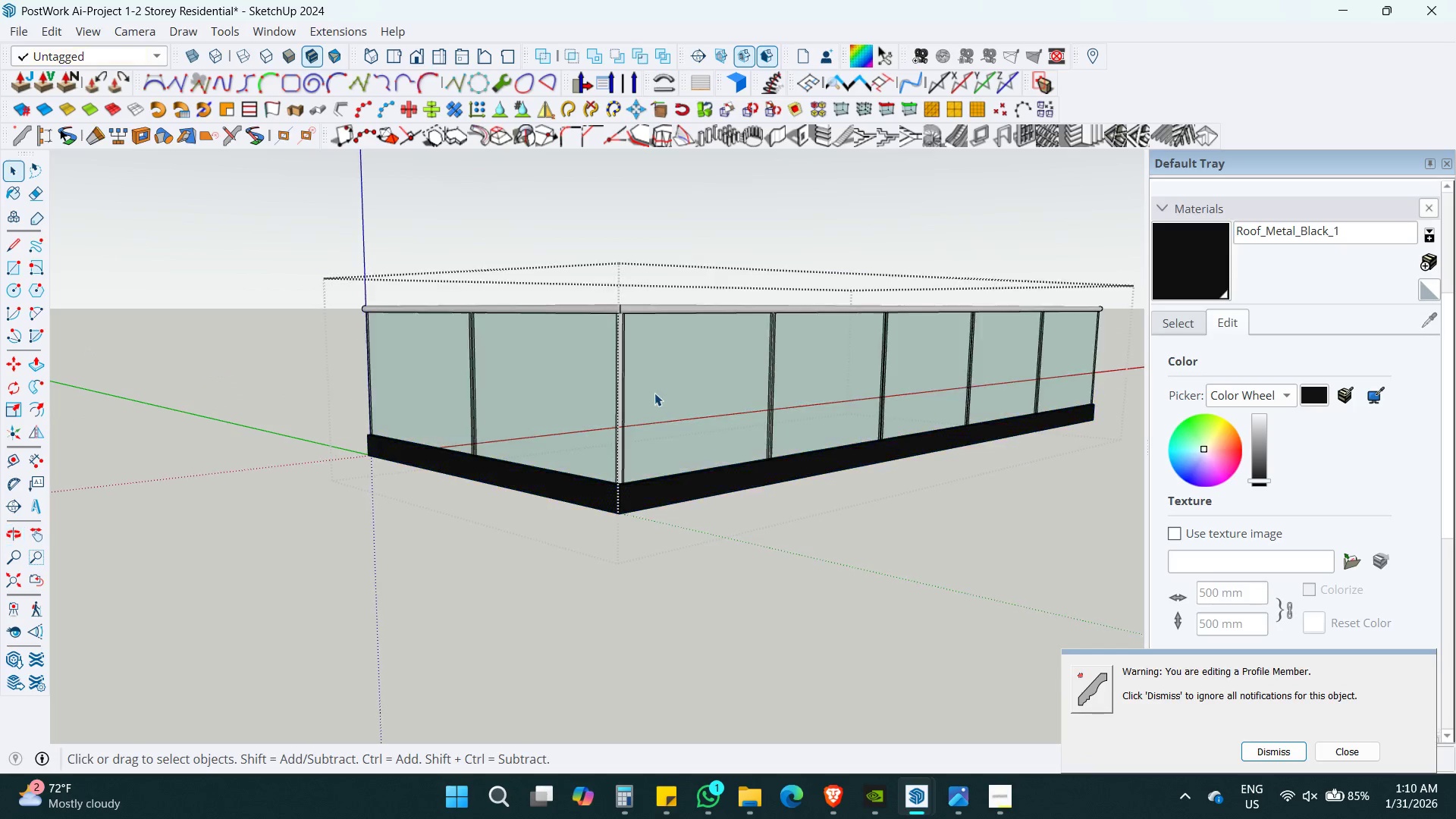 
key(Escape)
 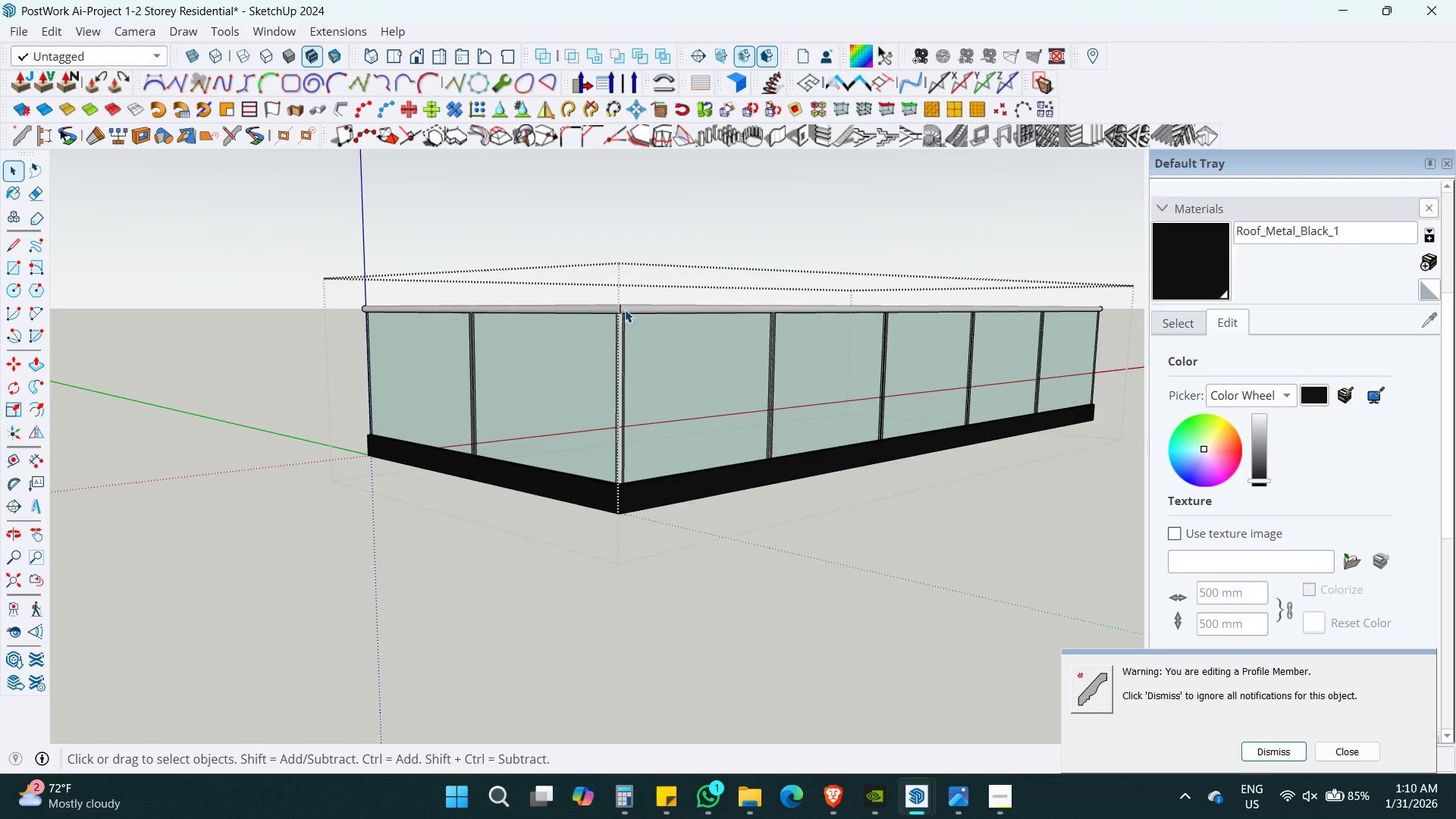 
double_click([625, 309])
 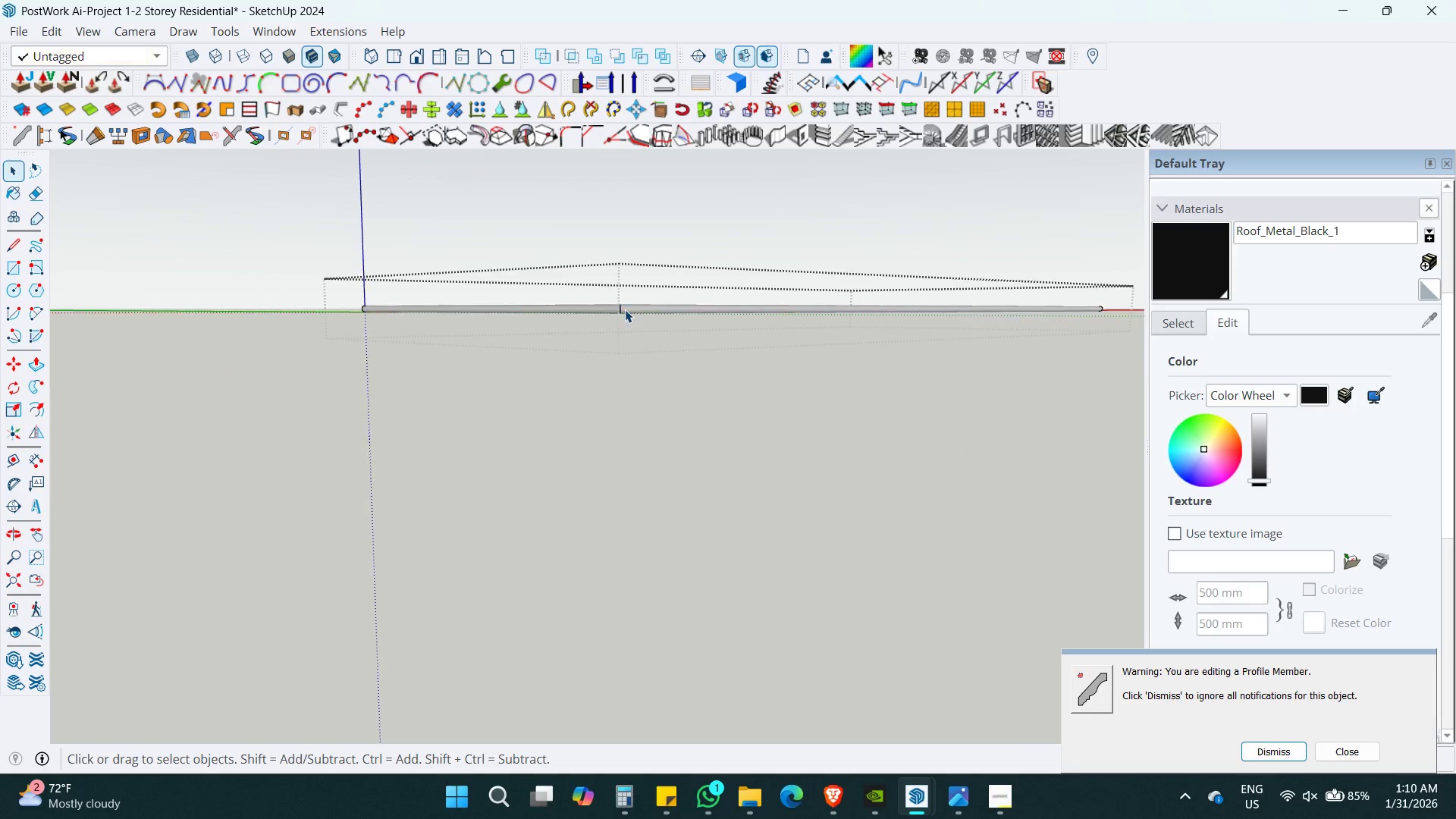 
triple_click([625, 309])
 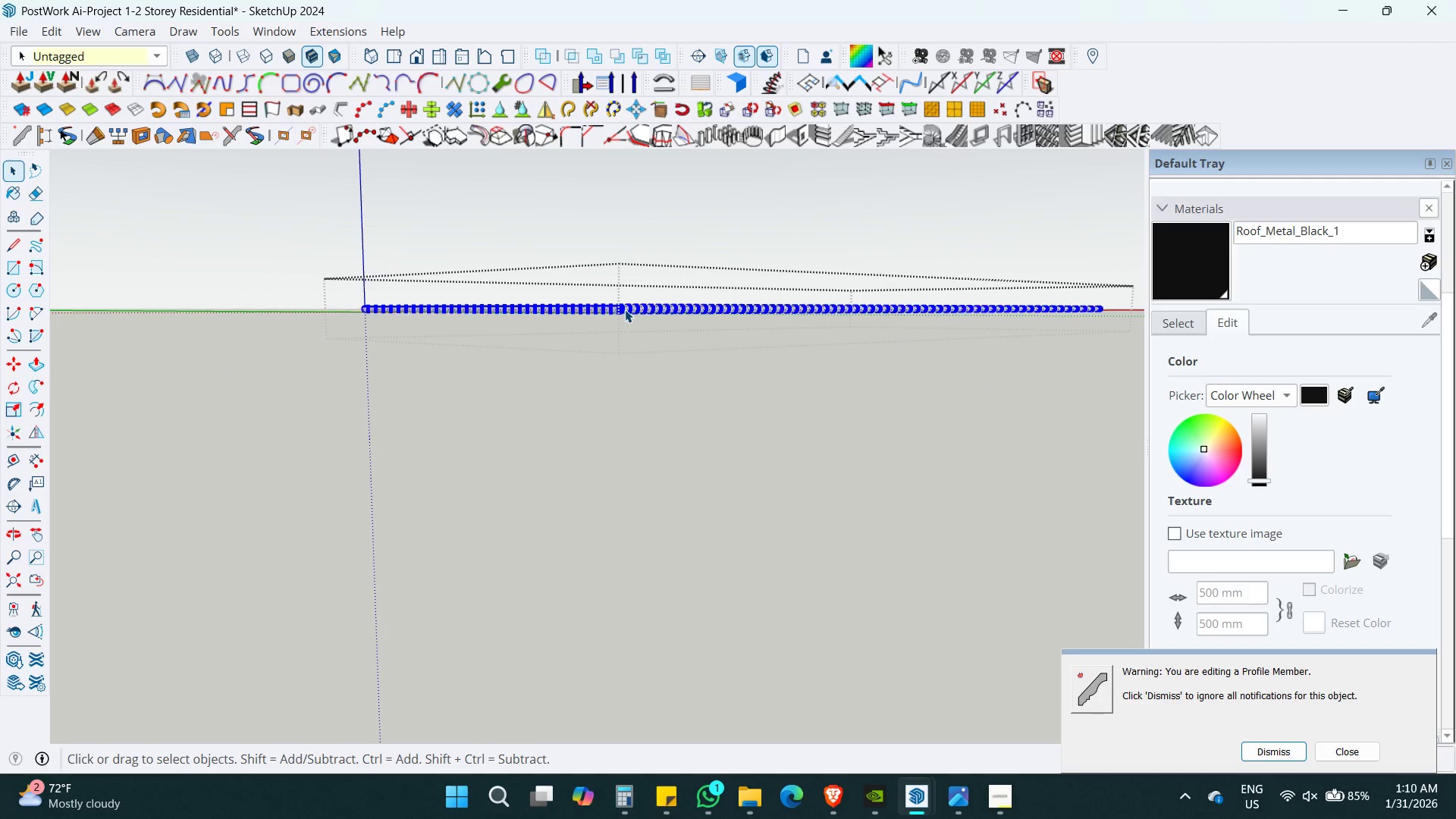 
key(Control+ControlLeft)
 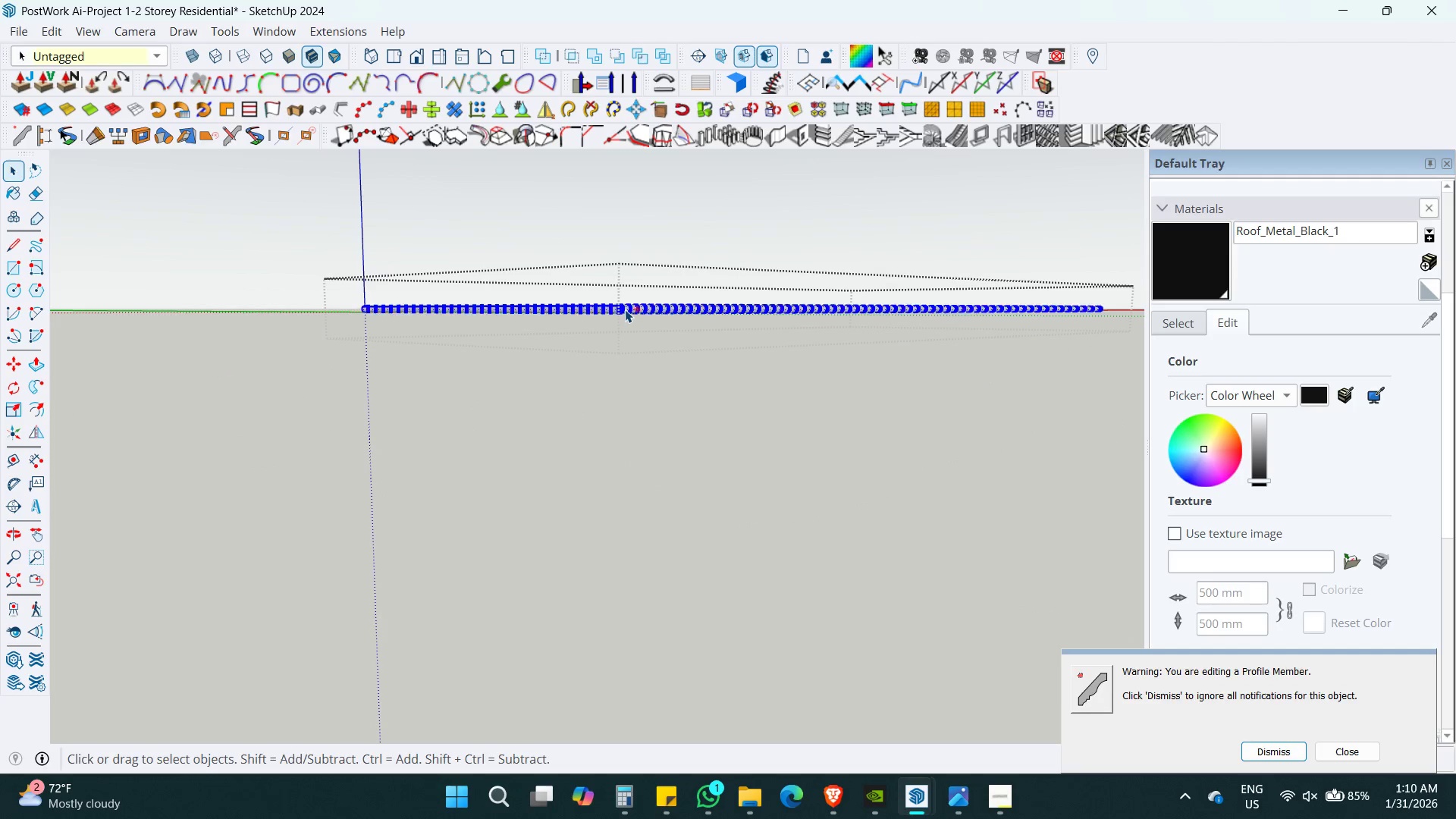 
key(Control+A)
 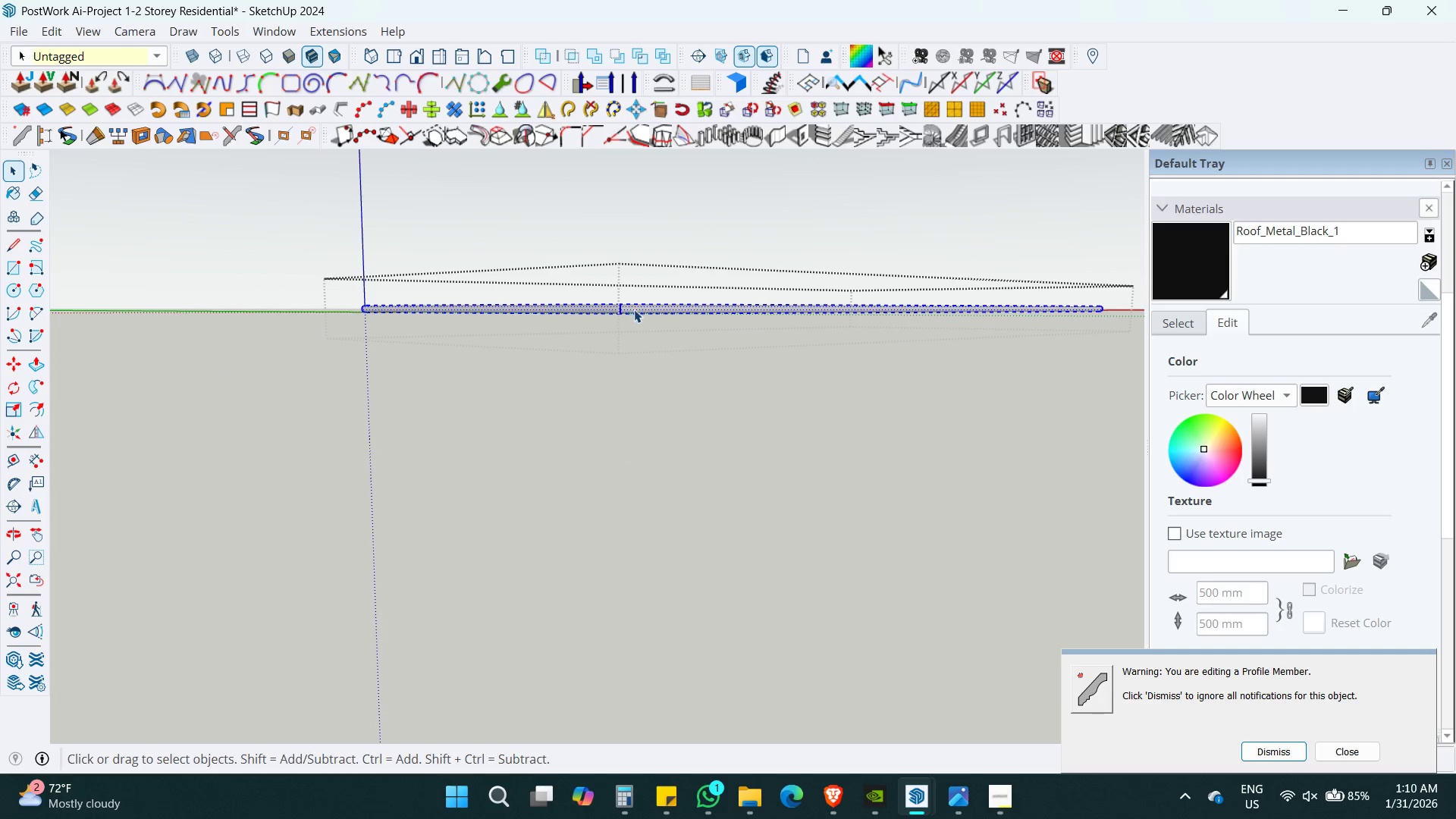 
key(Control+B)
 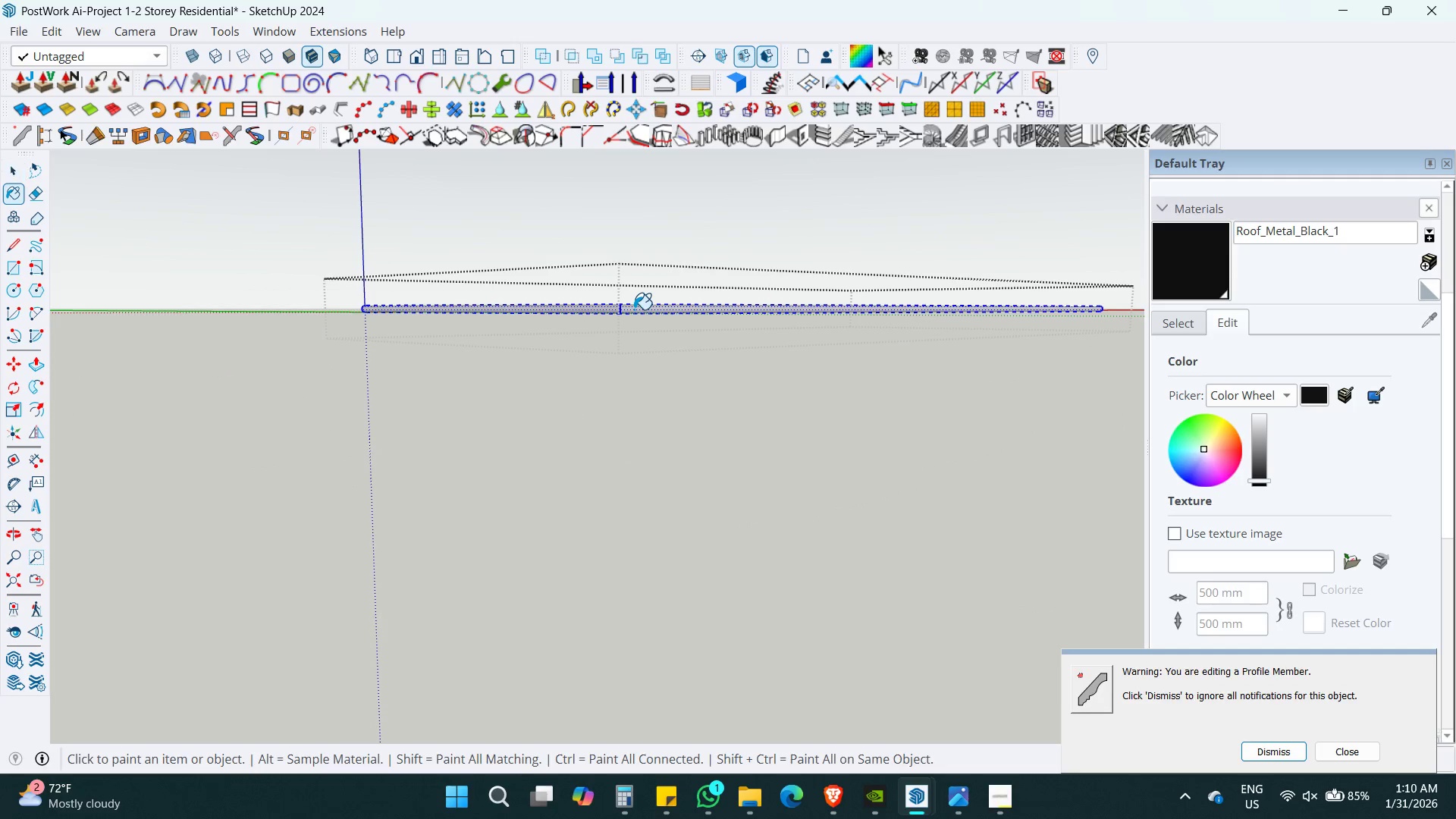 
double_click([634, 309])
 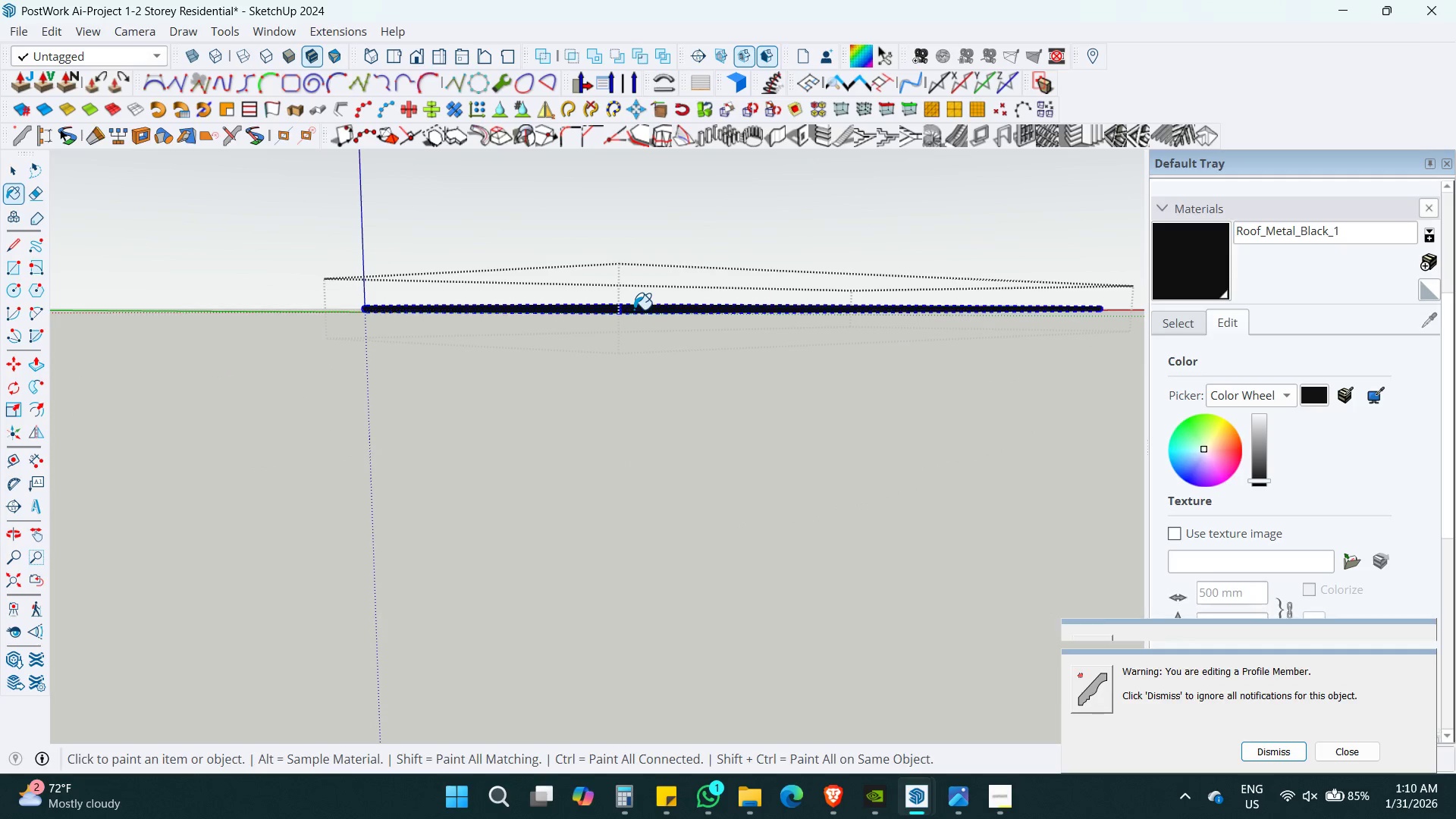 
key(Shift+ShiftLeft)
 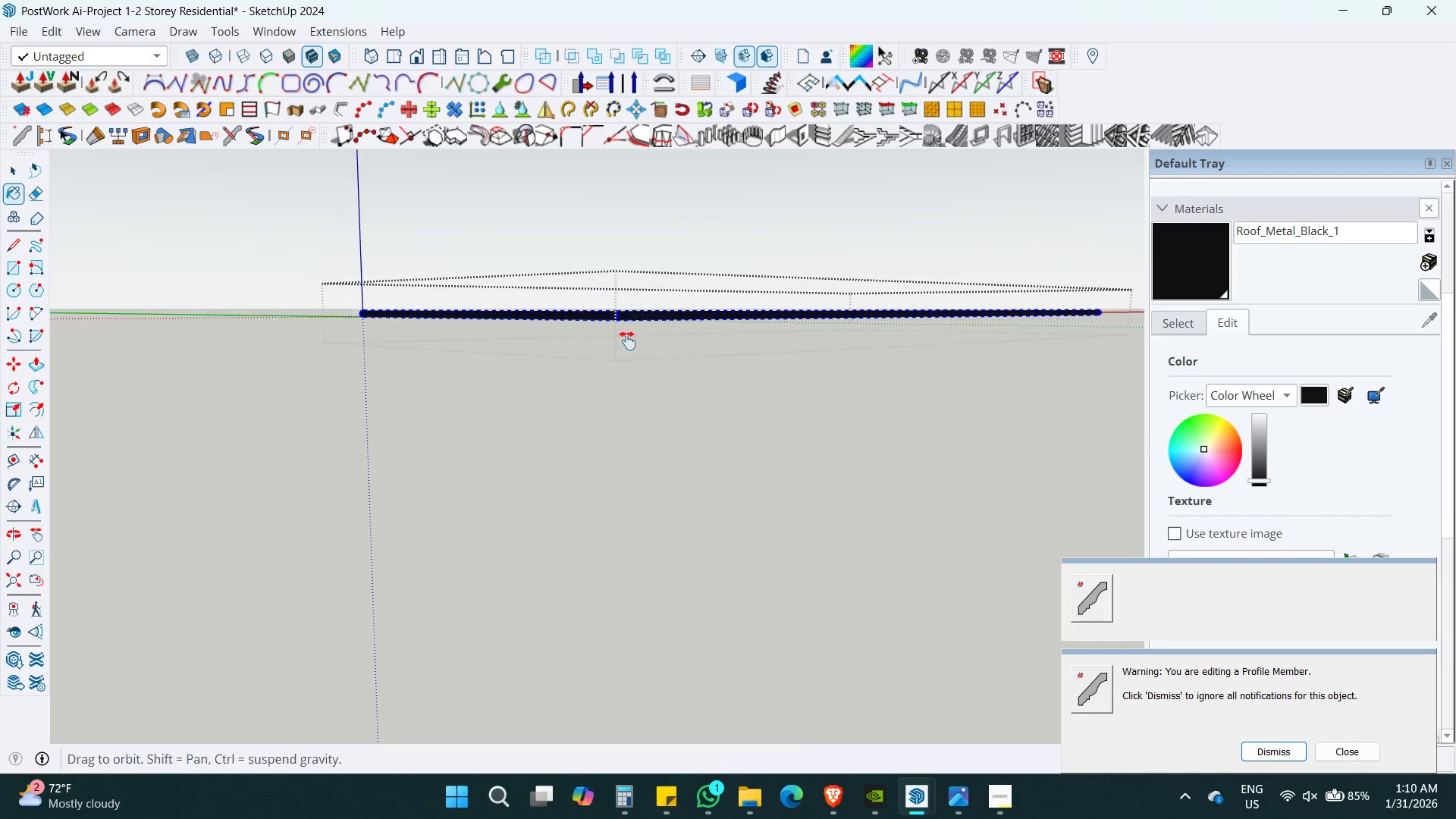 
key(Space)
 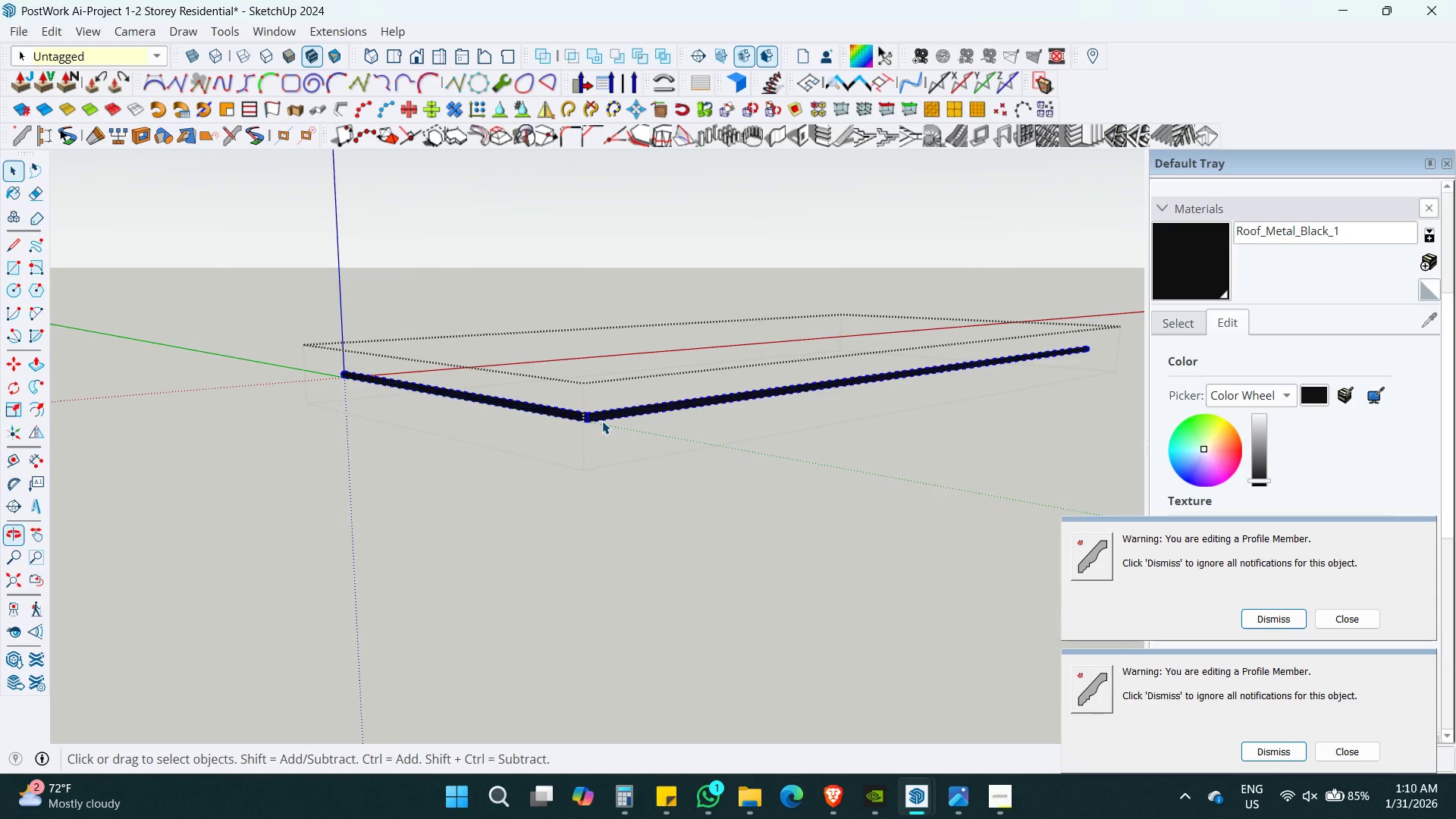 
key(Escape)
 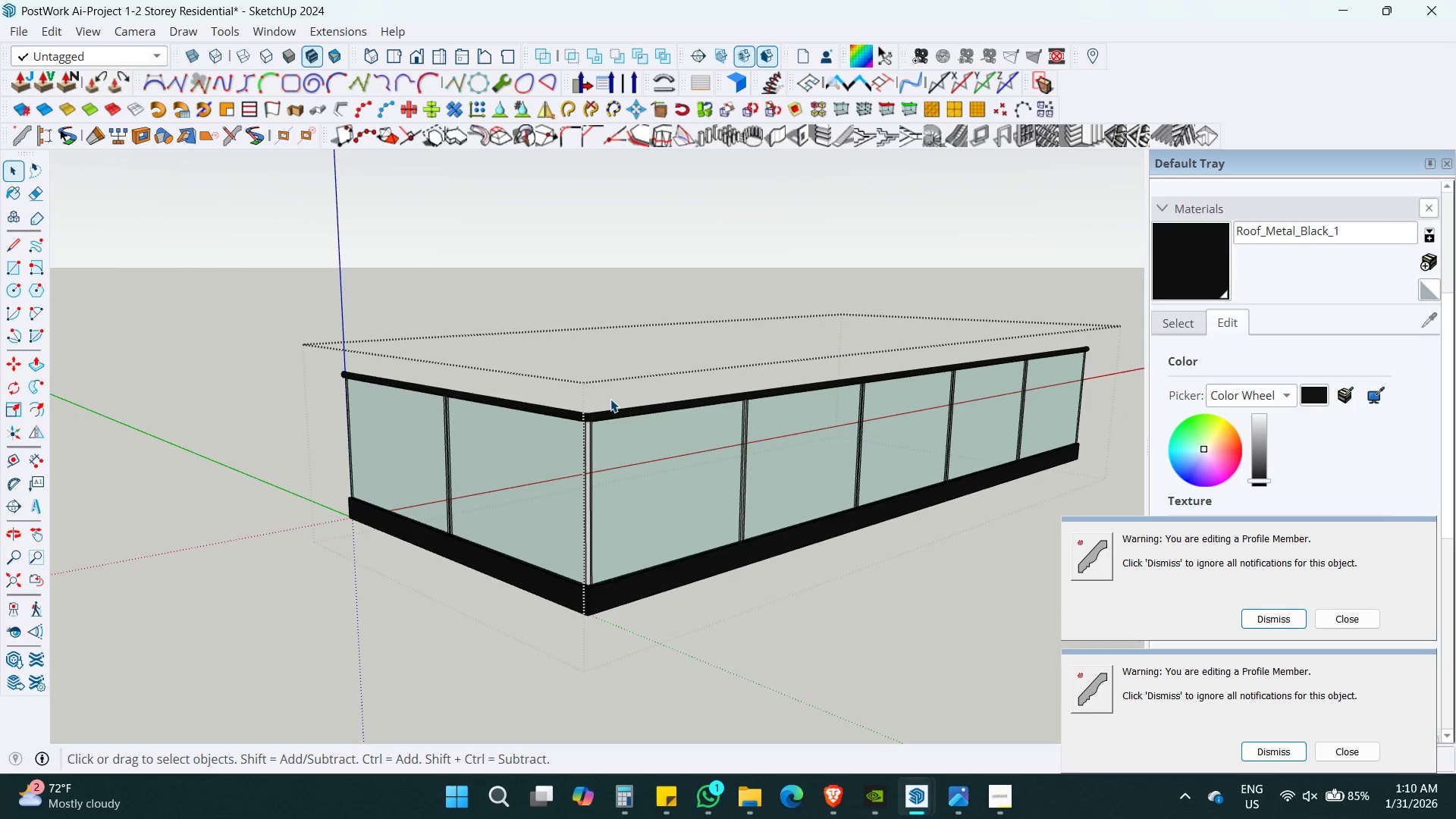 
key(Alt+AltLeft)
 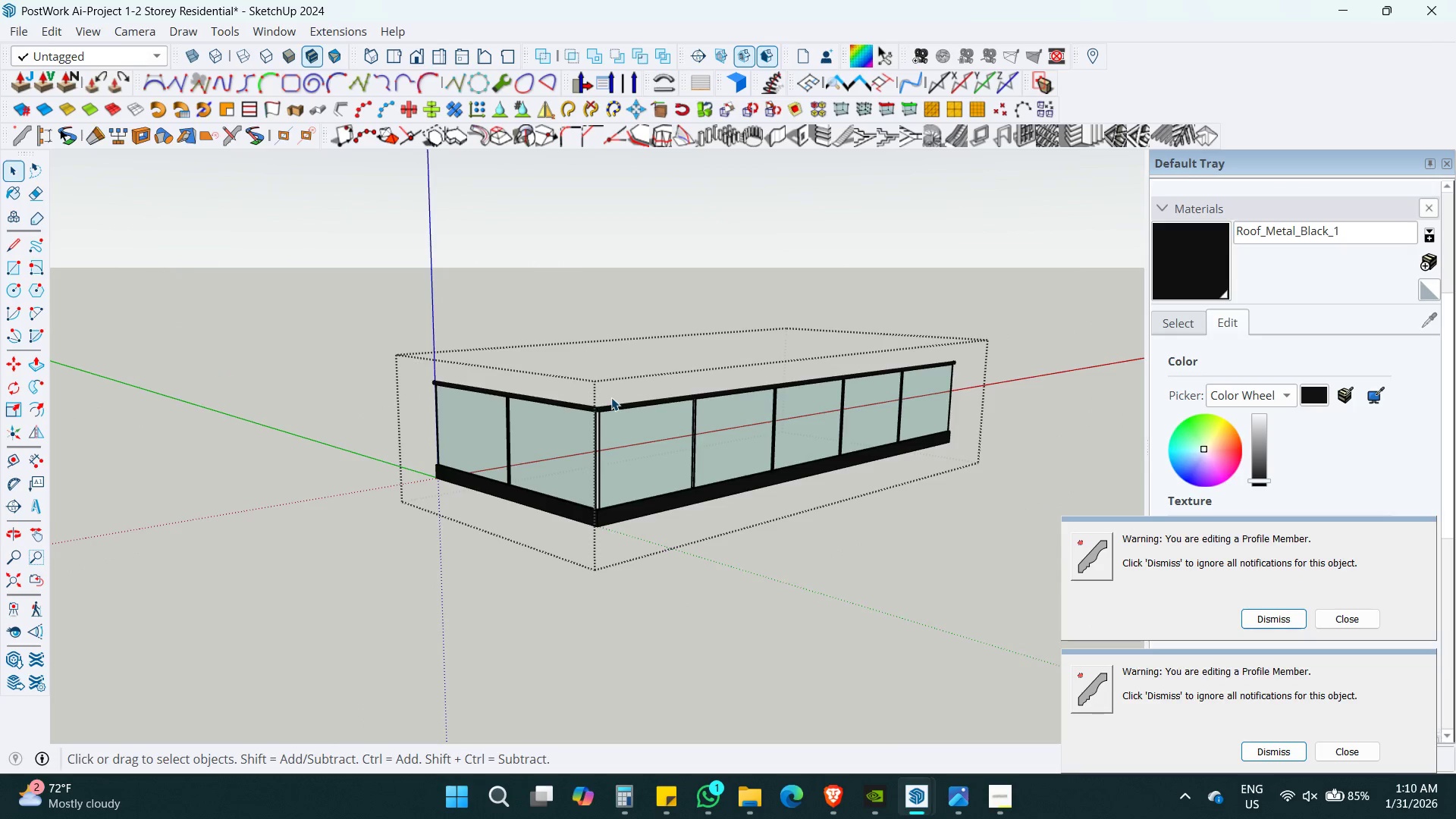 
key(Alt+Z)
 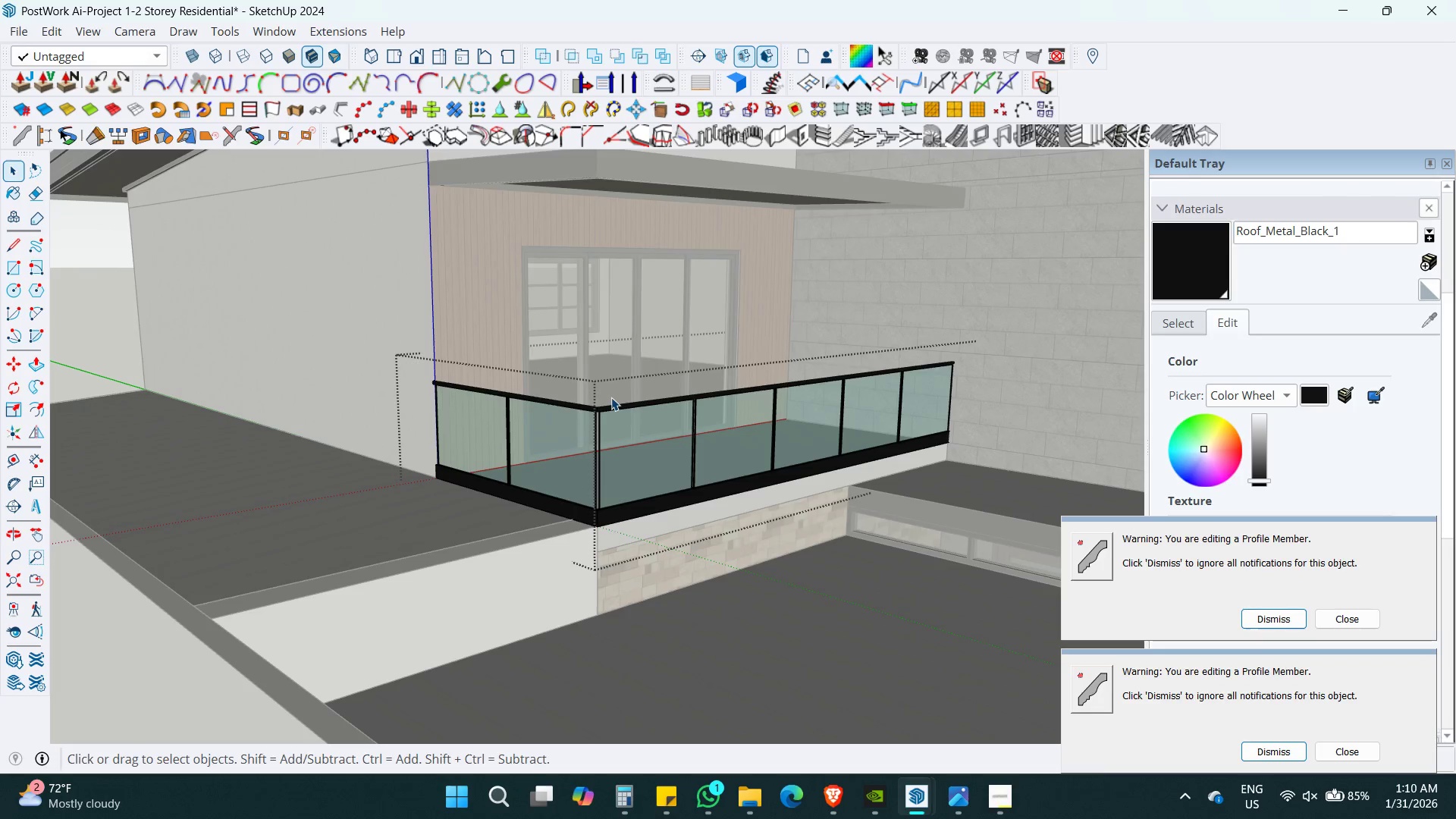 
scroll: coordinate [611, 397], scroll_direction: down, amount: 5.0
 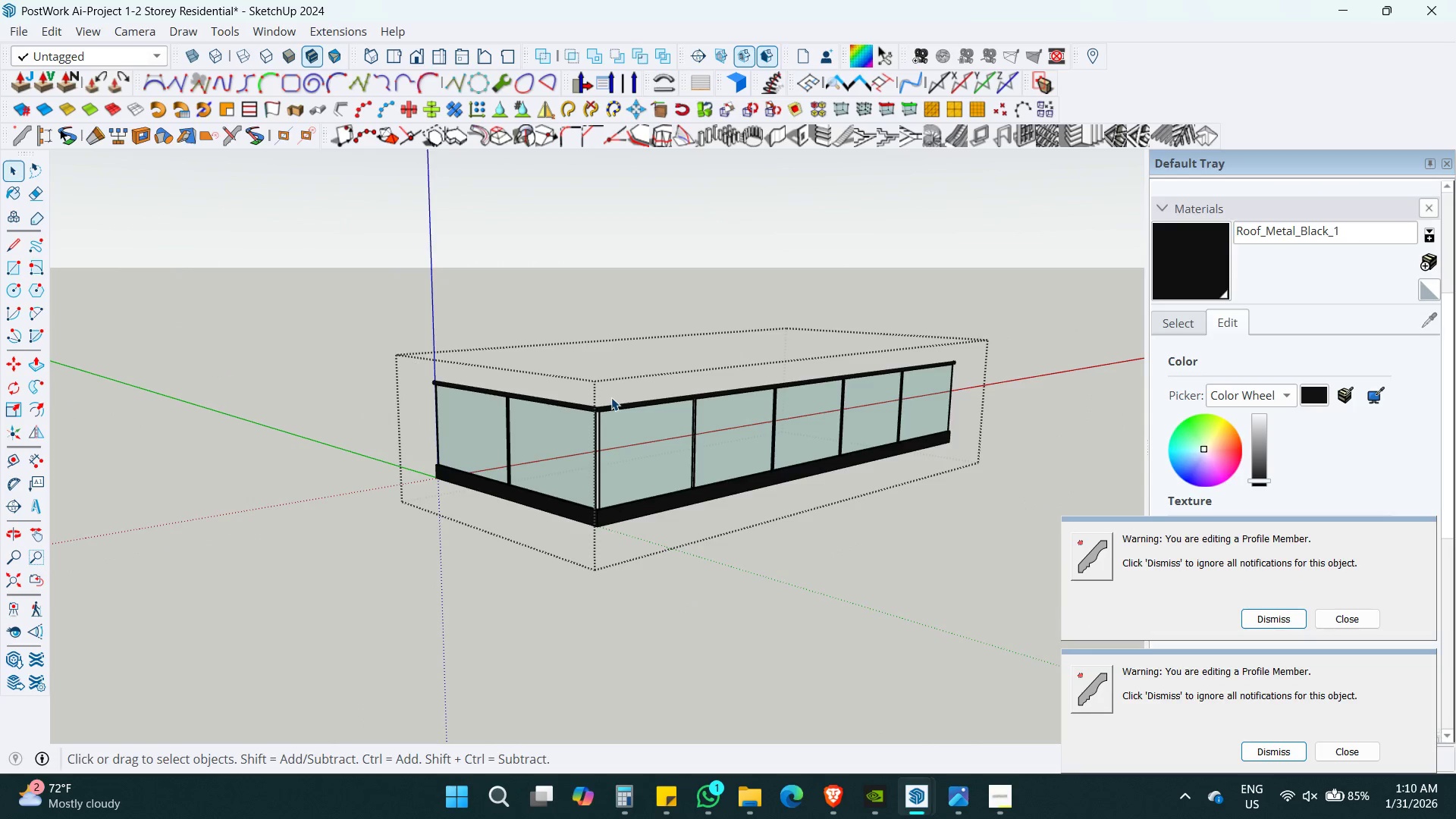 
key(Alt+B)
 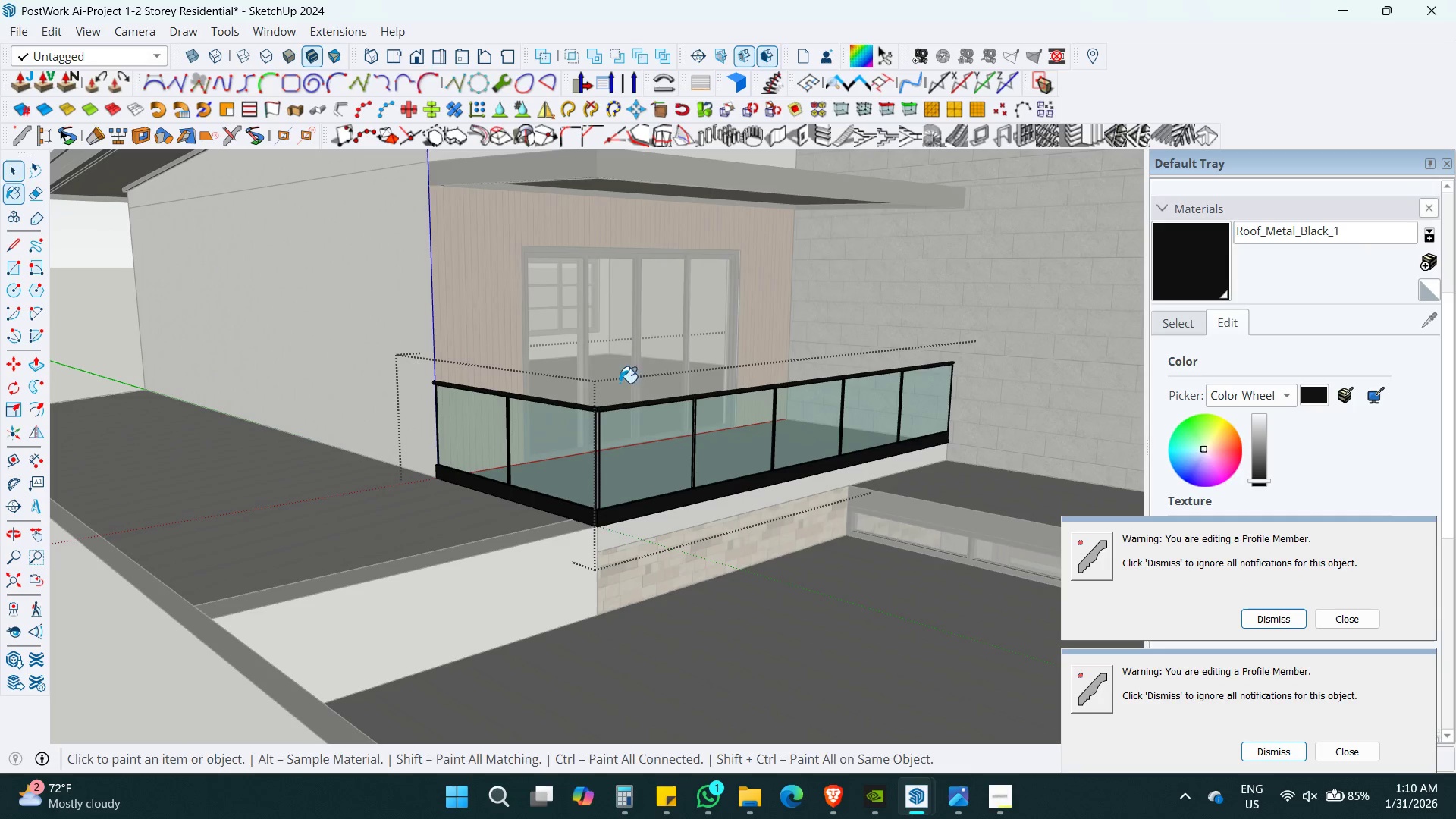 
hold_key(key=AltLeft, duration=0.64)
left_click([551, 327])
 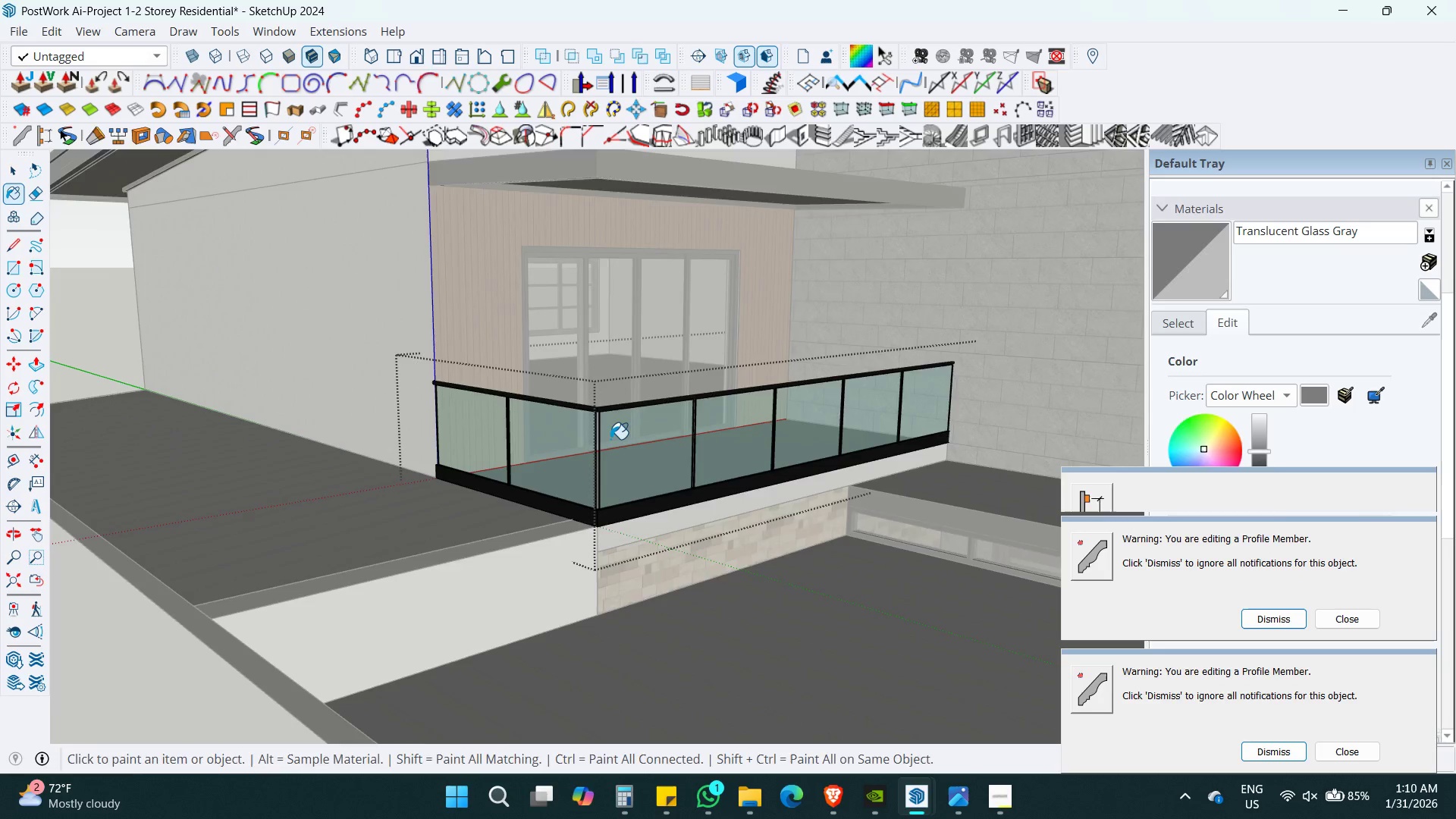 
key(Alt+Space)
 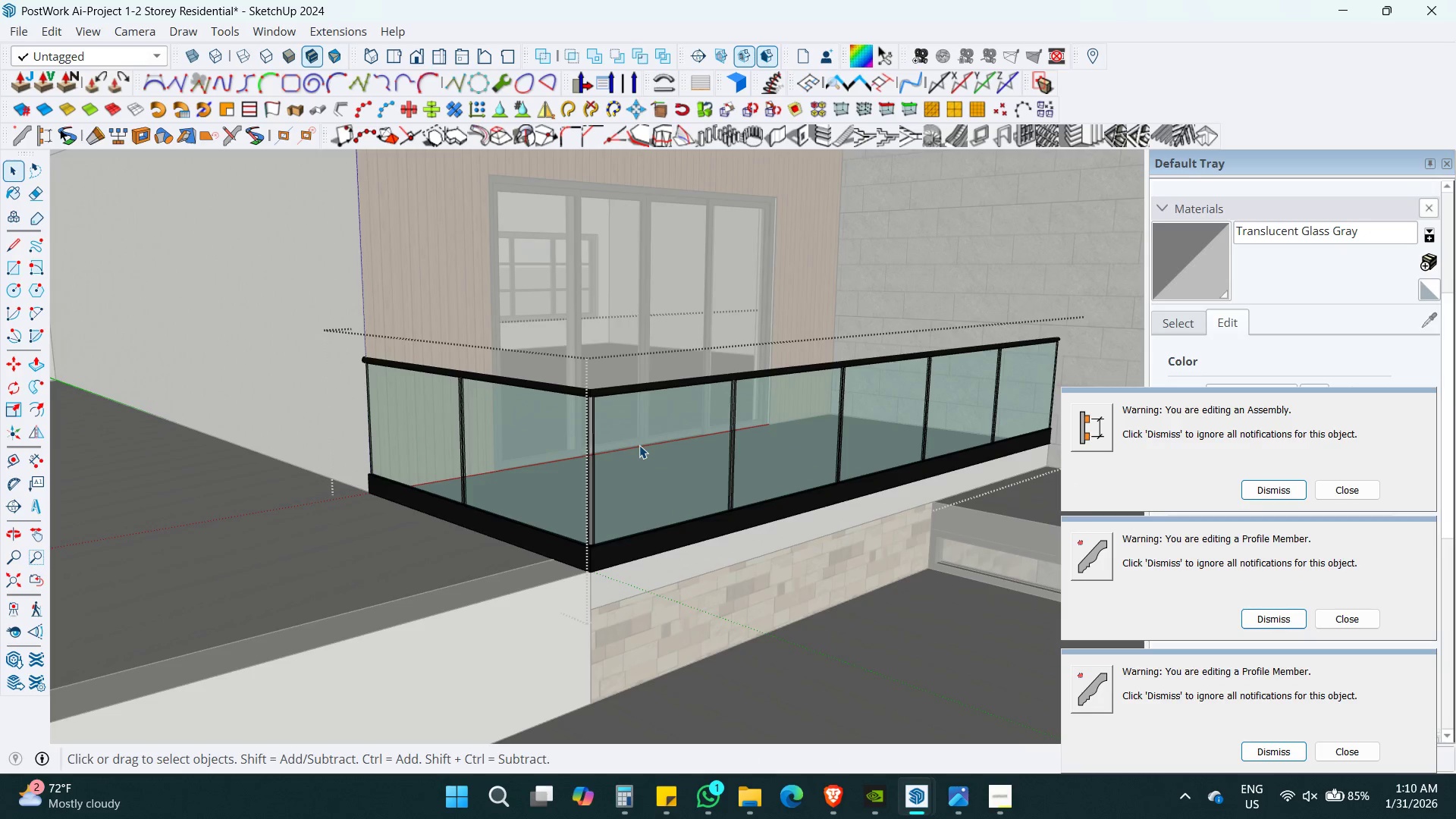 
left_click([639, 445])
 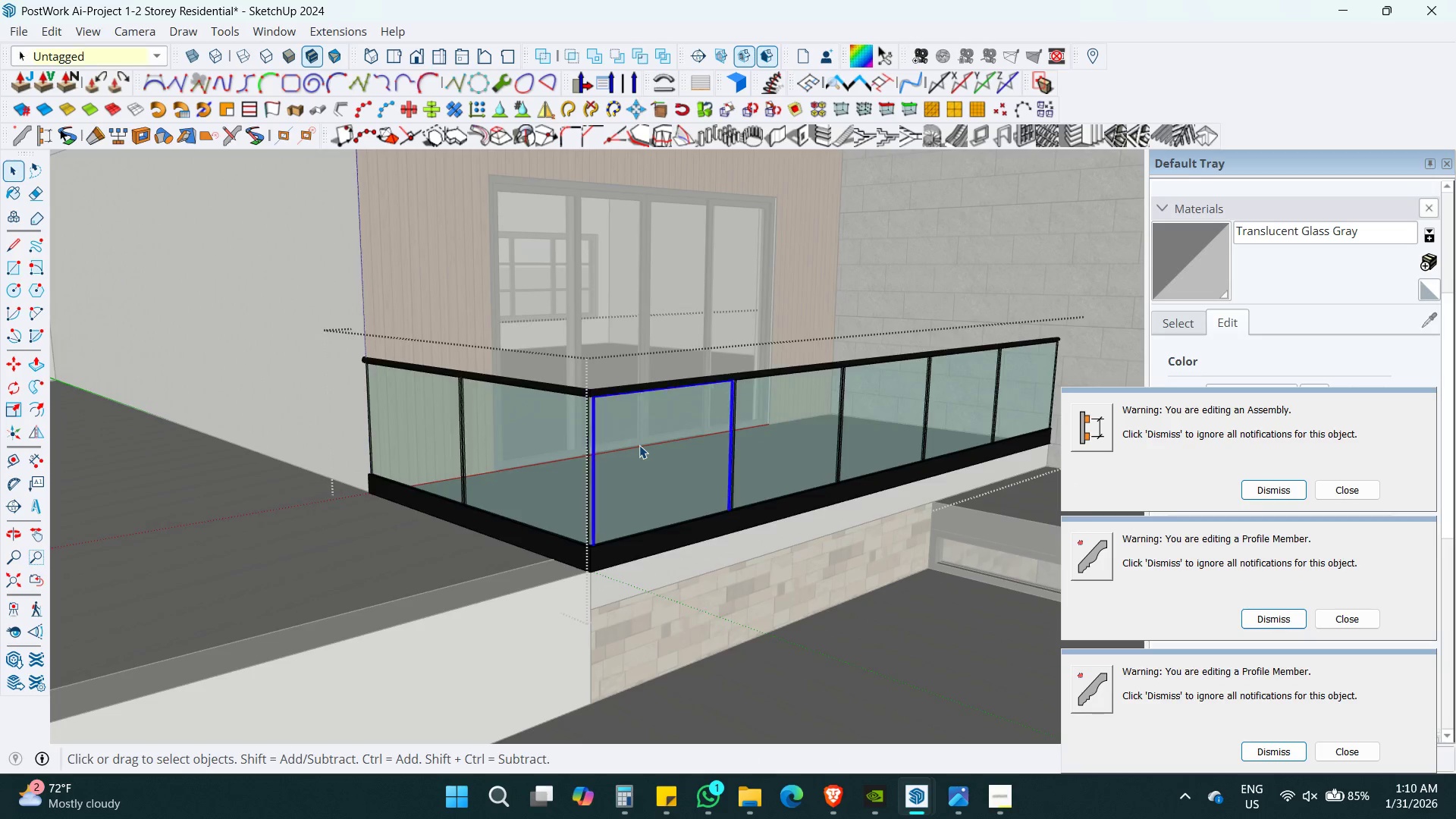 
scroll: coordinate [610, 439], scroll_direction: up, amount: 4.0
 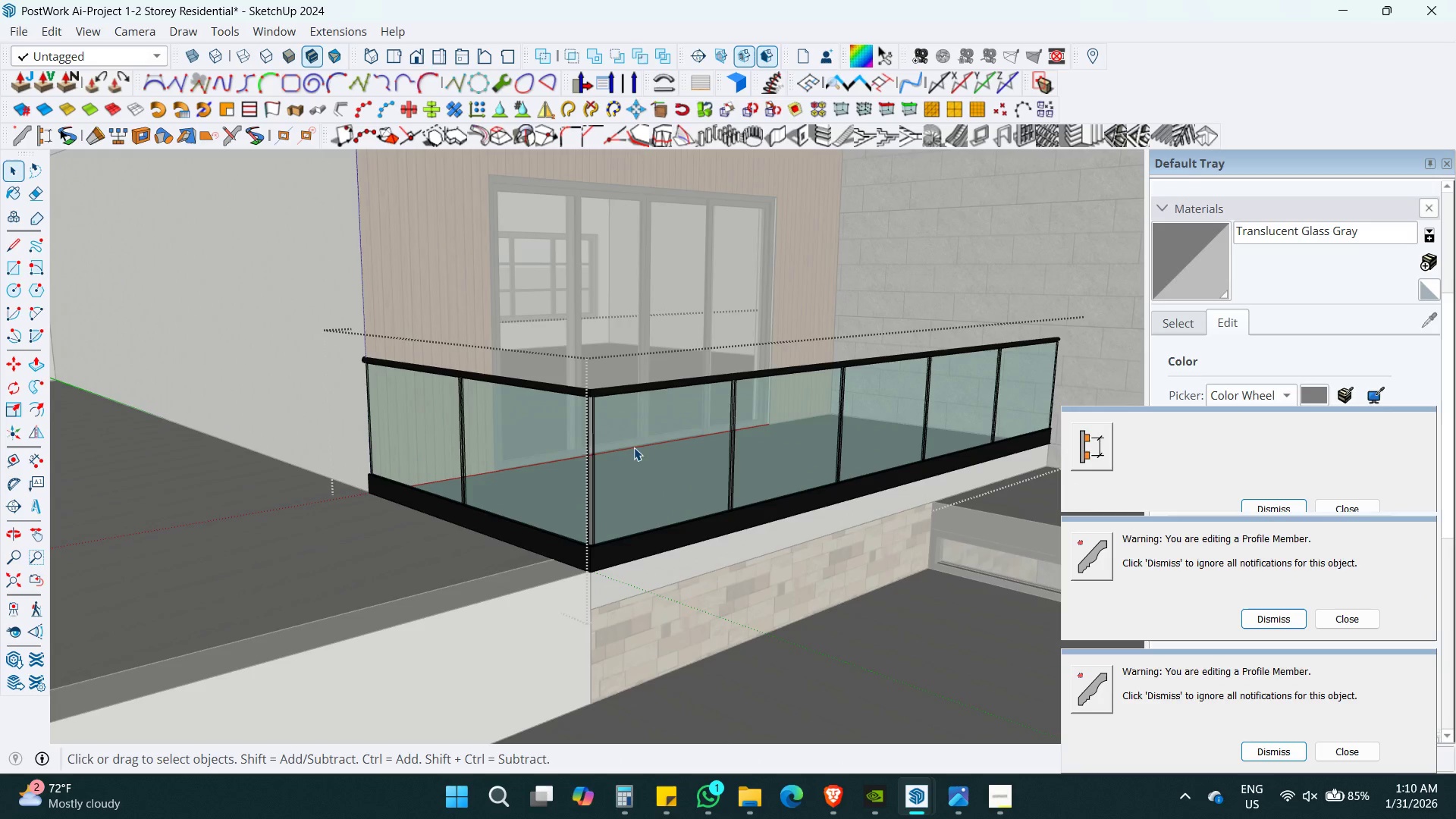 
double_click([639, 445])
 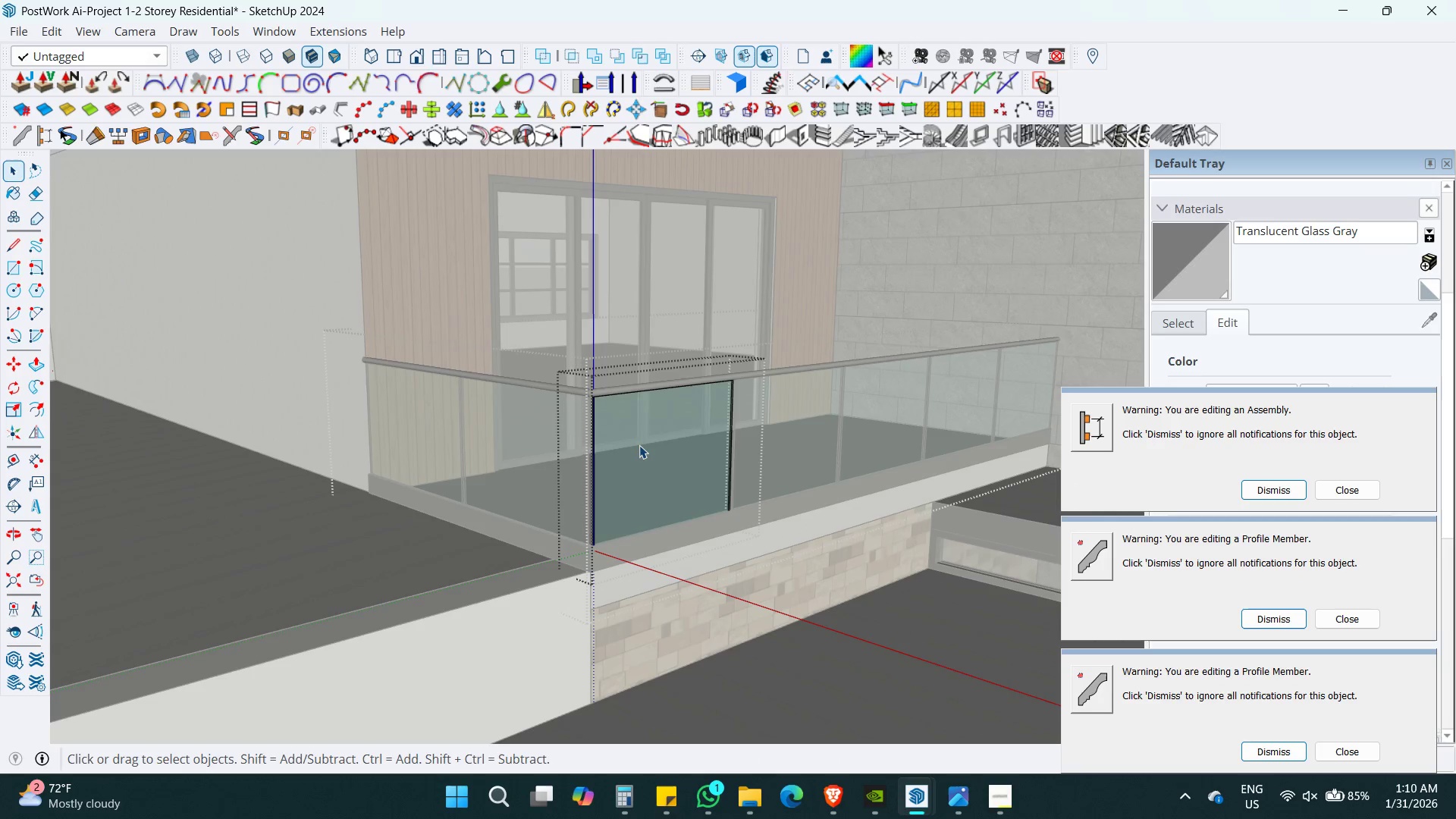 
triple_click([639, 445])
 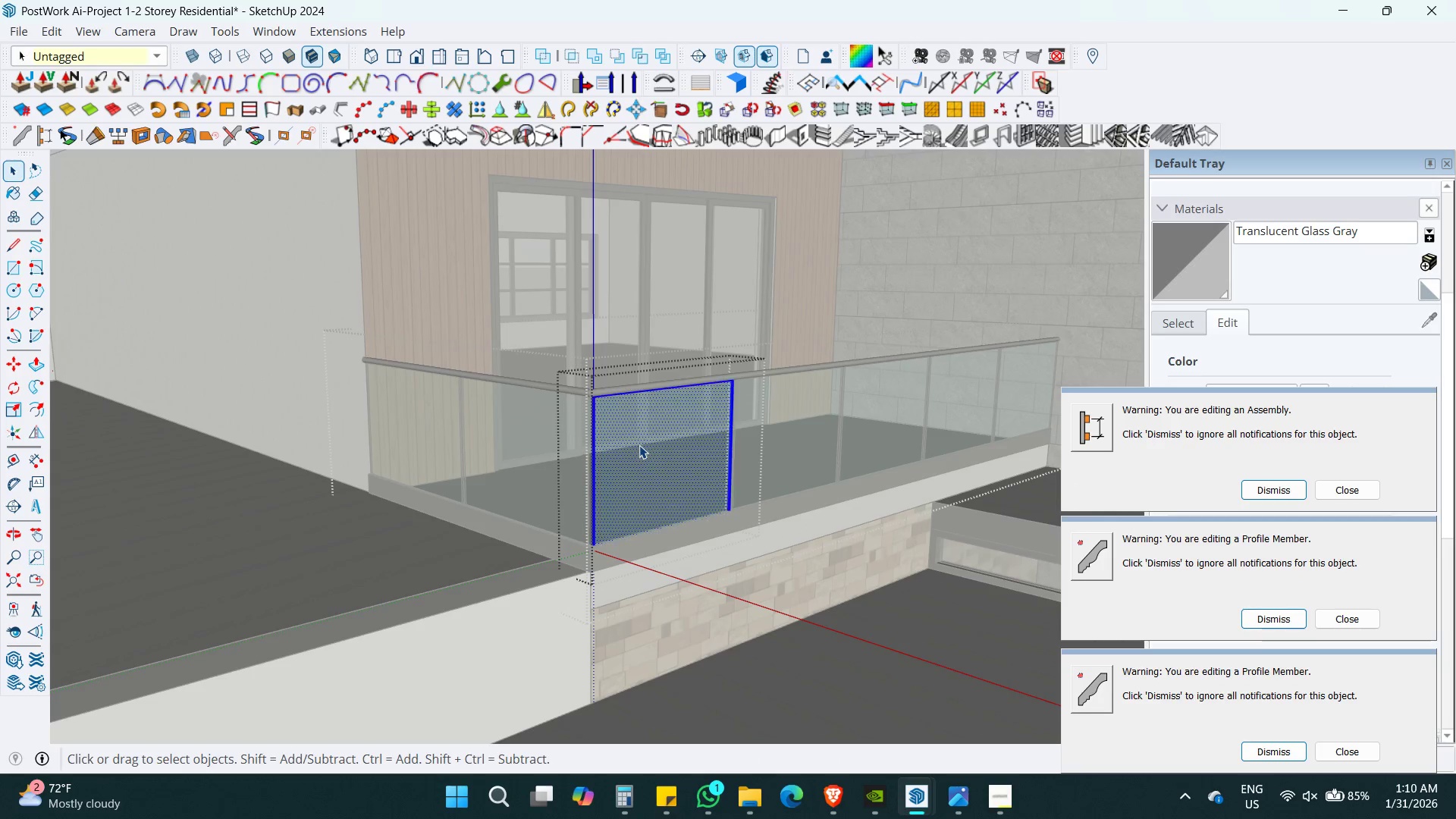 
triple_click([639, 445])
 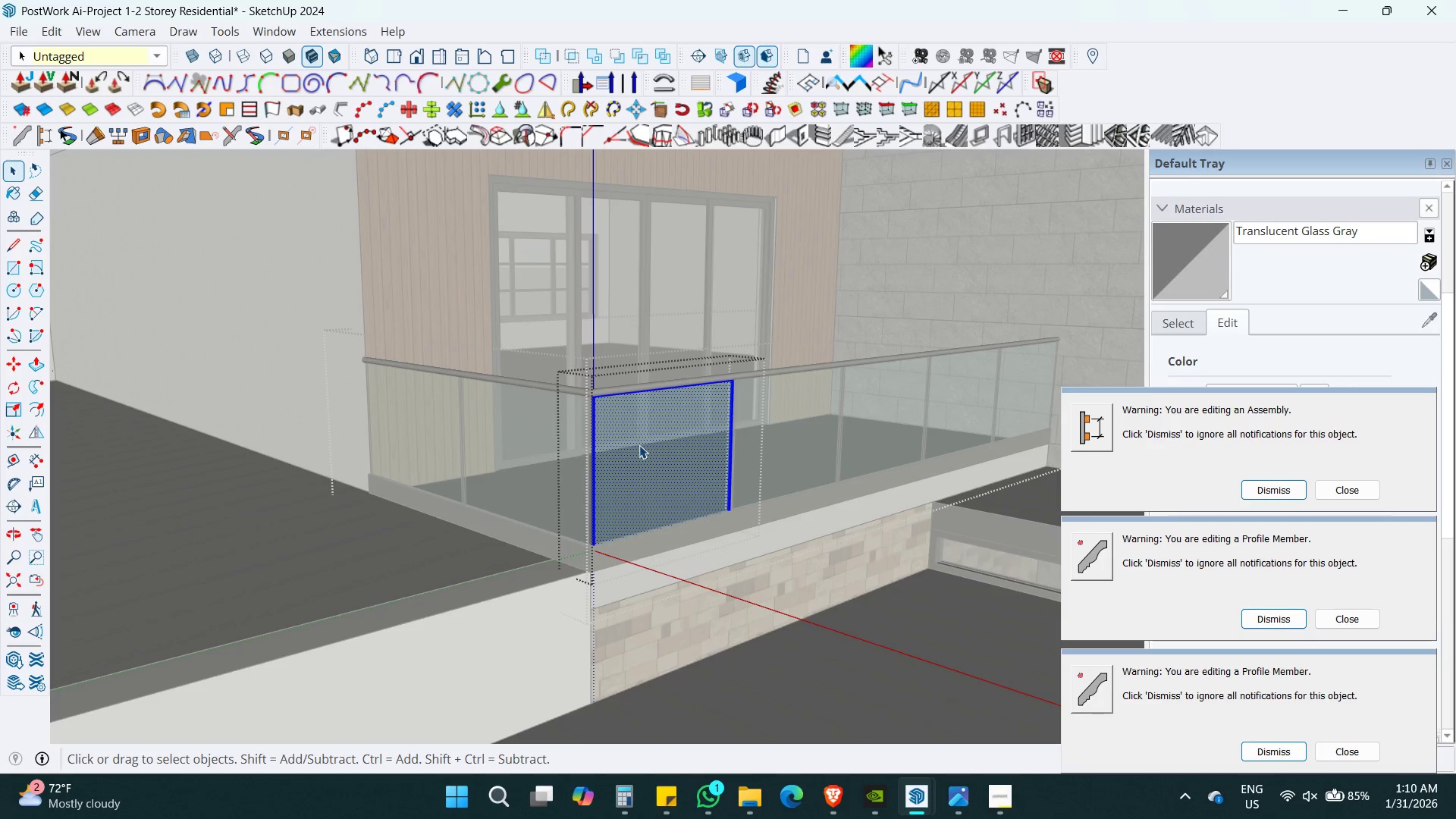 
key(Control+ControlLeft)
 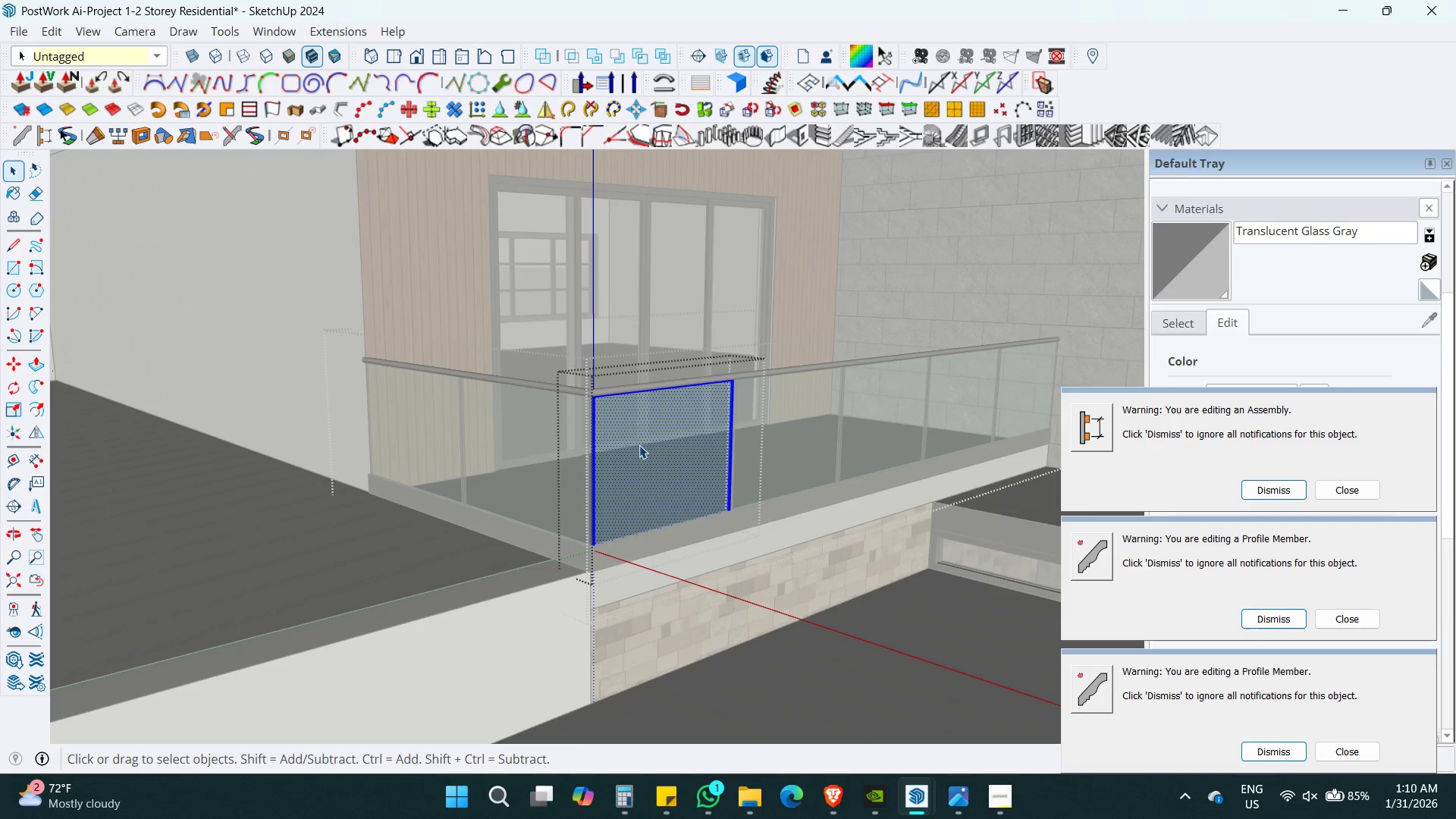 
key(Control+A)
 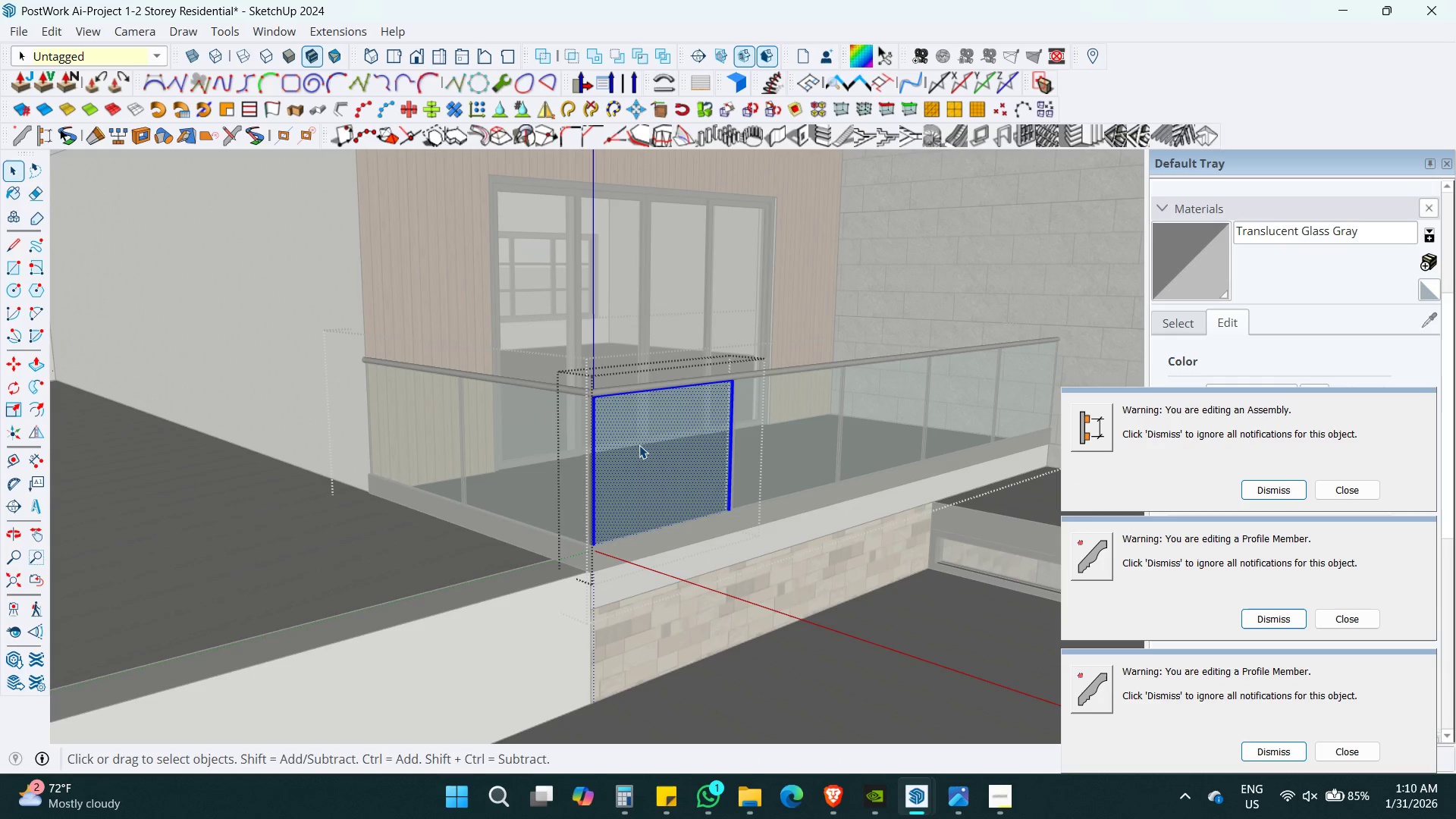 
key(Control+B)
 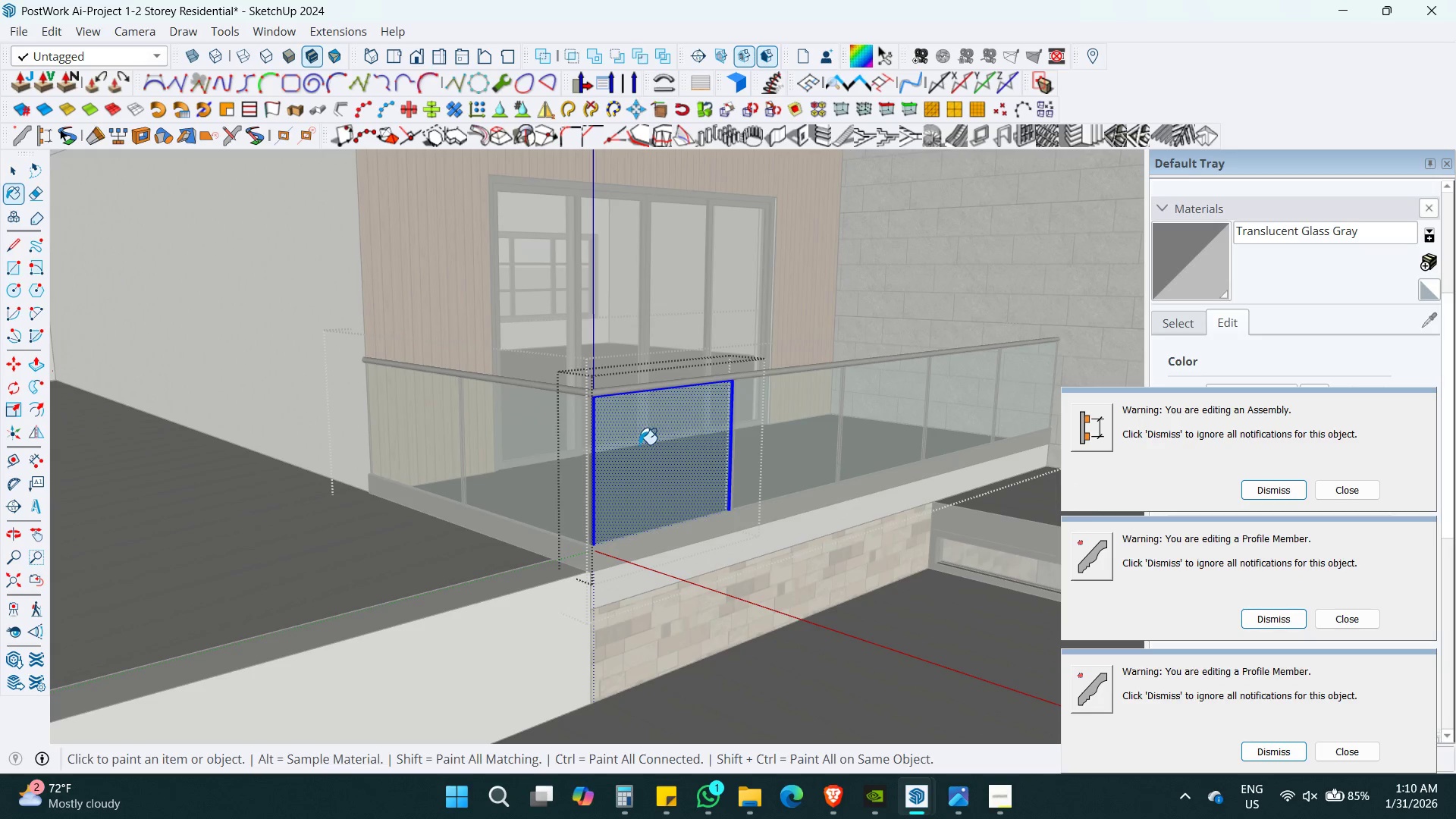 
double_click([639, 444])
 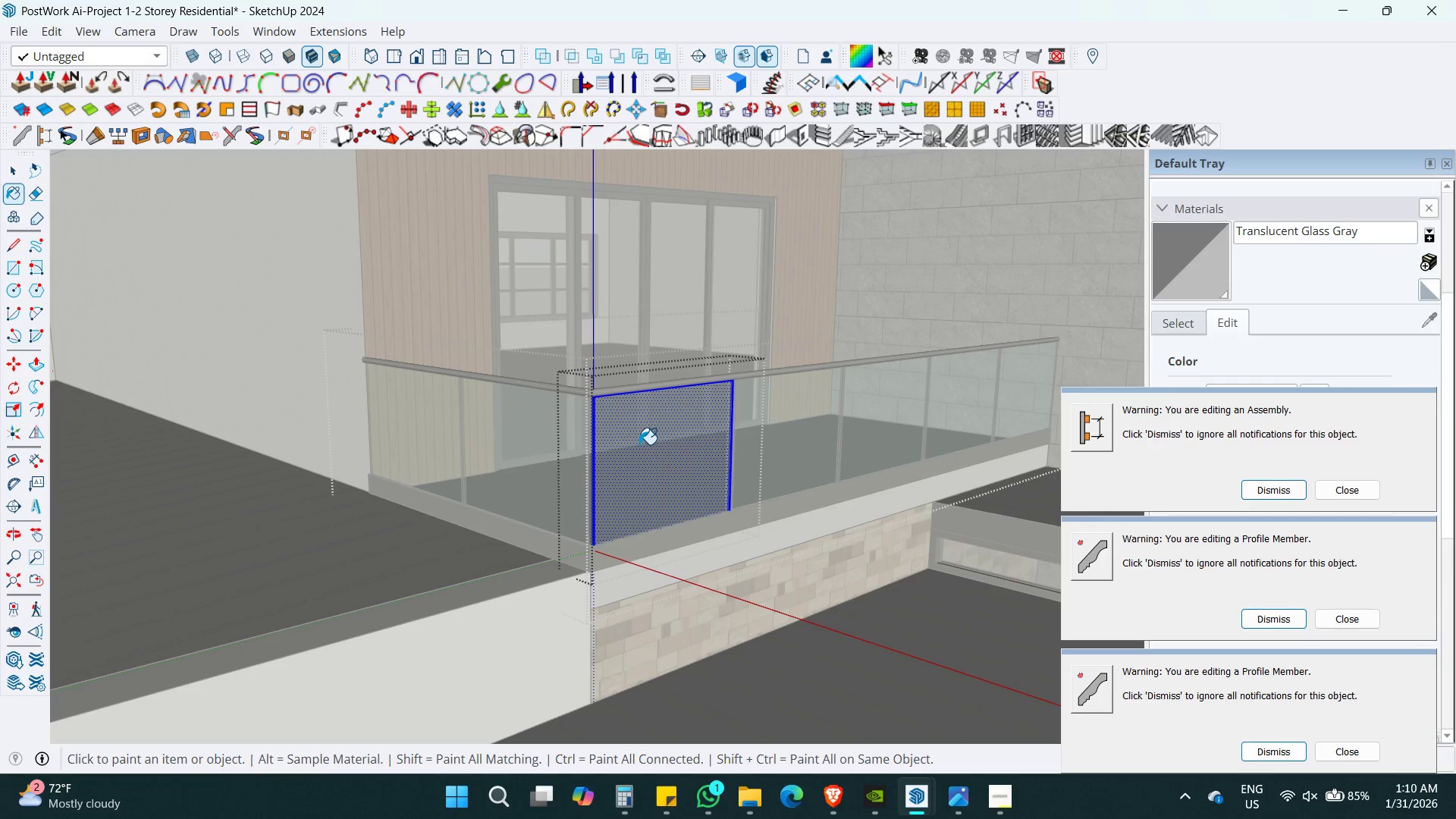 
triple_click([639, 444])
 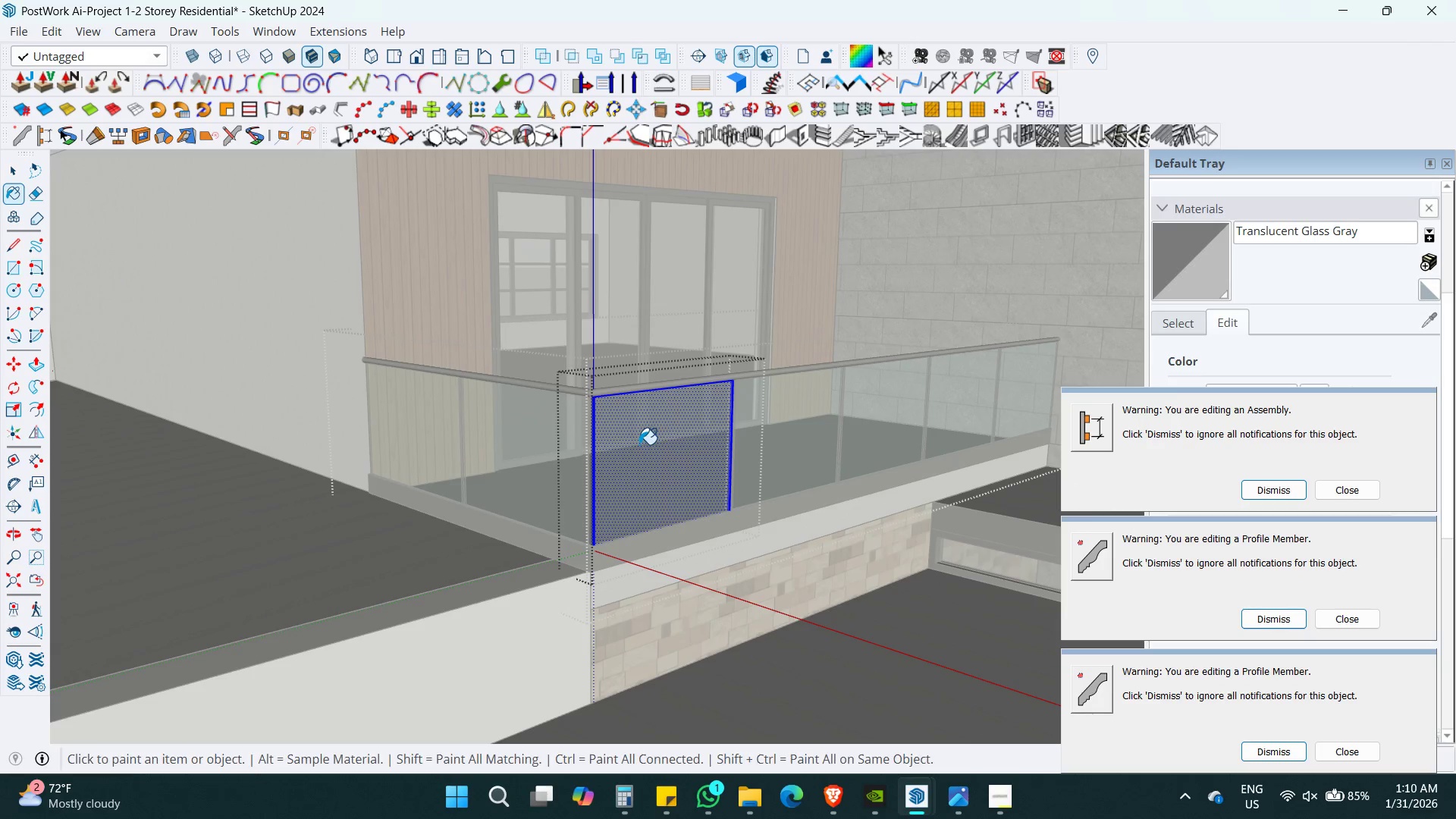 
key(Space)
 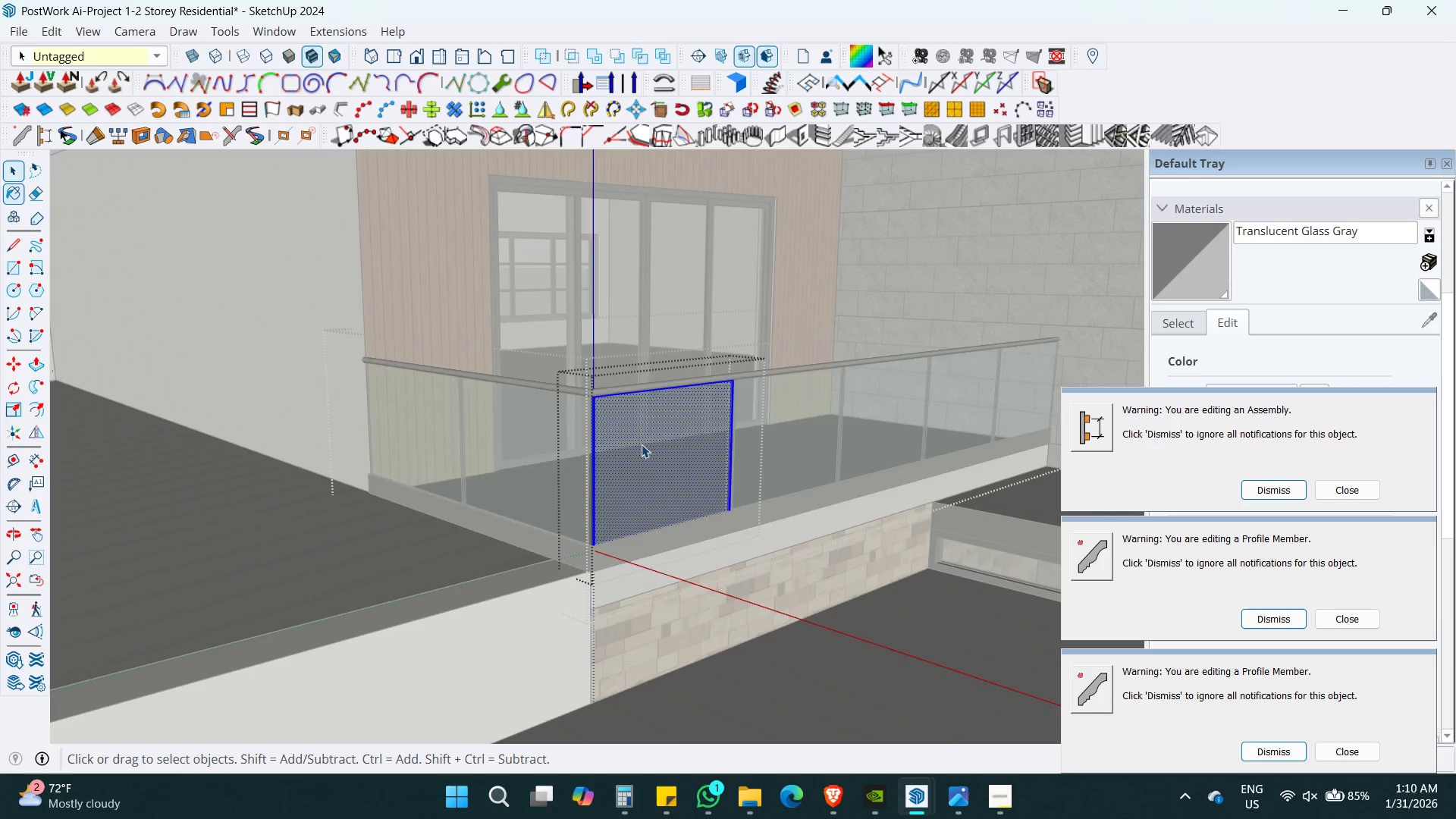 
key(Escape)
 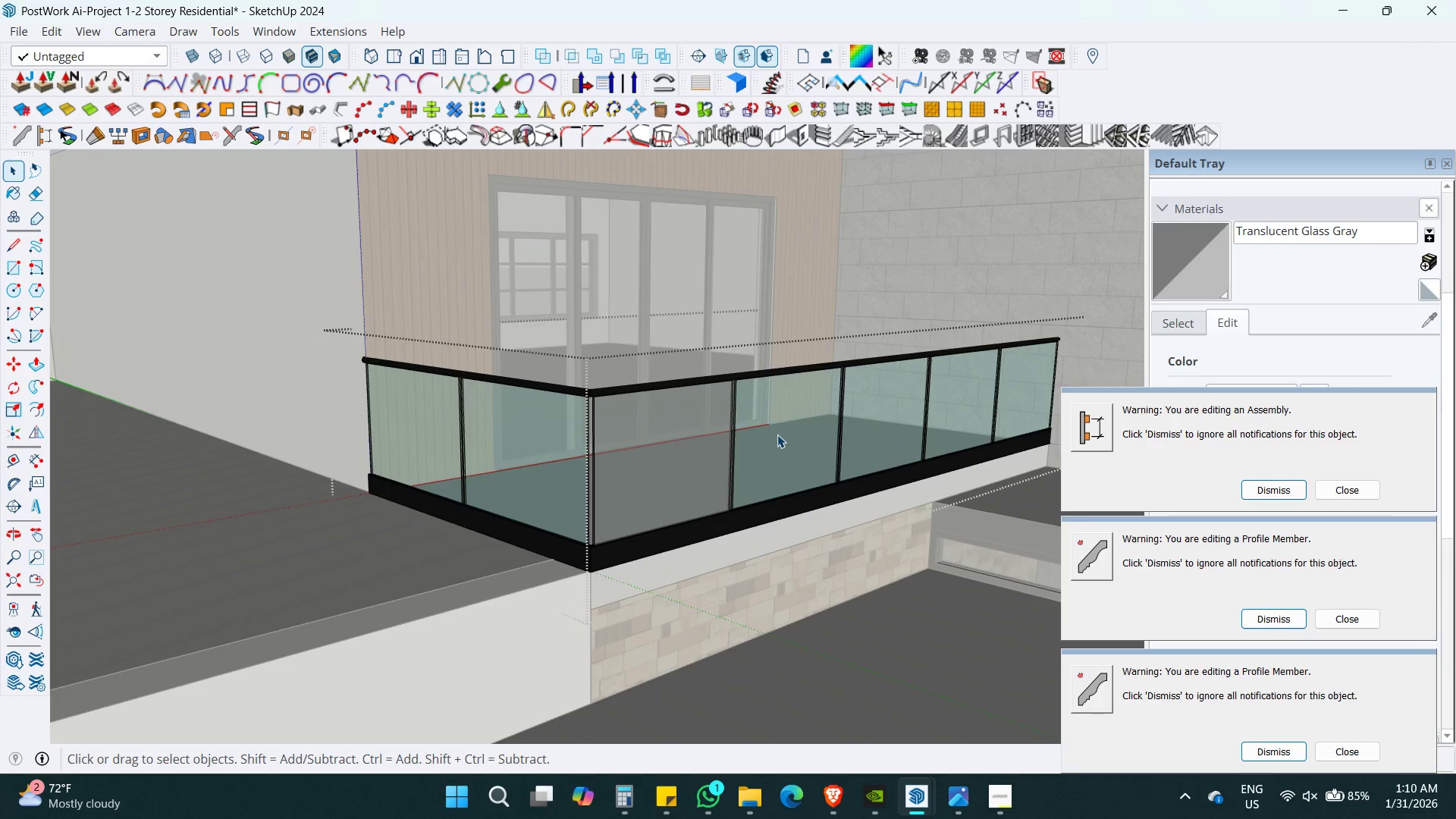 
double_click([777, 435])
 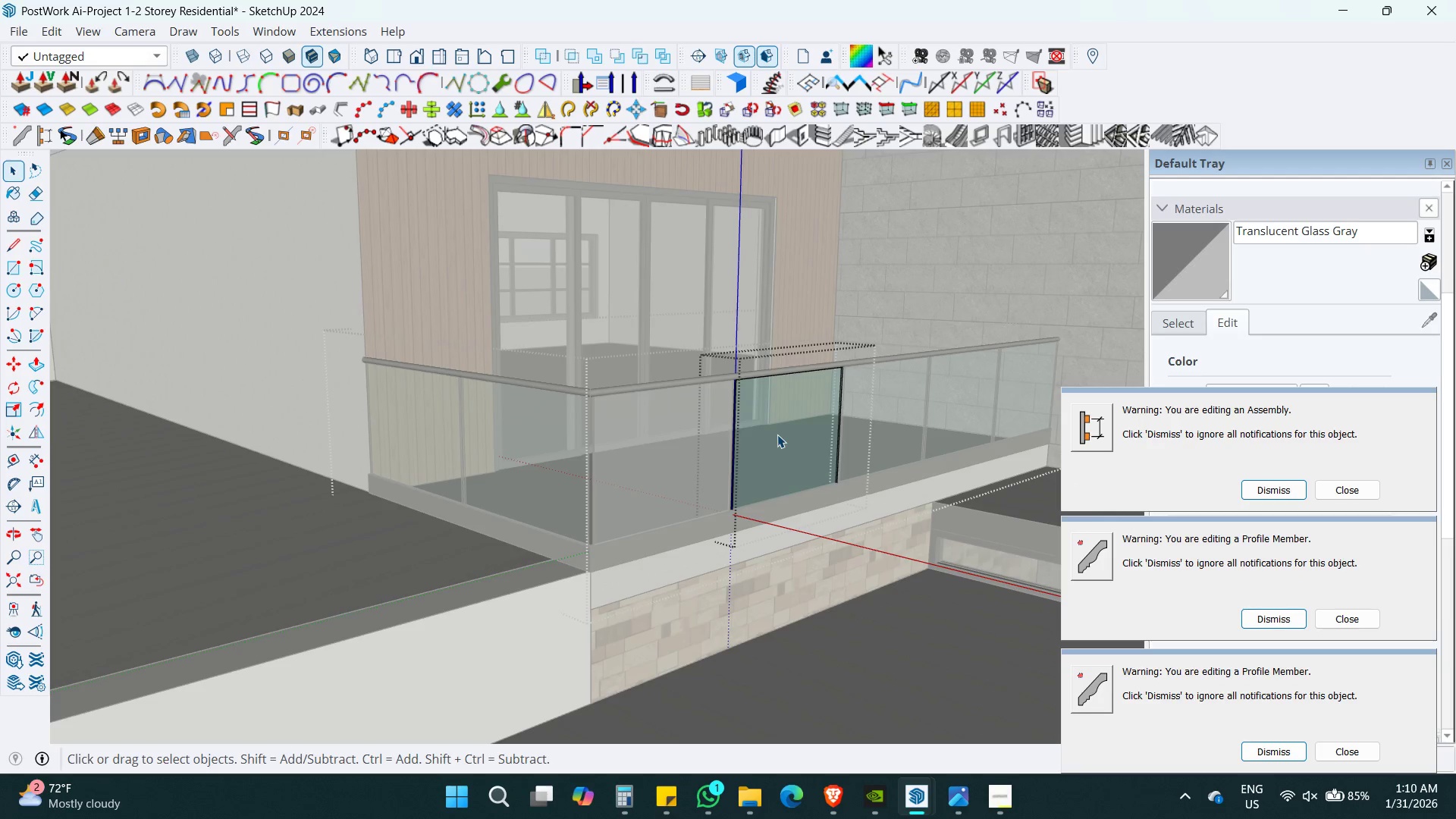 
key(Alt+AltLeft)
 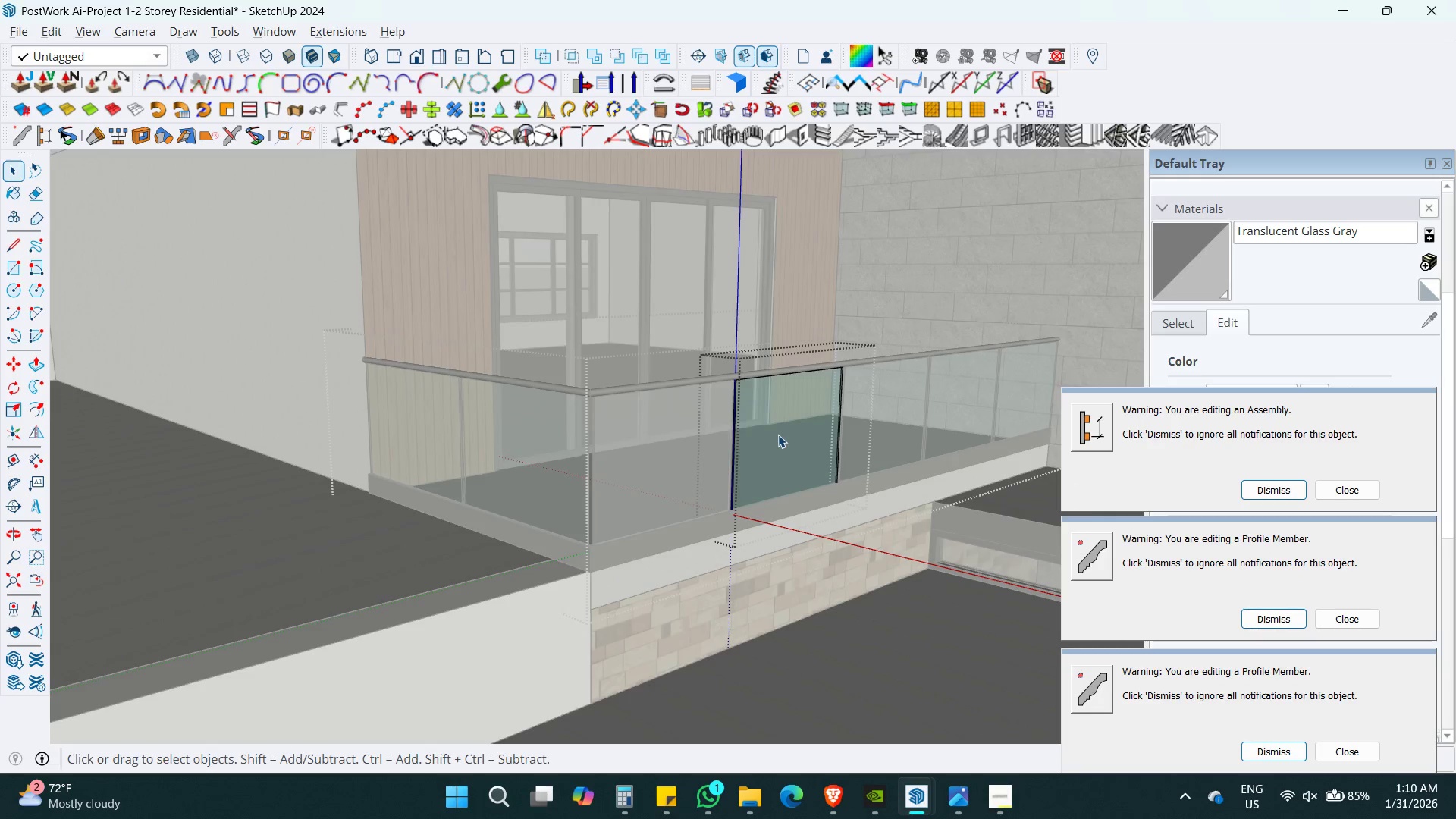 
key(Z)
 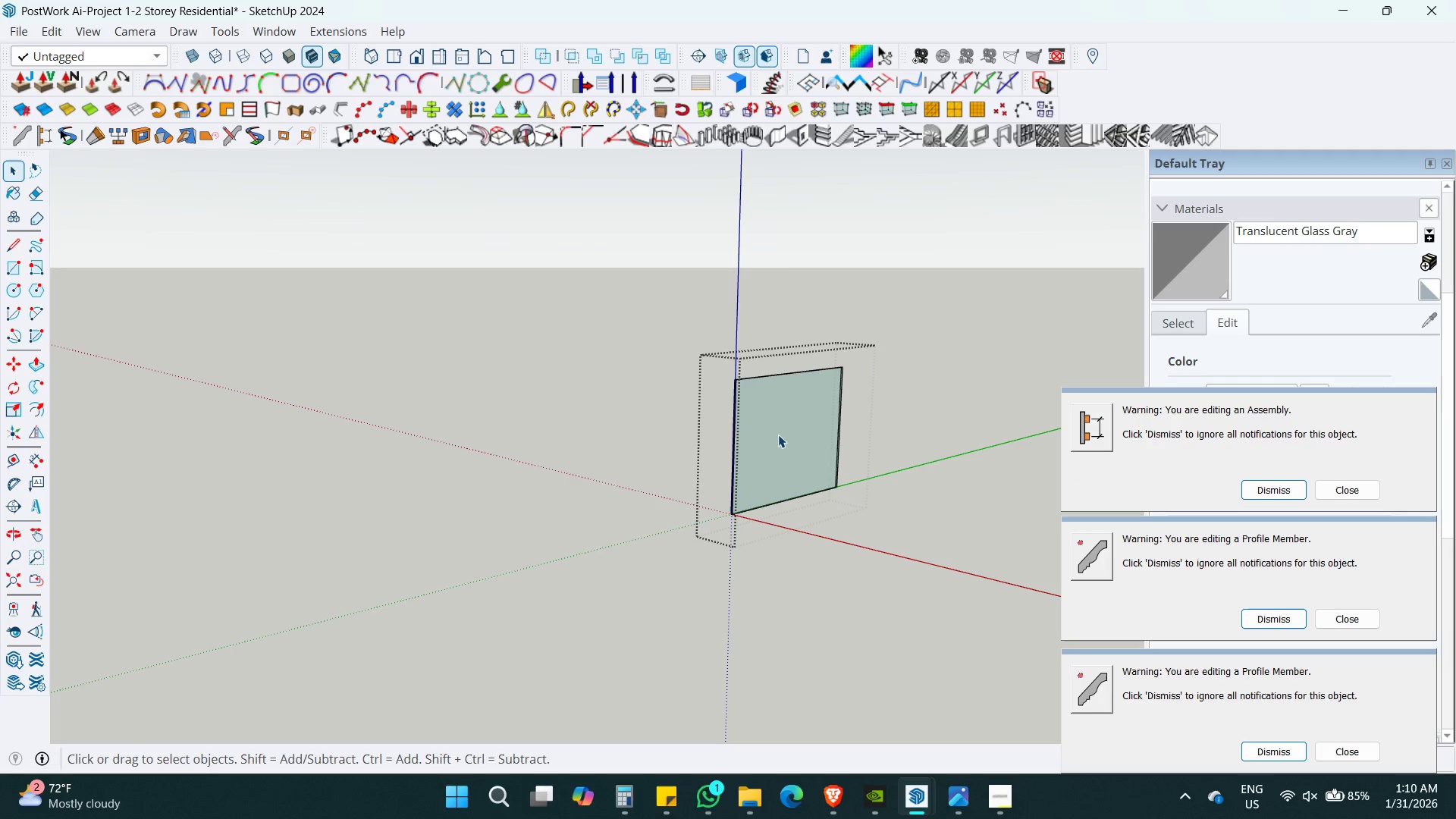 
key(Control+A)
 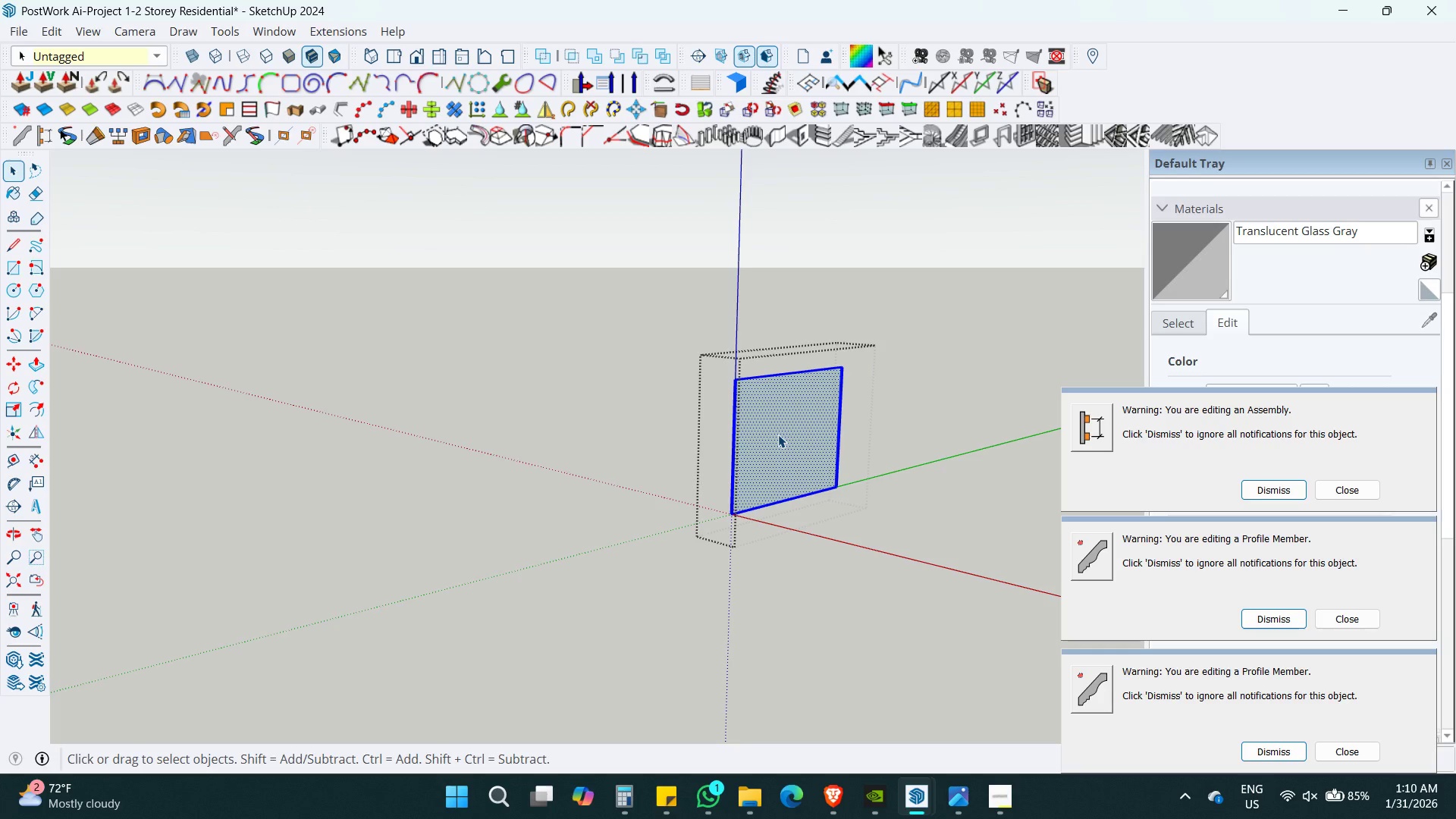 
key(B)
 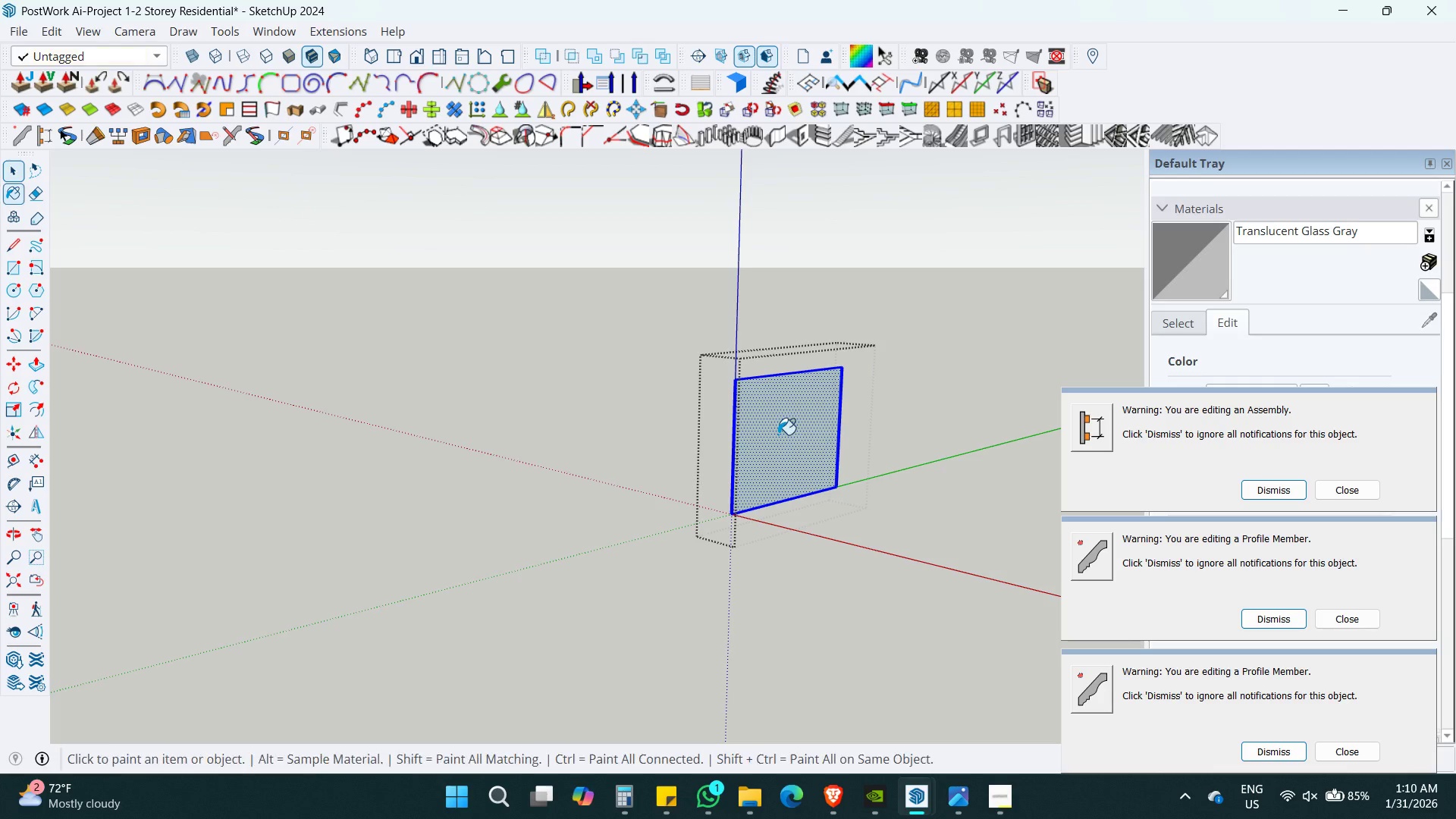 
left_click([778, 435])
 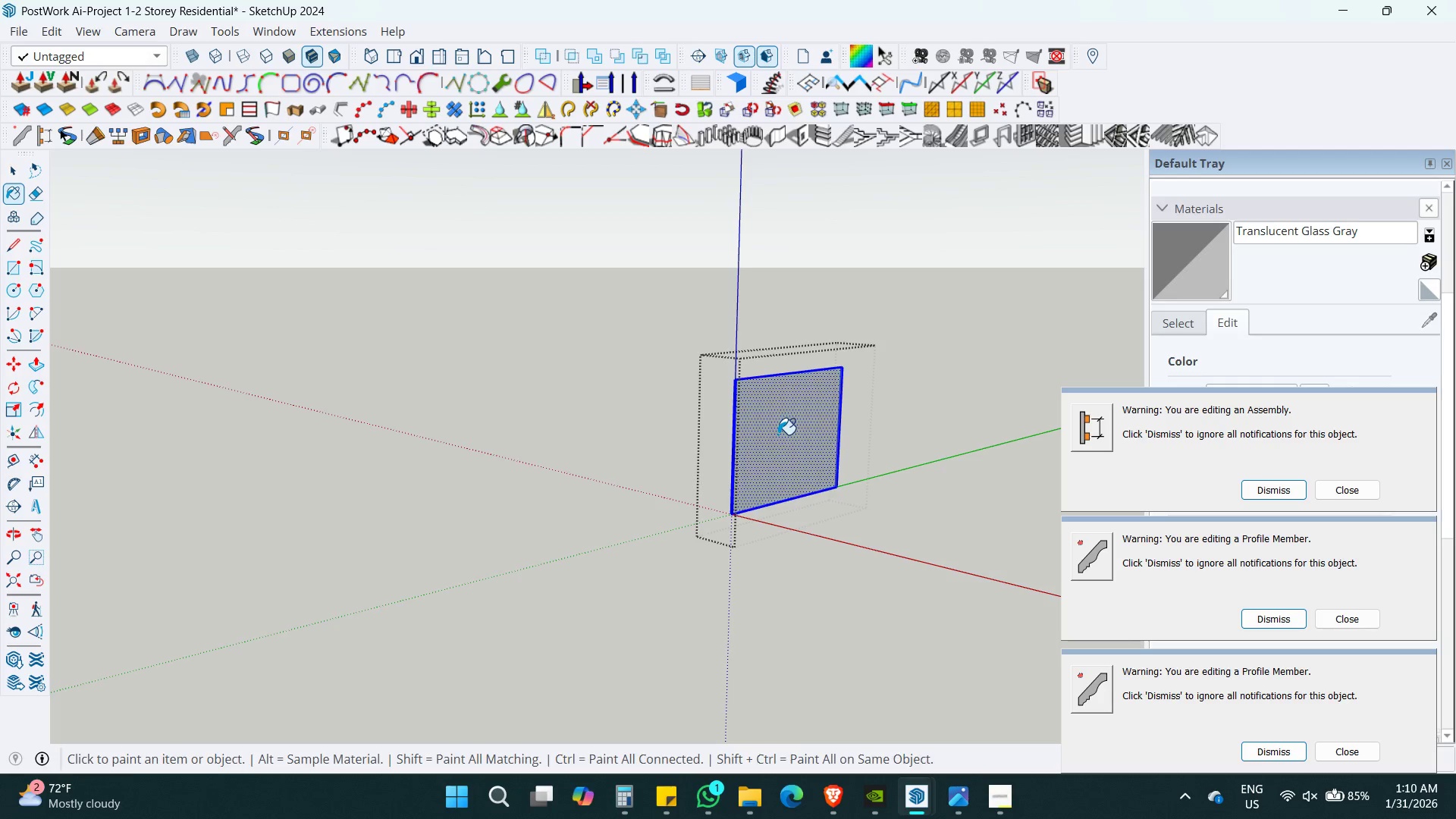 
key(Space)
 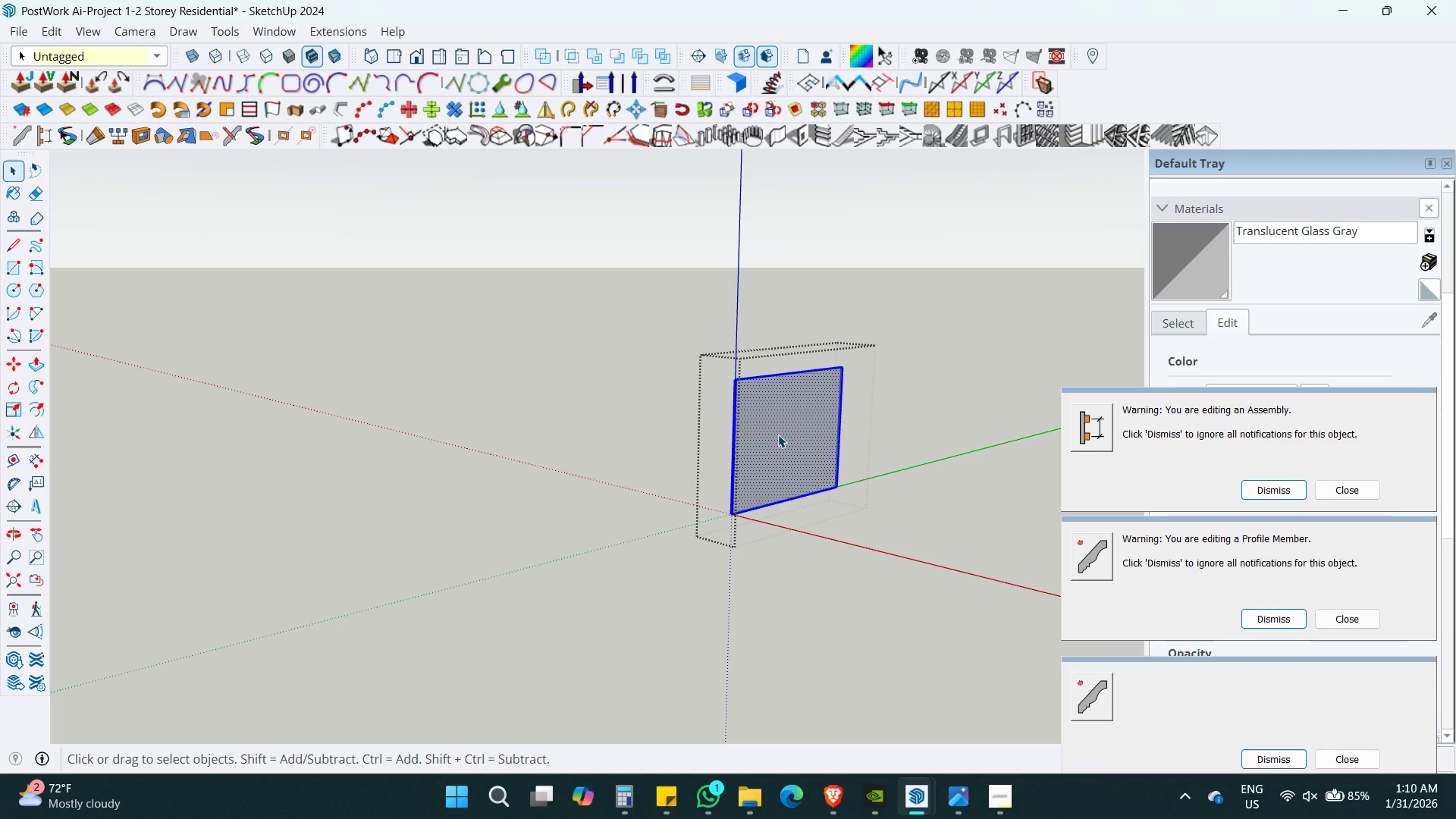 
key(Escape)
 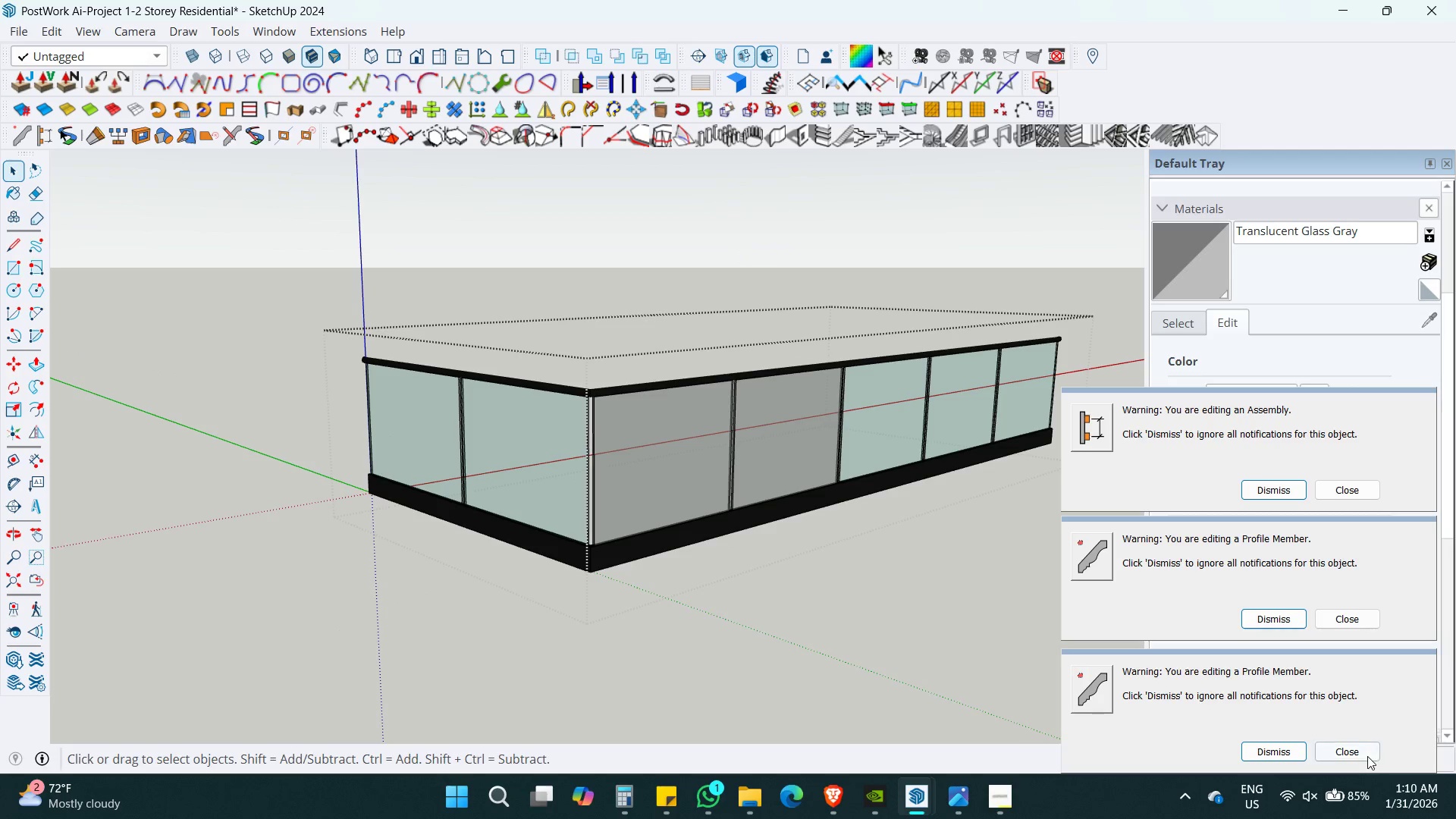 
left_click([1364, 755])
 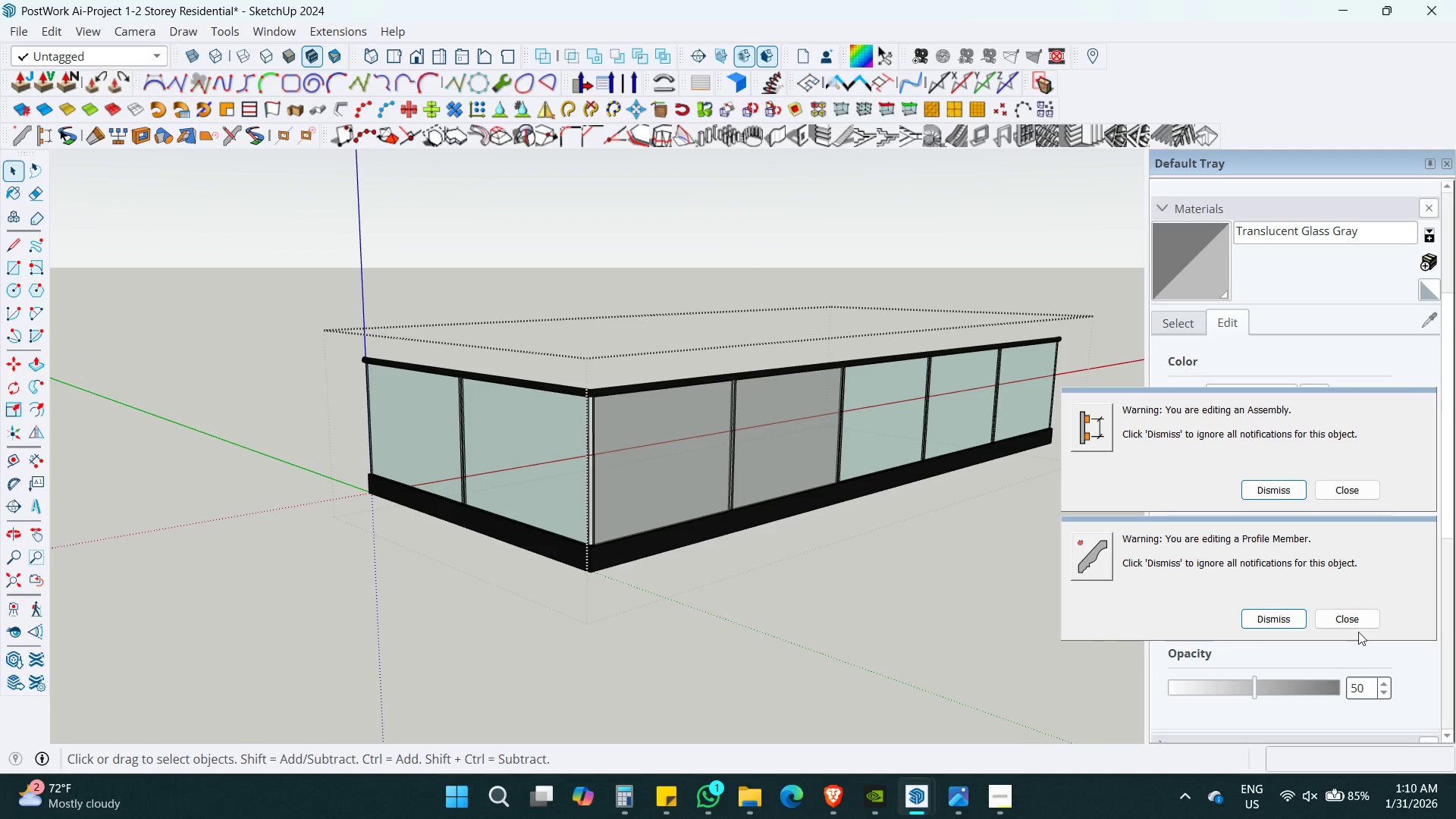 
left_click([1359, 624])
 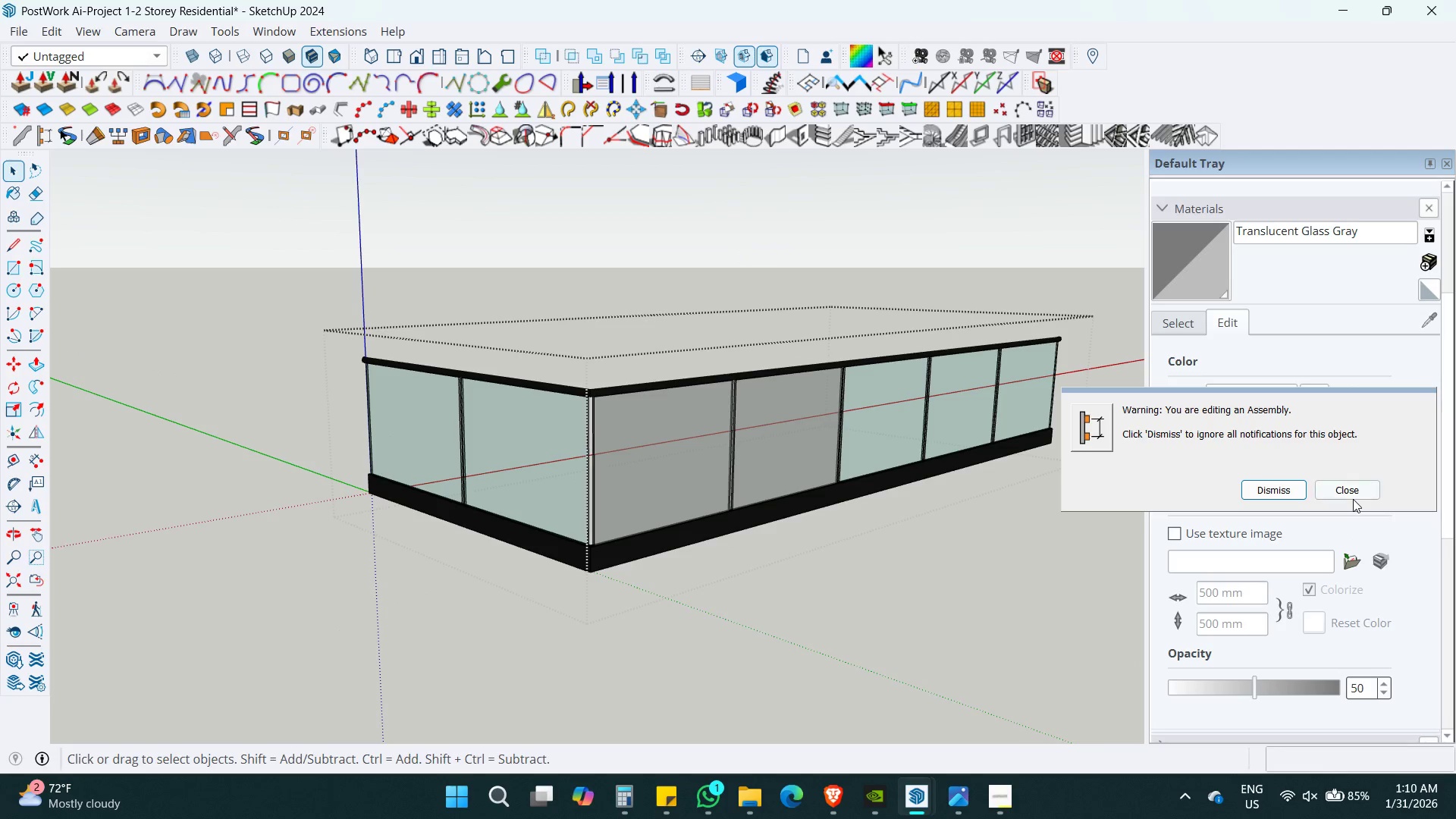 
left_click([1358, 492])
 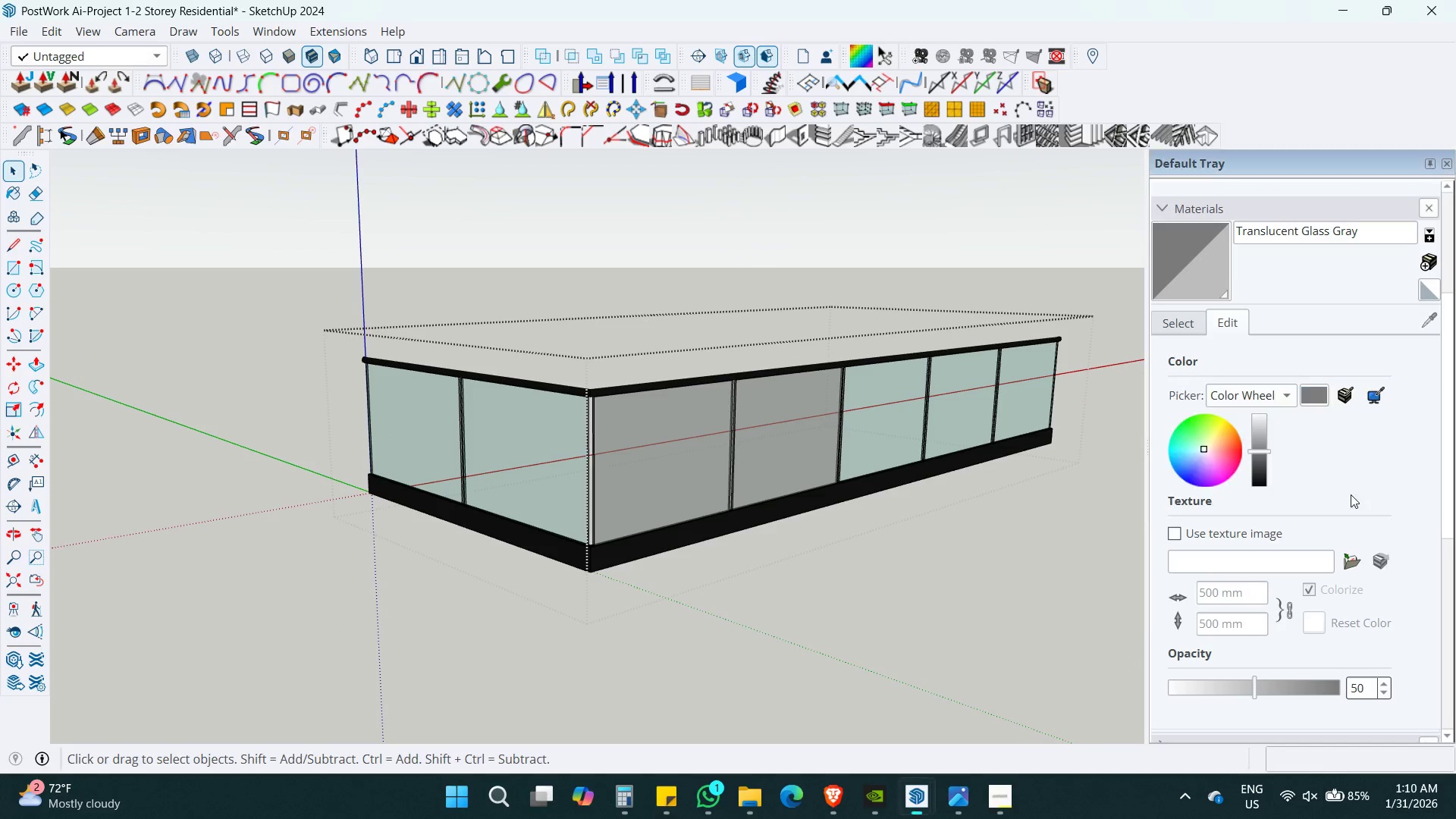 
hold_key(key=ShiftLeft, duration=0.36)
 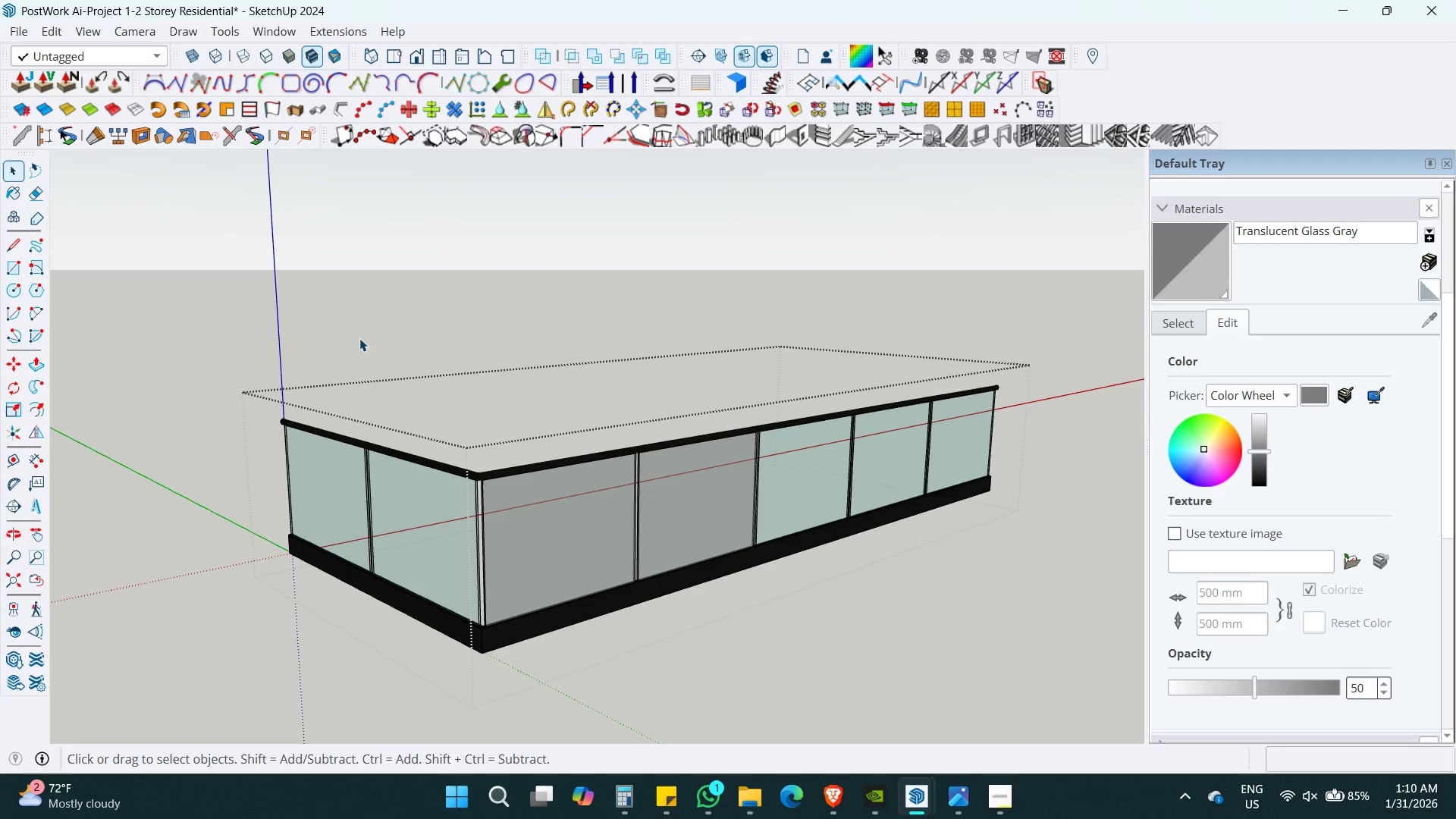 
key(Shift+Space)
 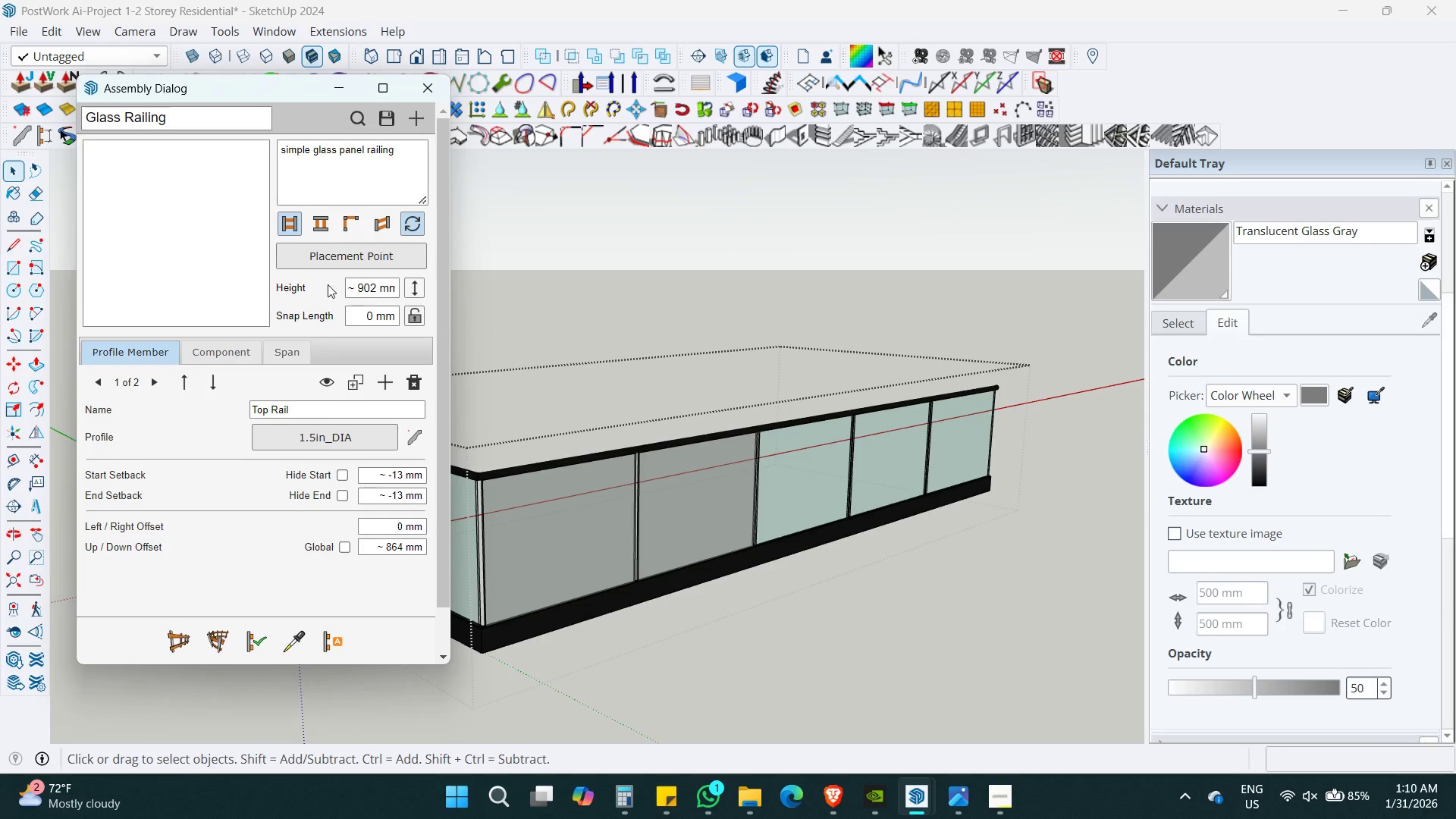 
left_click([291, 642])
 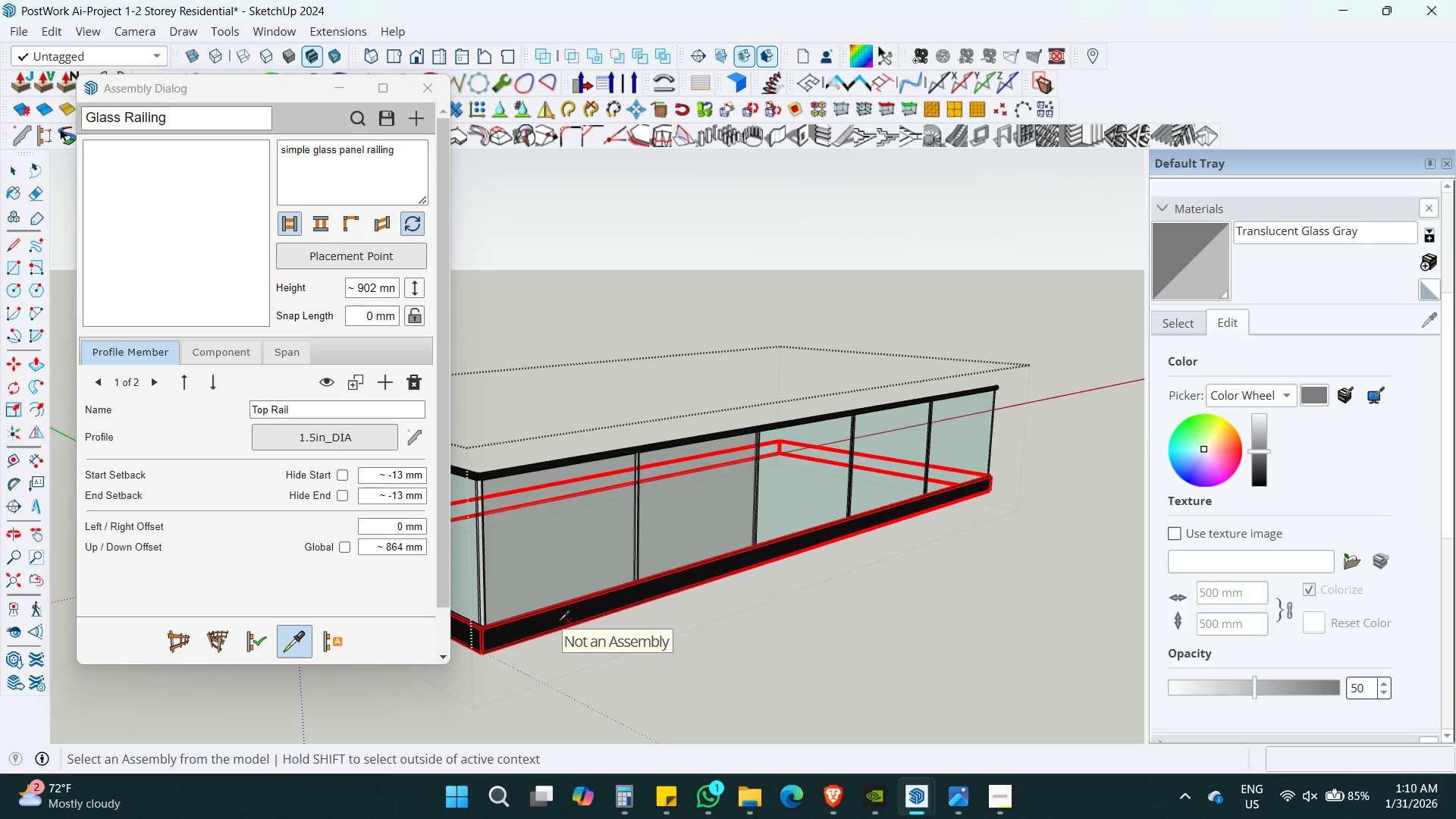 
key(Space)
 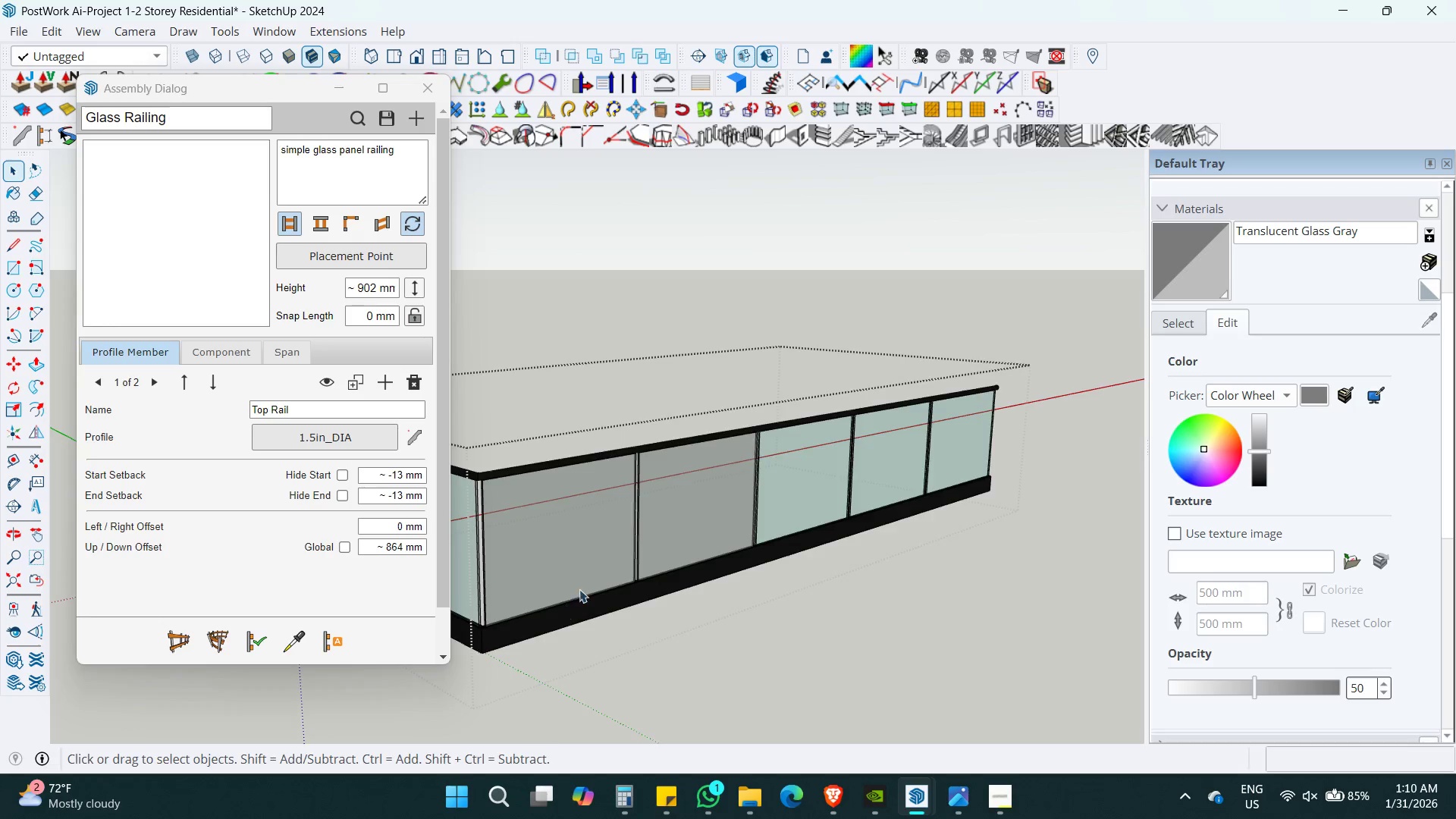 
key(Escape)
 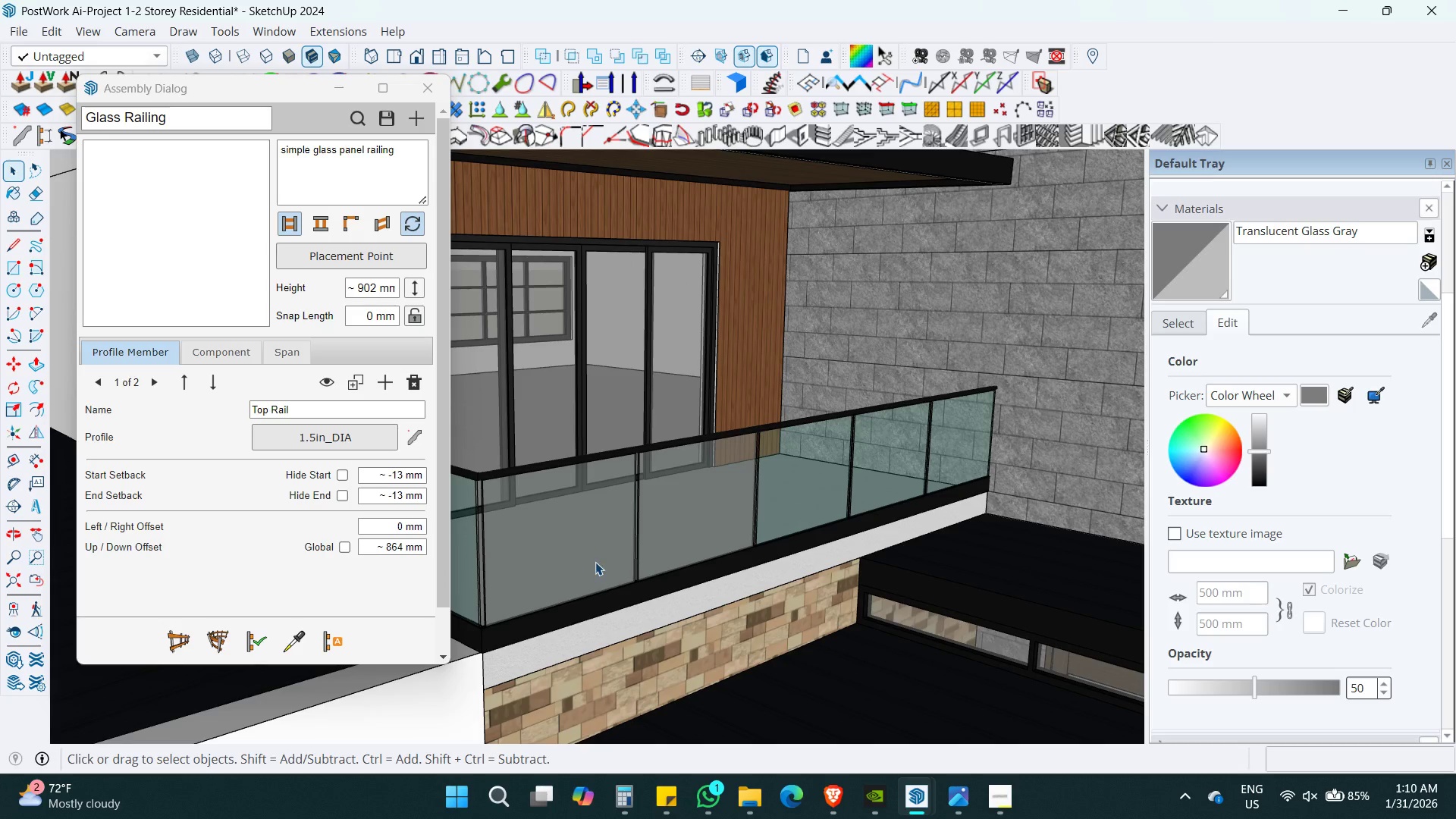 
key(Escape)
 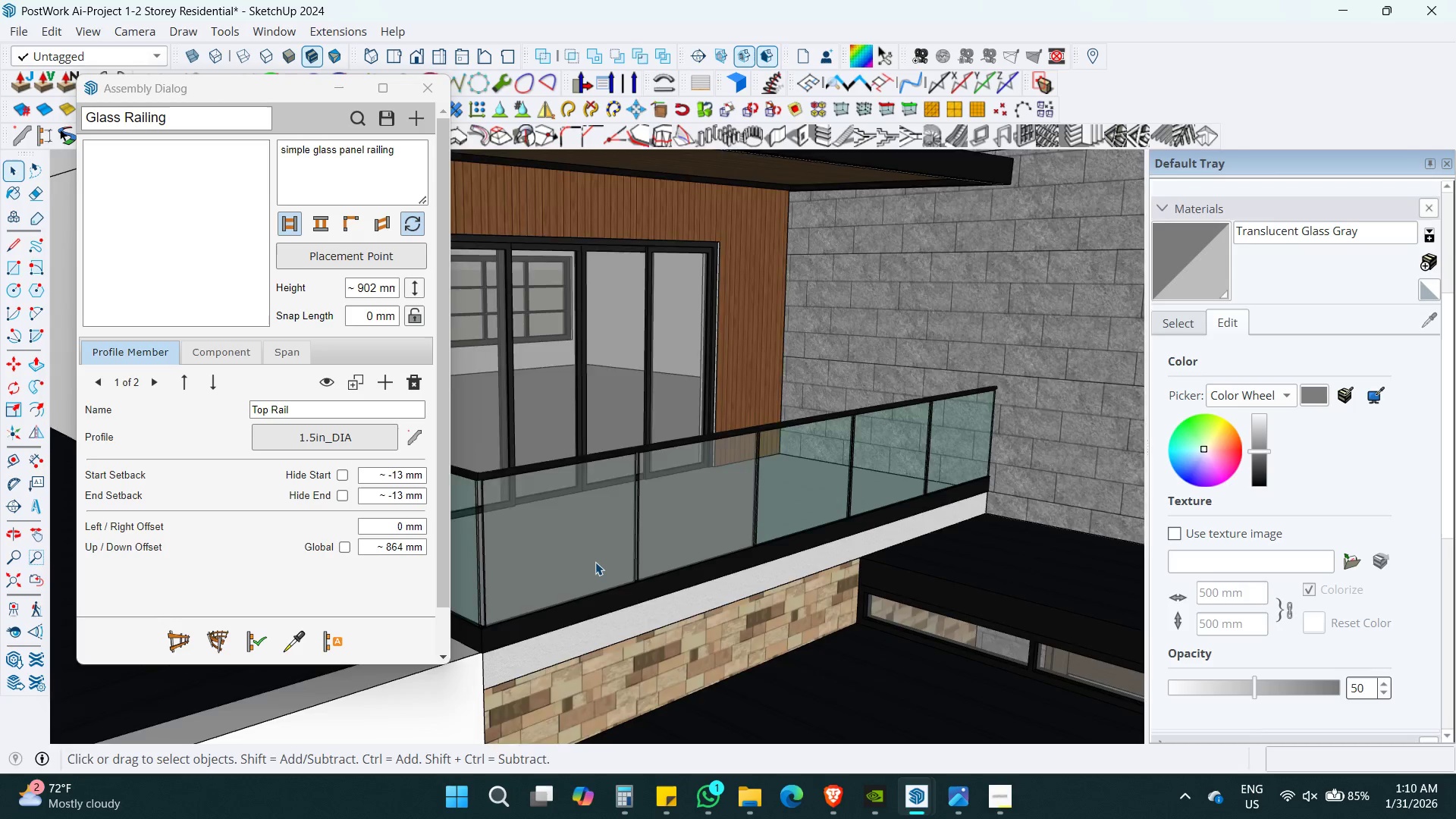 
scroll: coordinate [595, 562], scroll_direction: down, amount: 3.0
 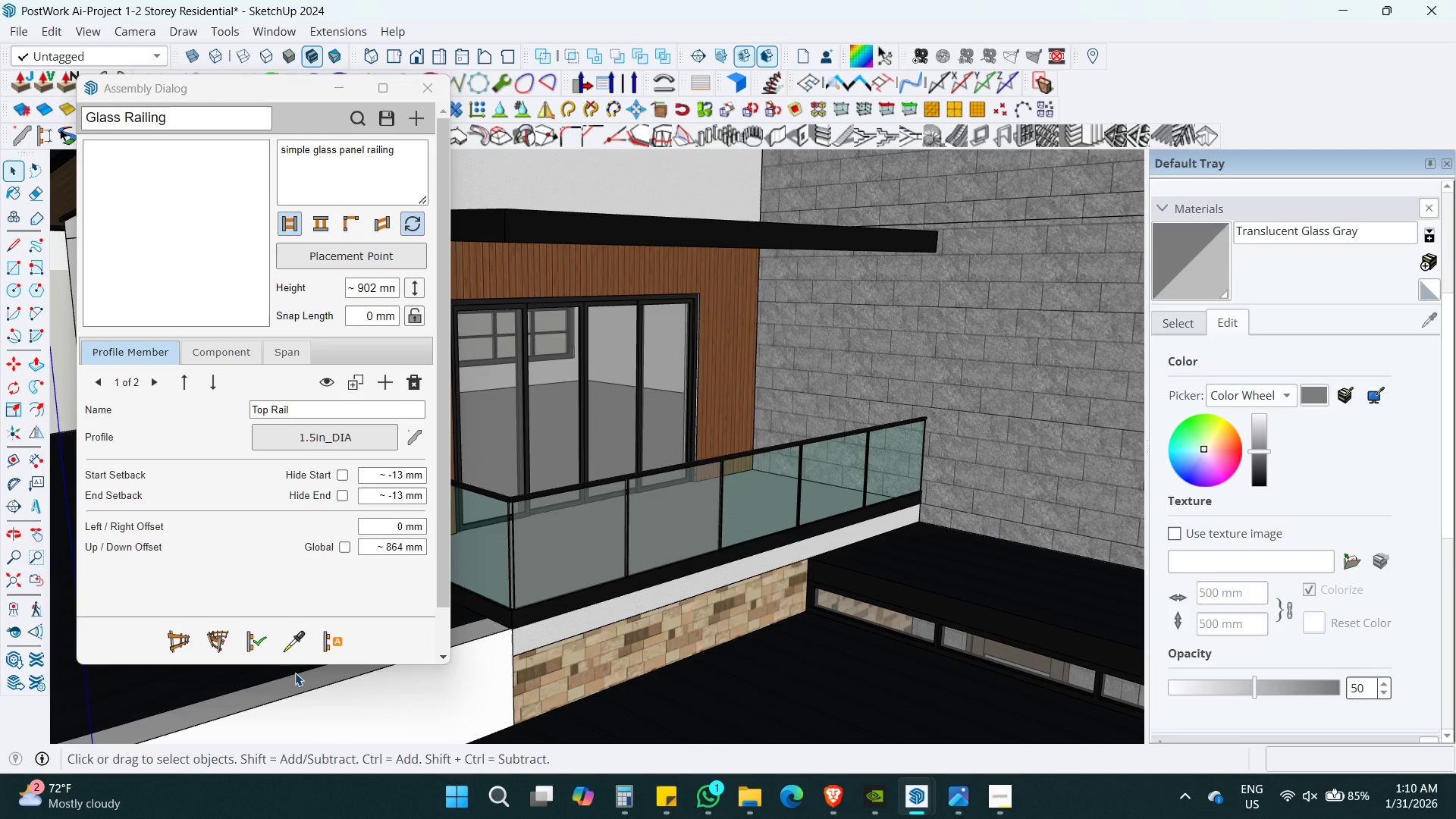 
left_click([284, 656])
 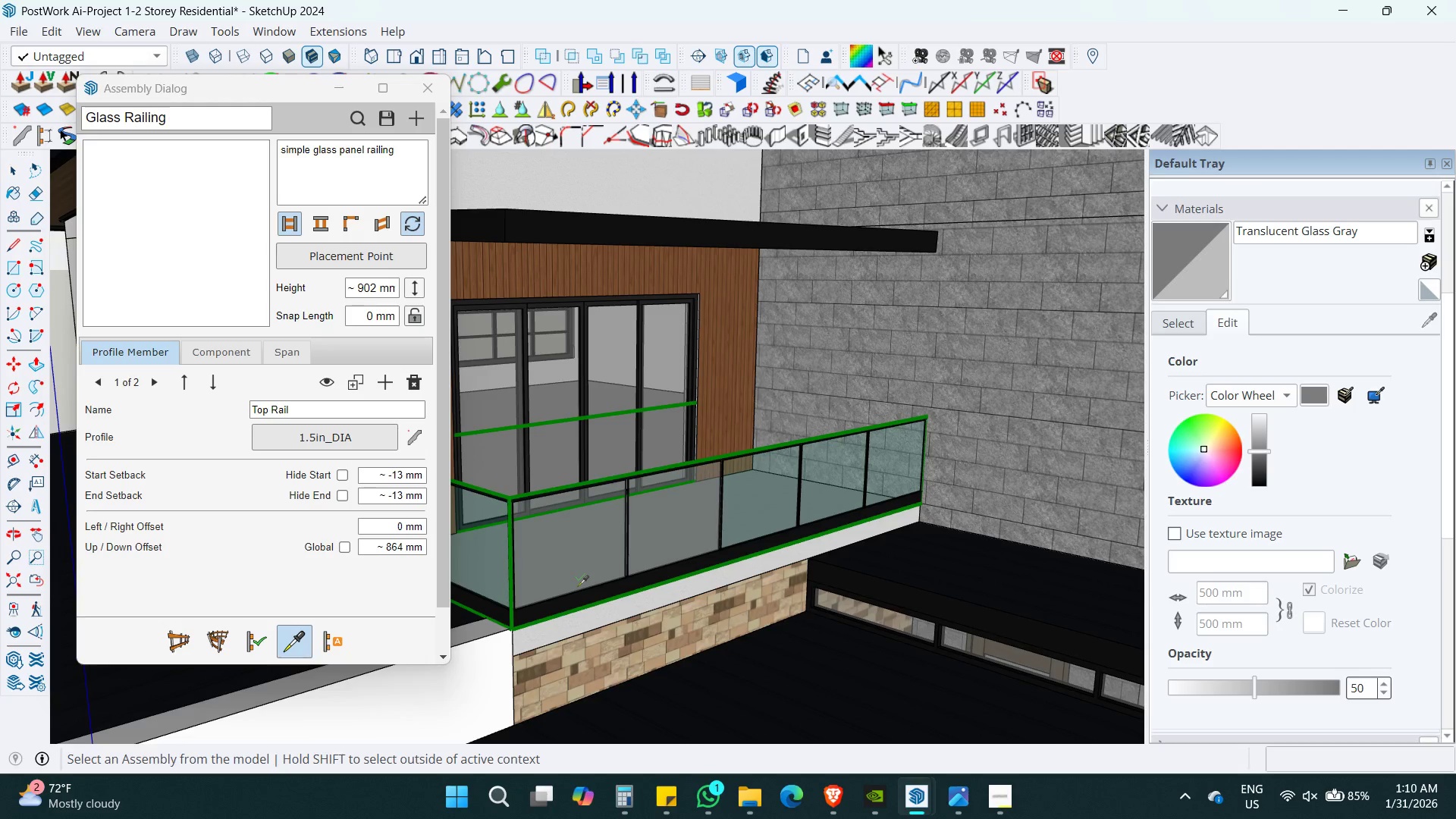 
left_click([572, 584])
 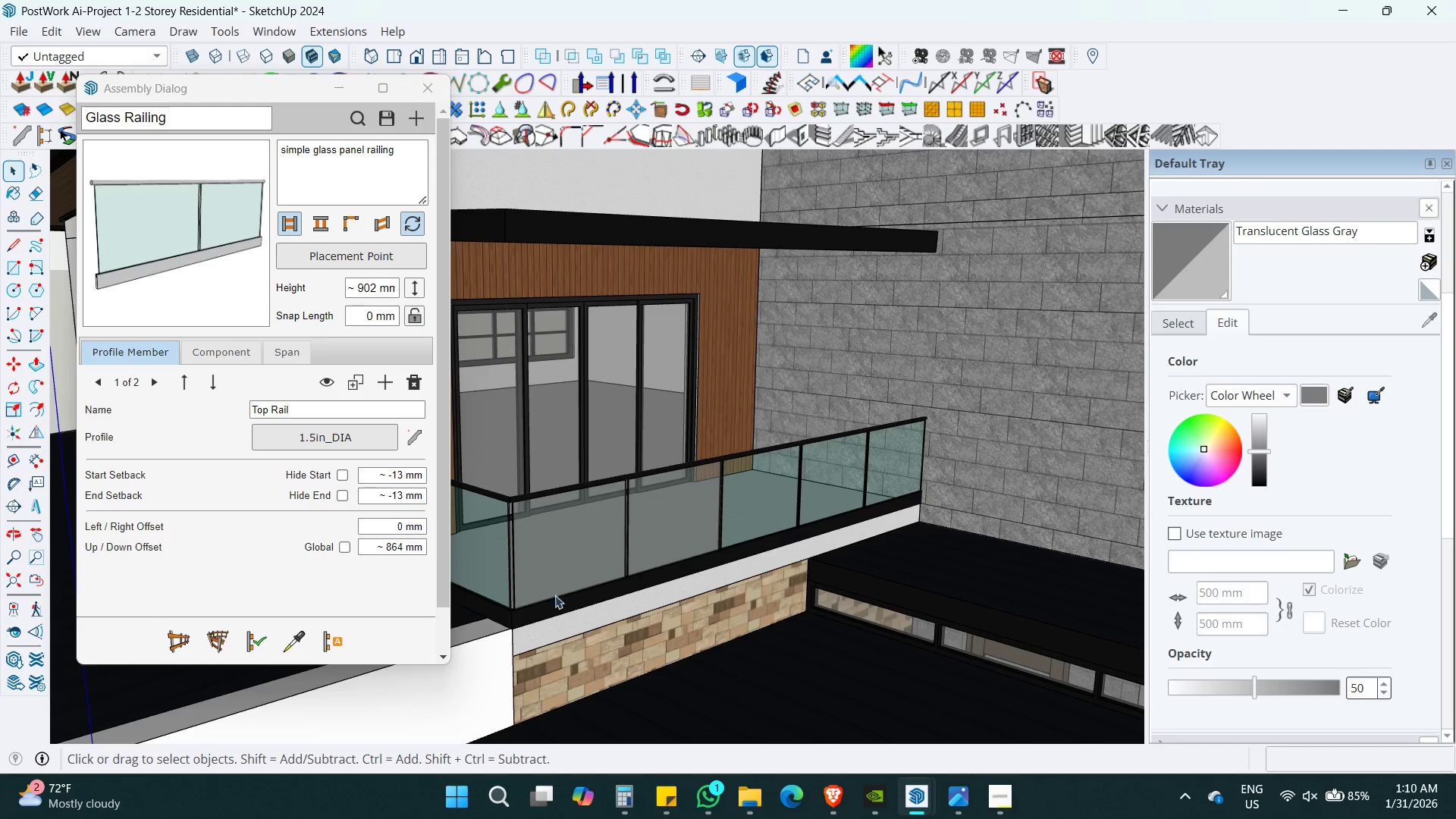 
key(Shift+ShiftLeft)
 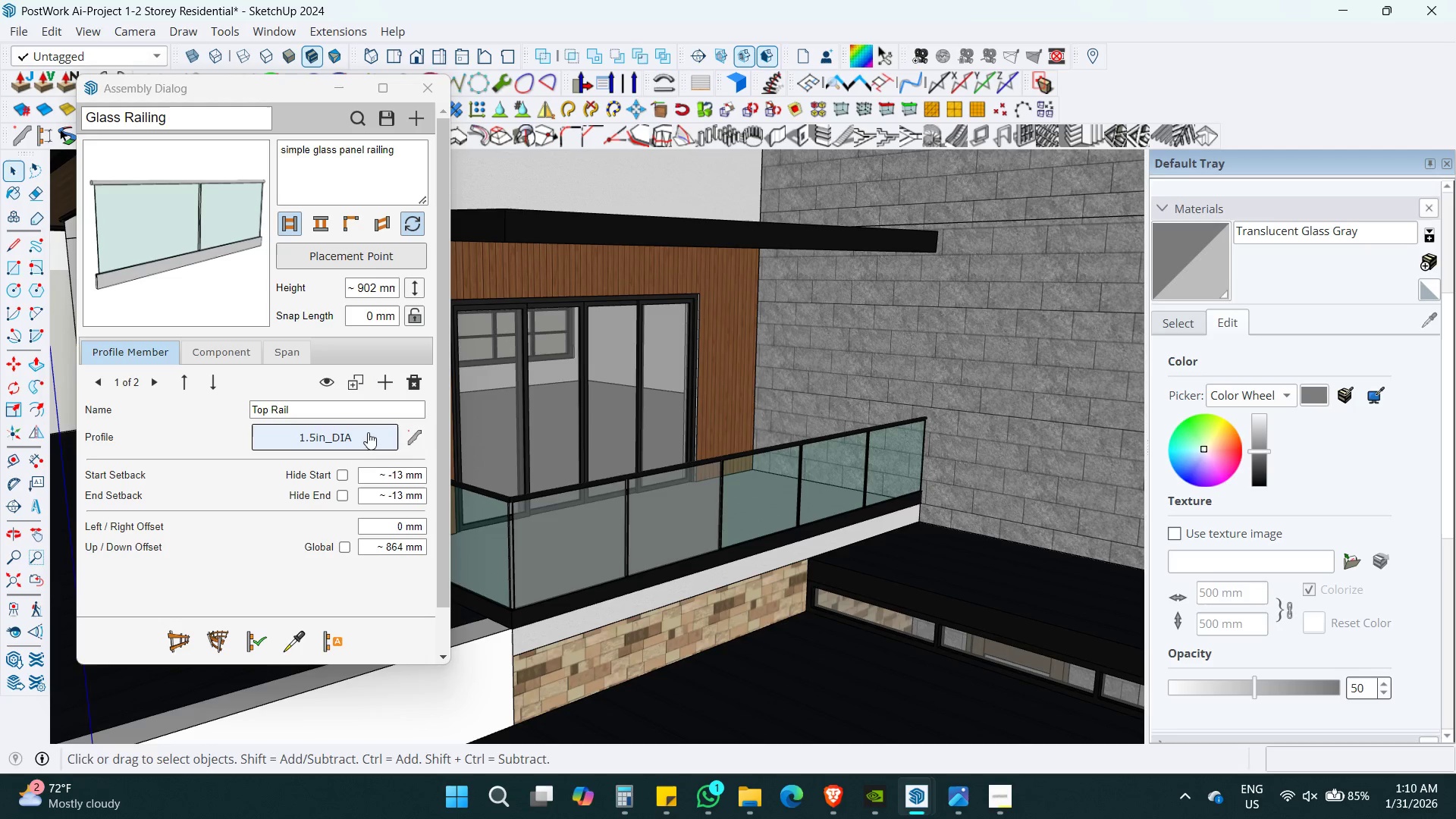 
left_click([414, 439])
 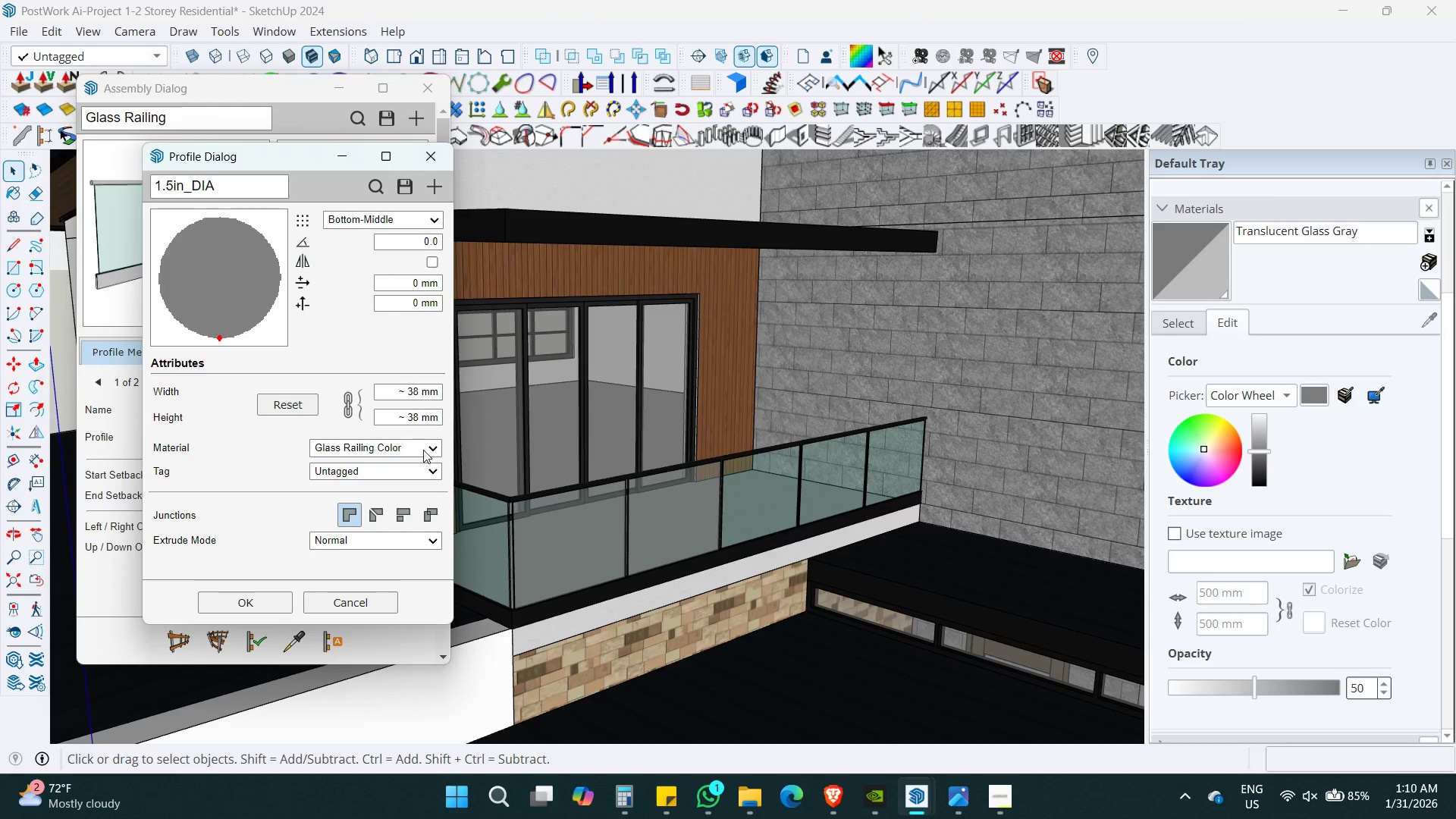 
left_click([423, 450])
 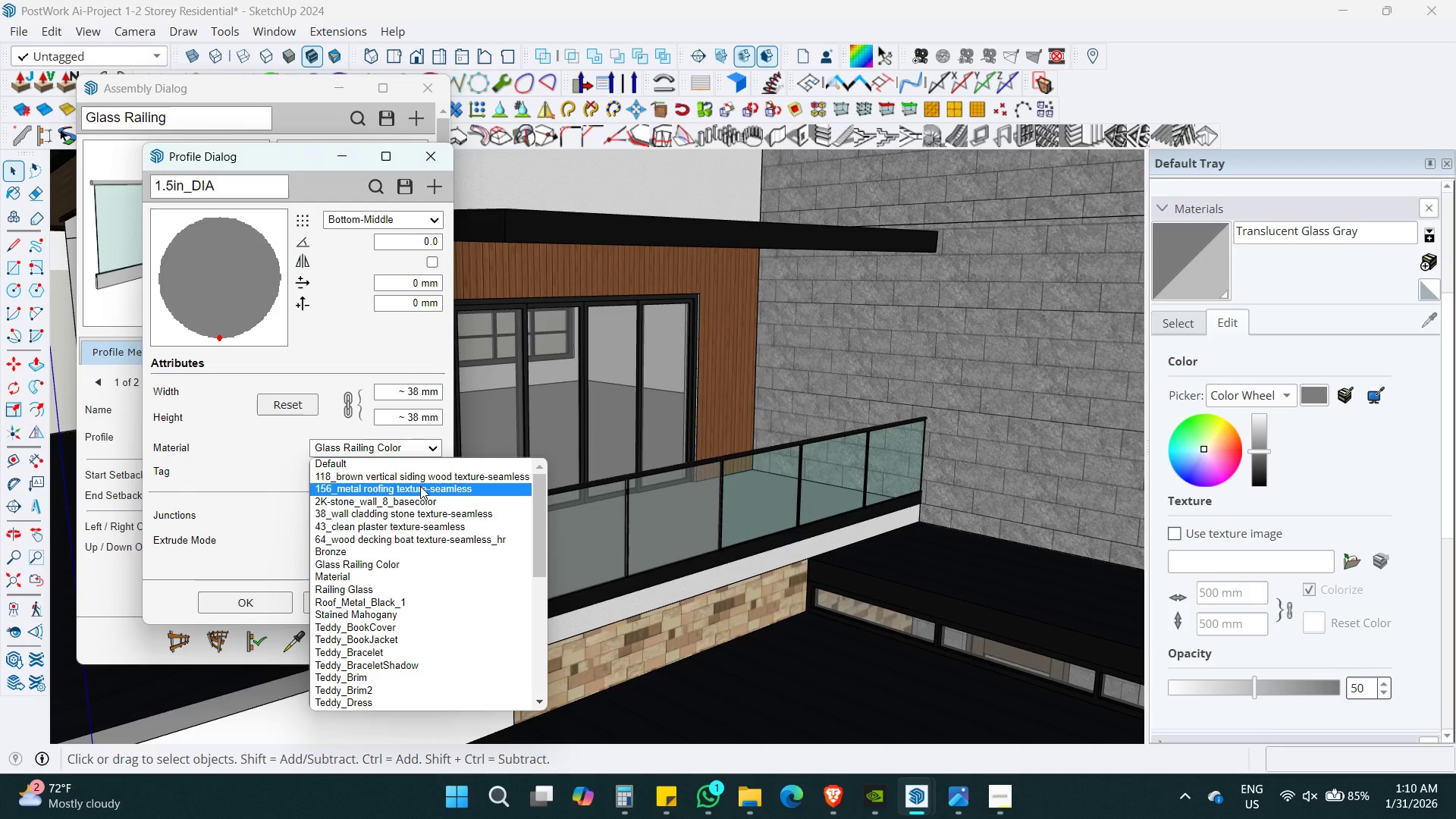 
scroll: coordinate [463, 613], scroll_direction: up, amount: 4.0
 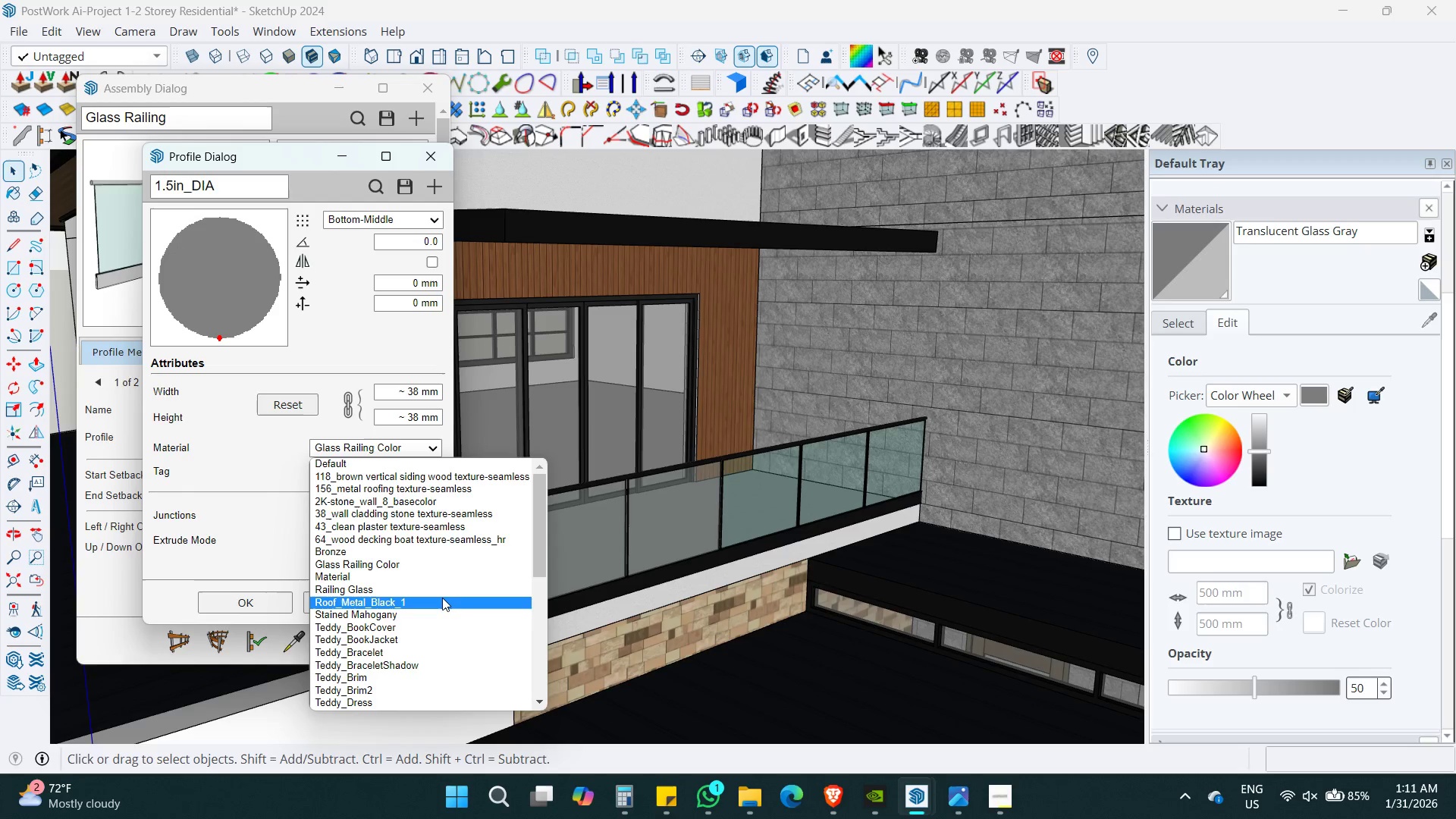 
scroll: coordinate [441, 595], scroll_direction: down, amount: 8.0
 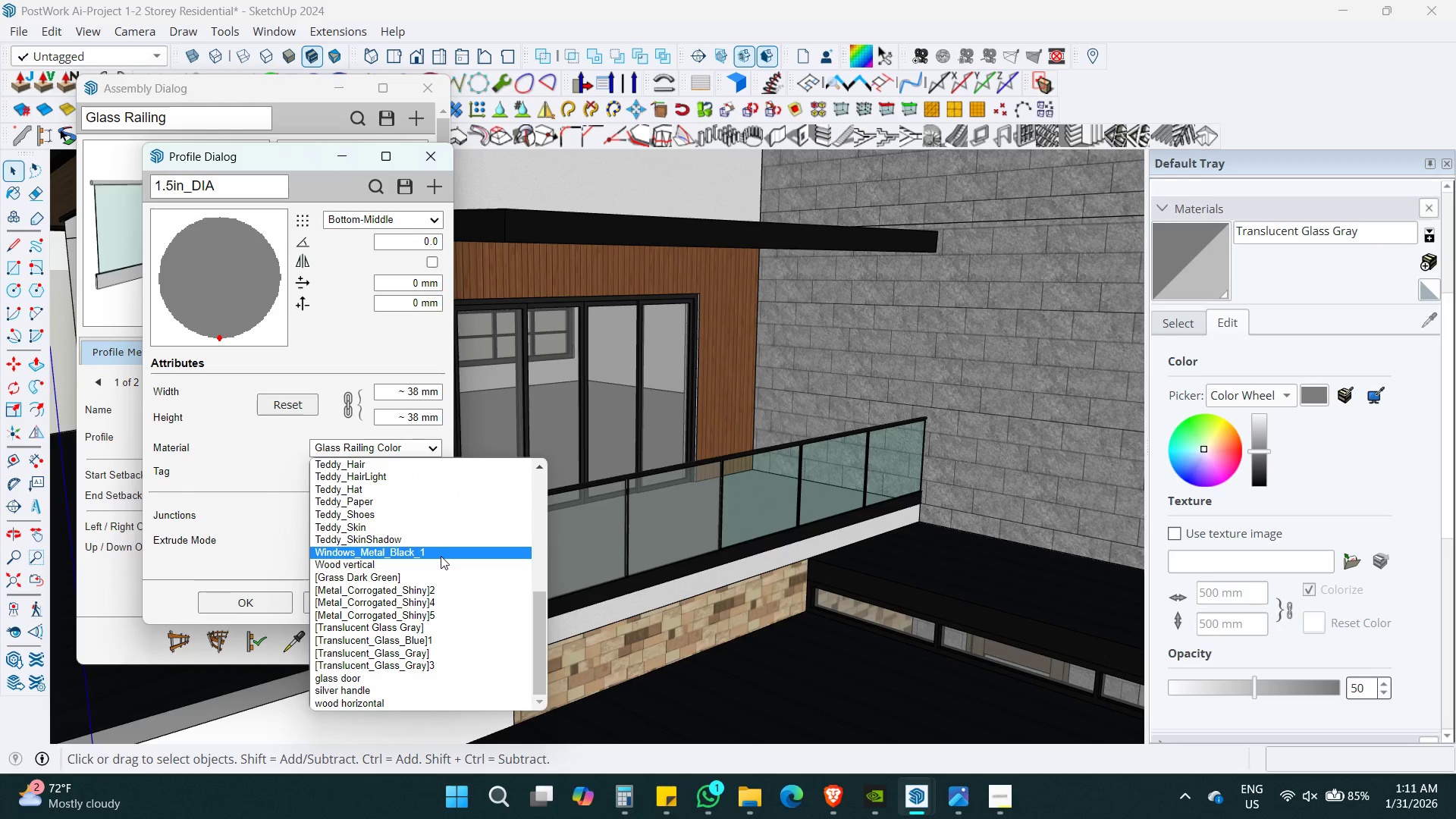 
left_click([441, 556])
 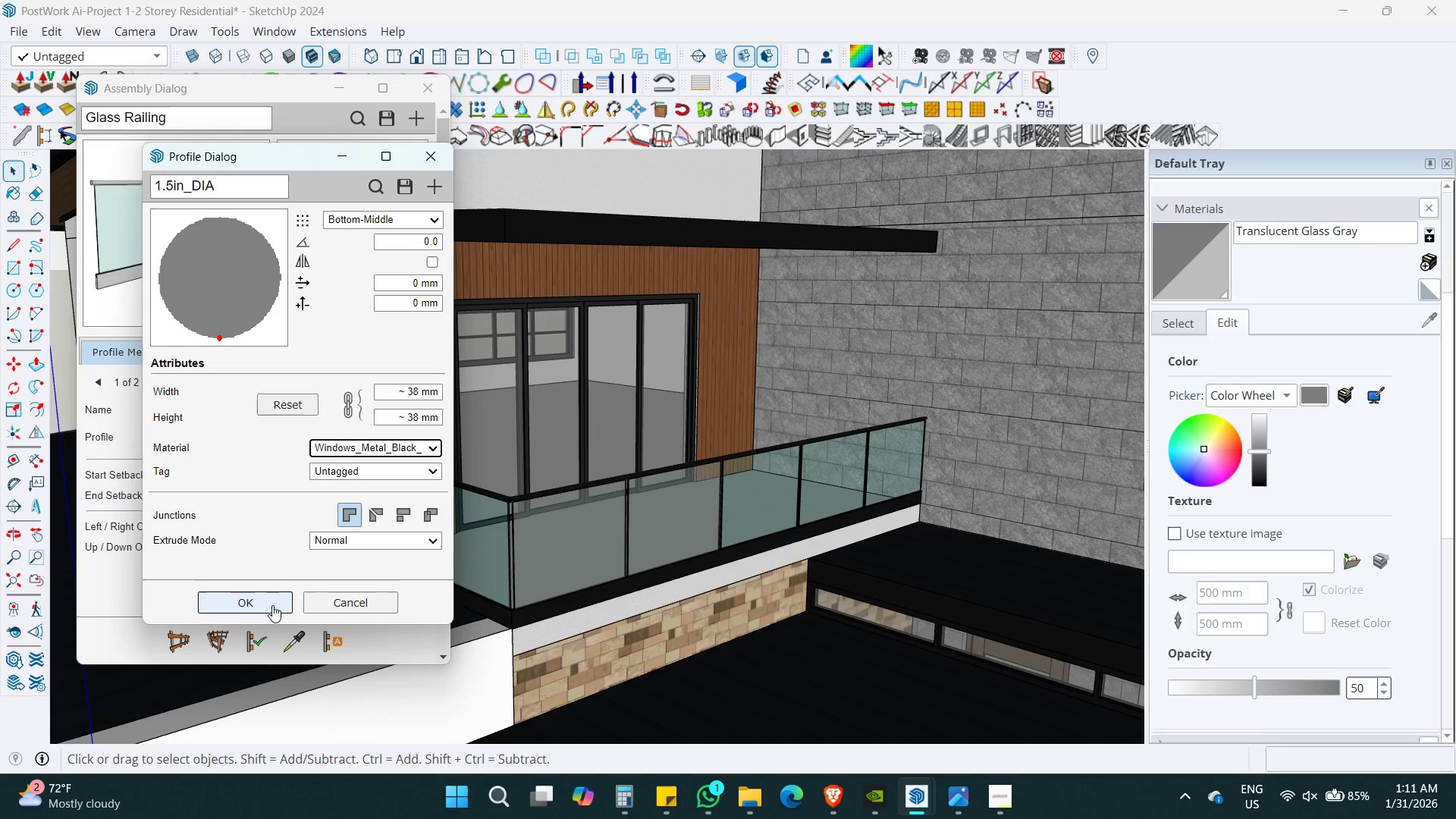 
left_click([272, 605])
 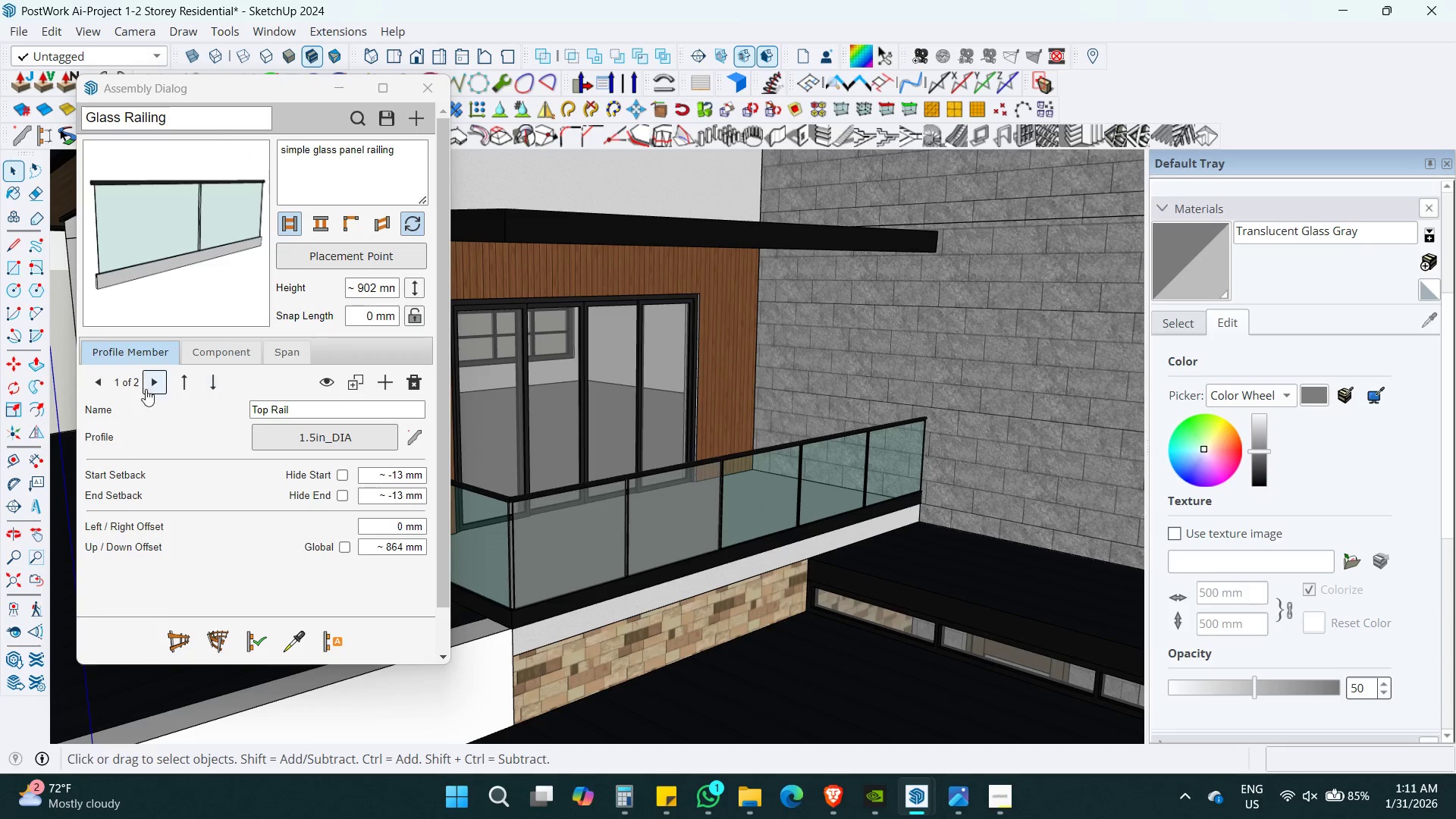 
left_click([162, 387])
 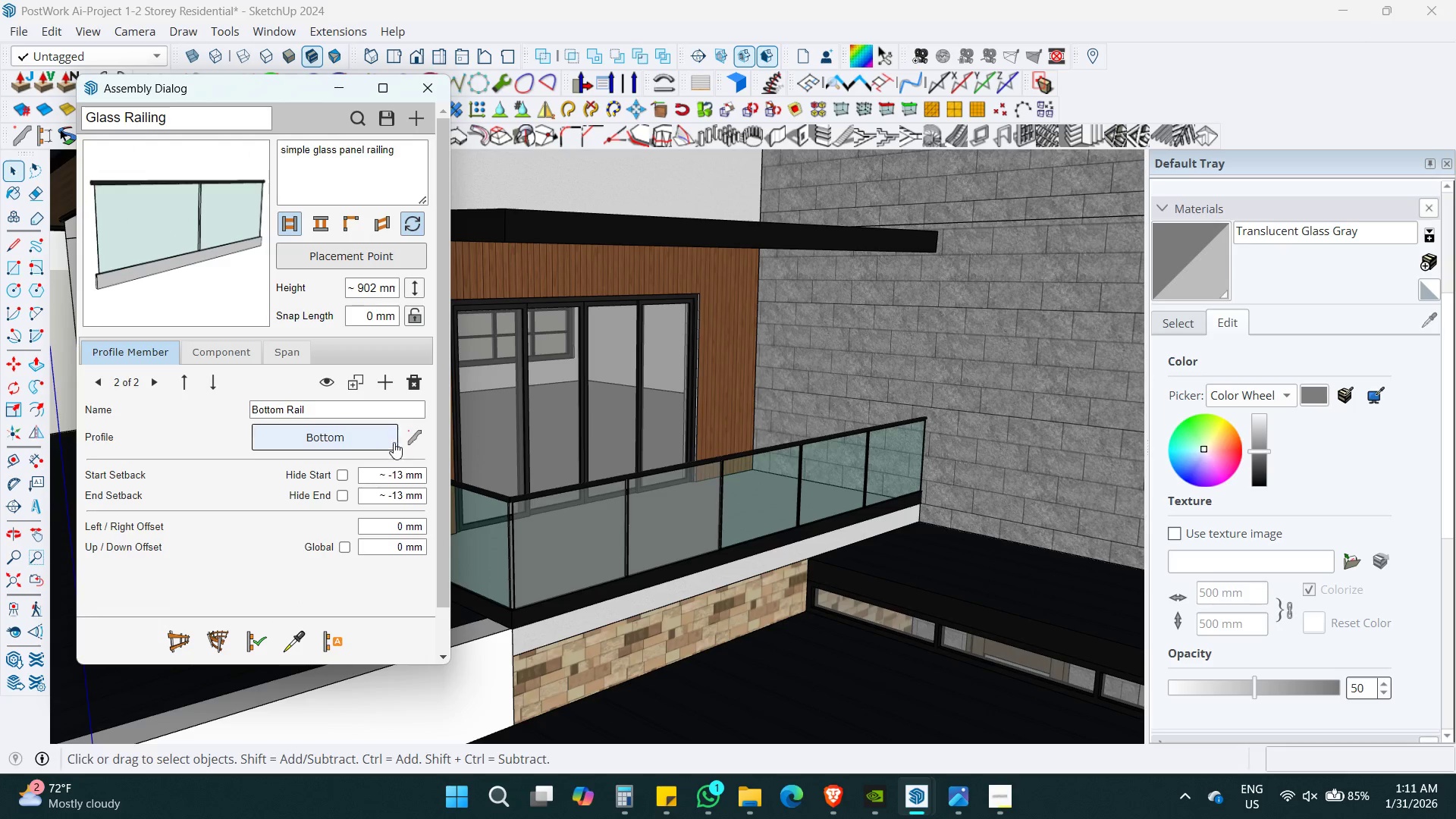 
left_click([406, 436])
 